 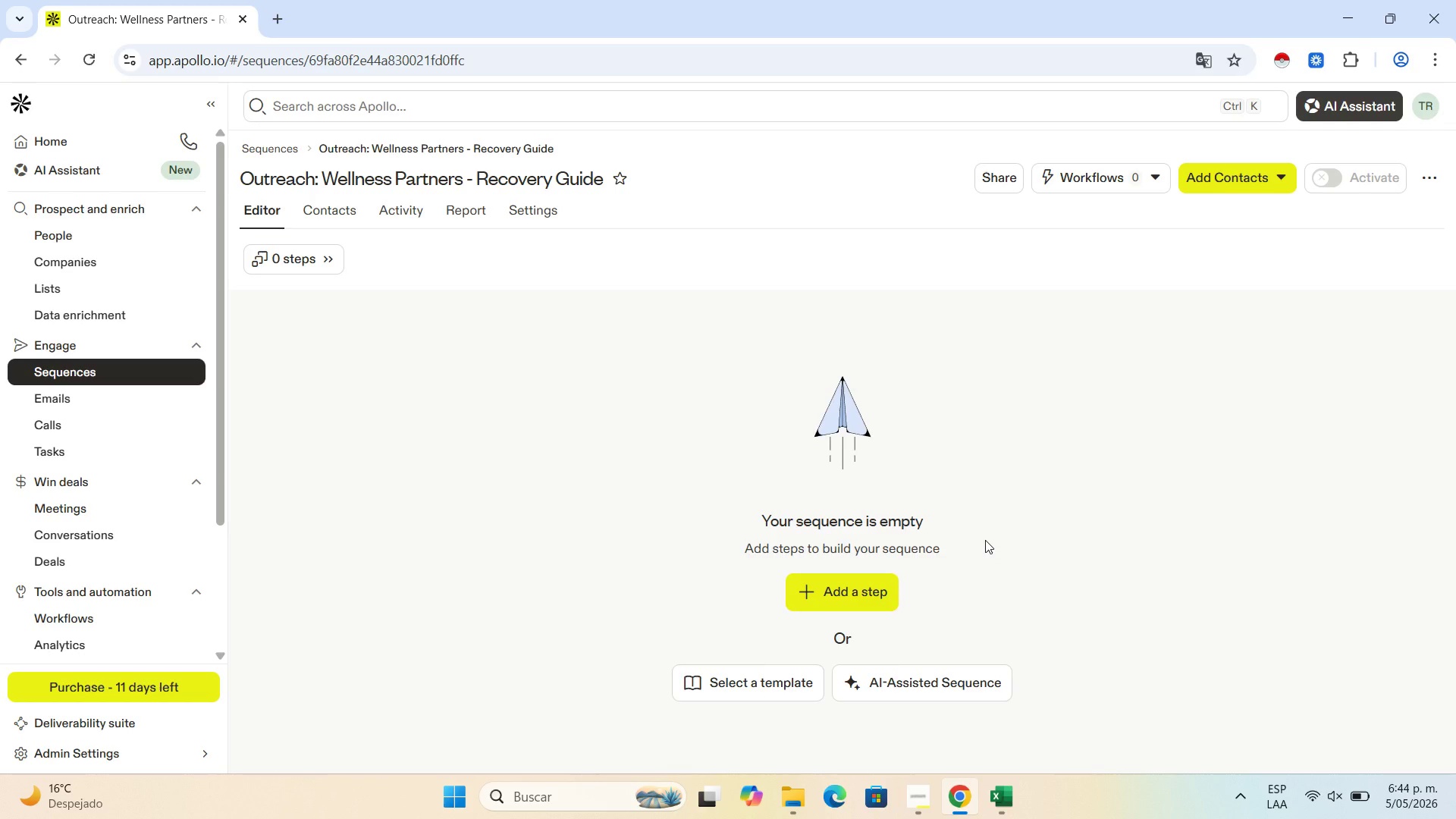 
left_click([1420, 724])
 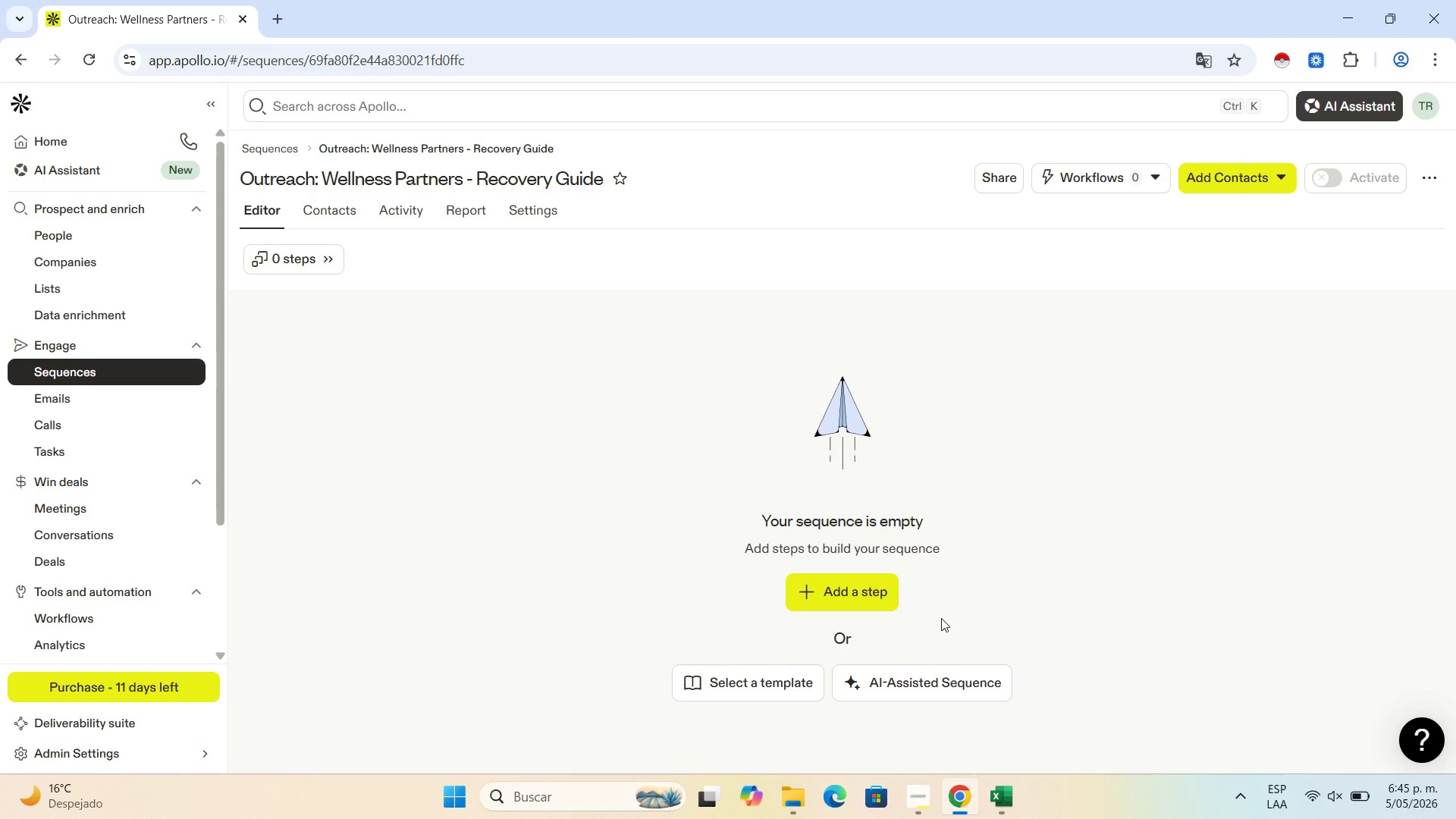 
wait(56.36)
 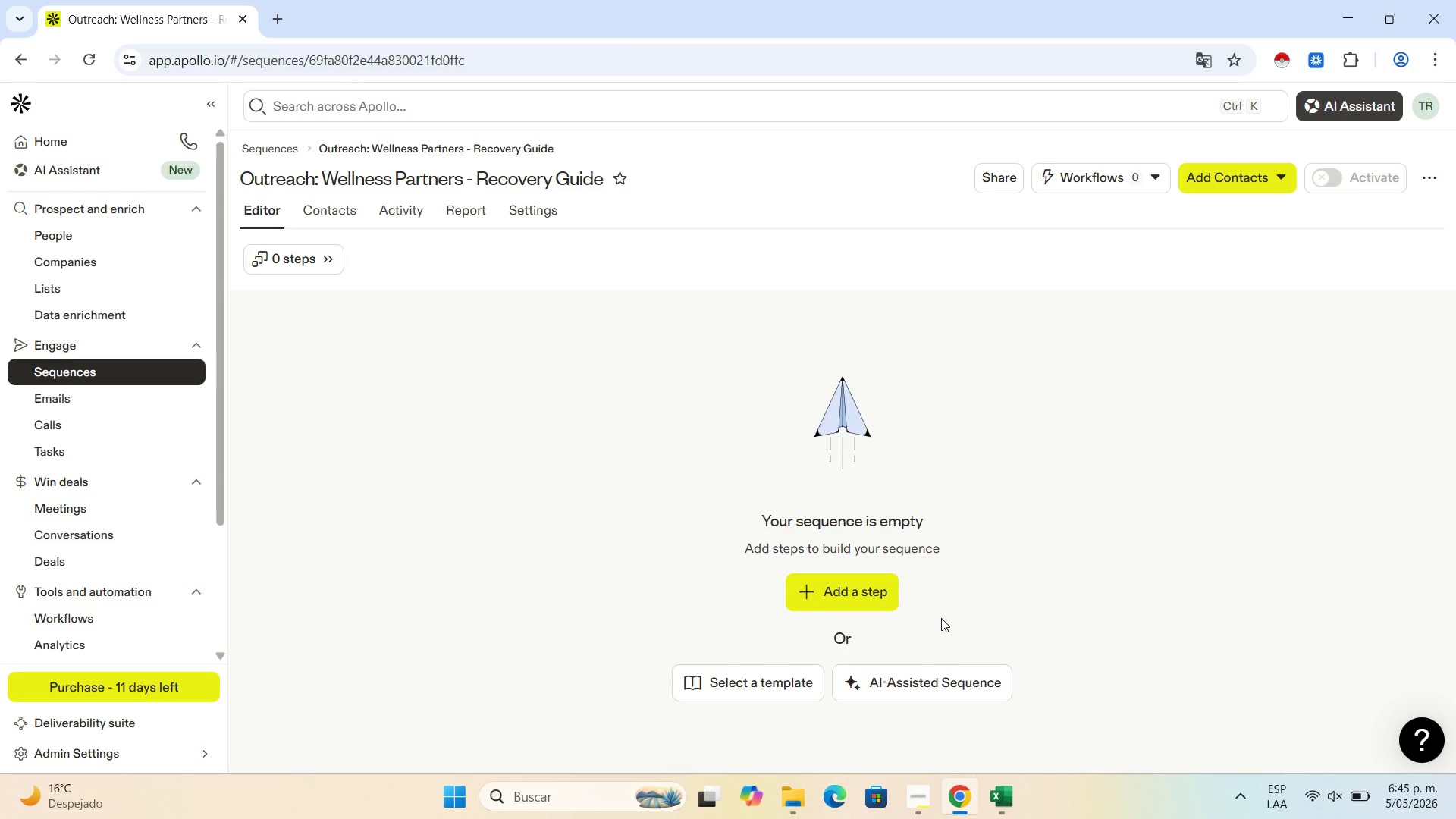 
left_click([847, 582])
 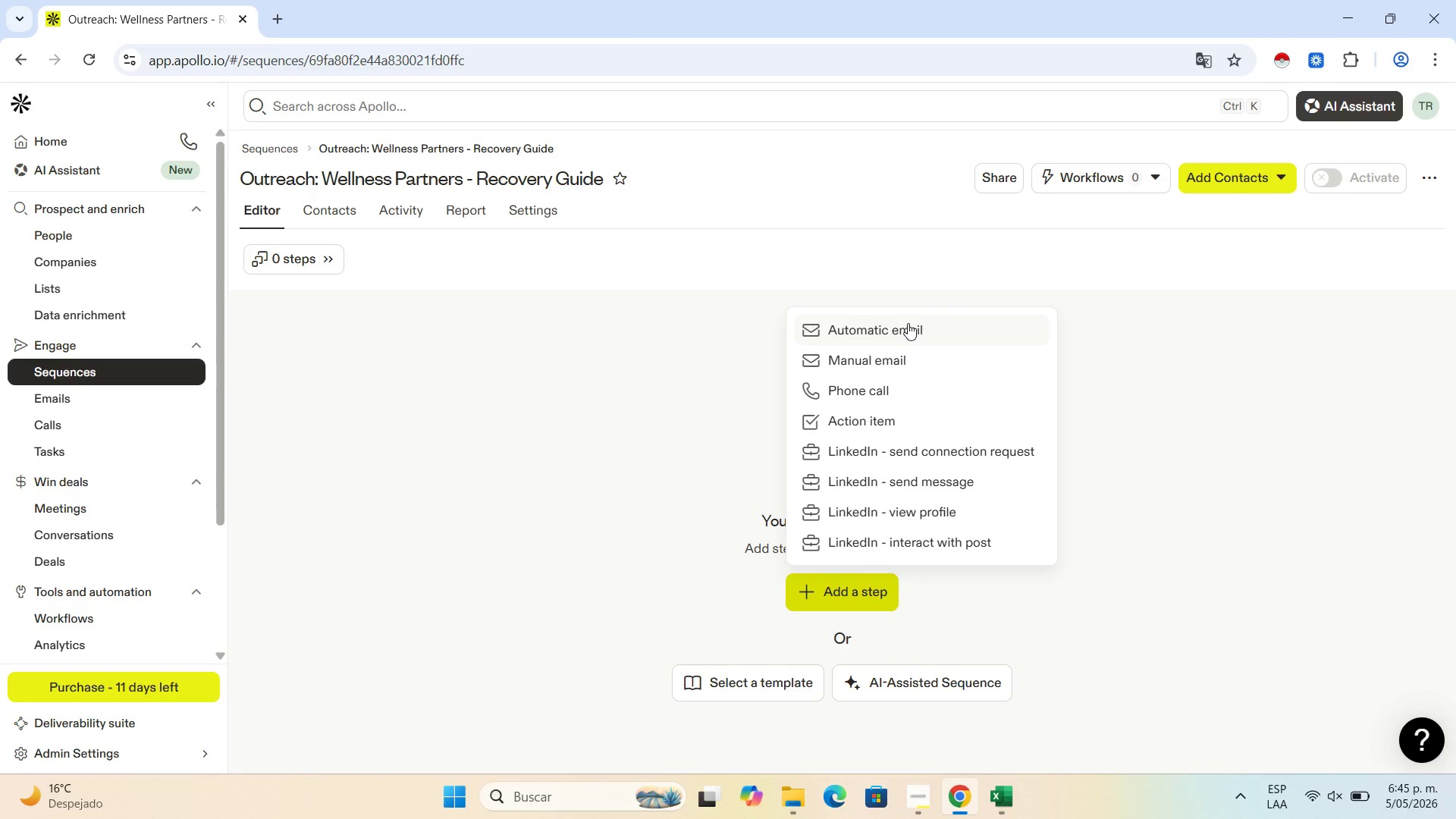 
left_click([908, 323])
 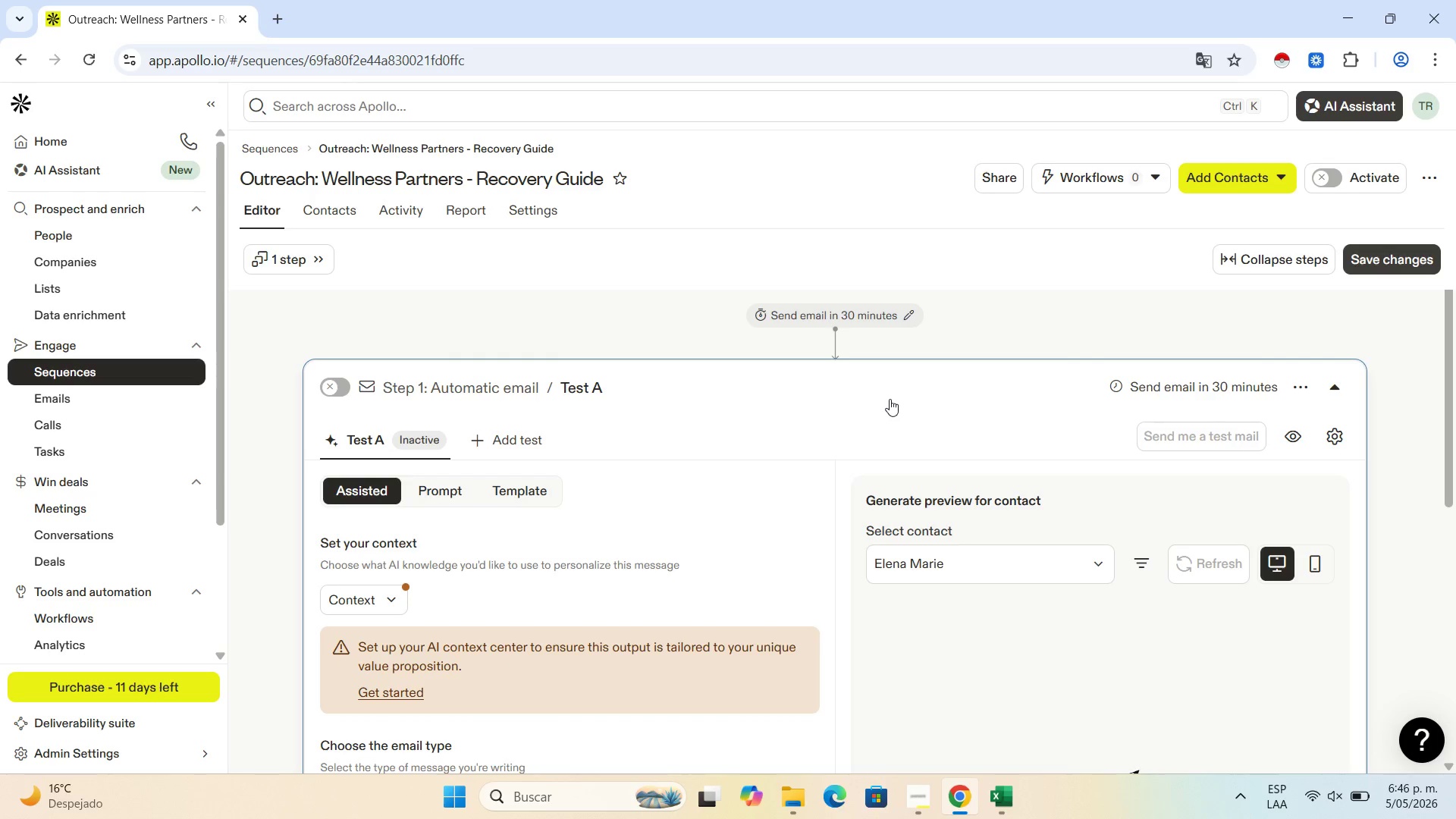 
wait(8.34)
 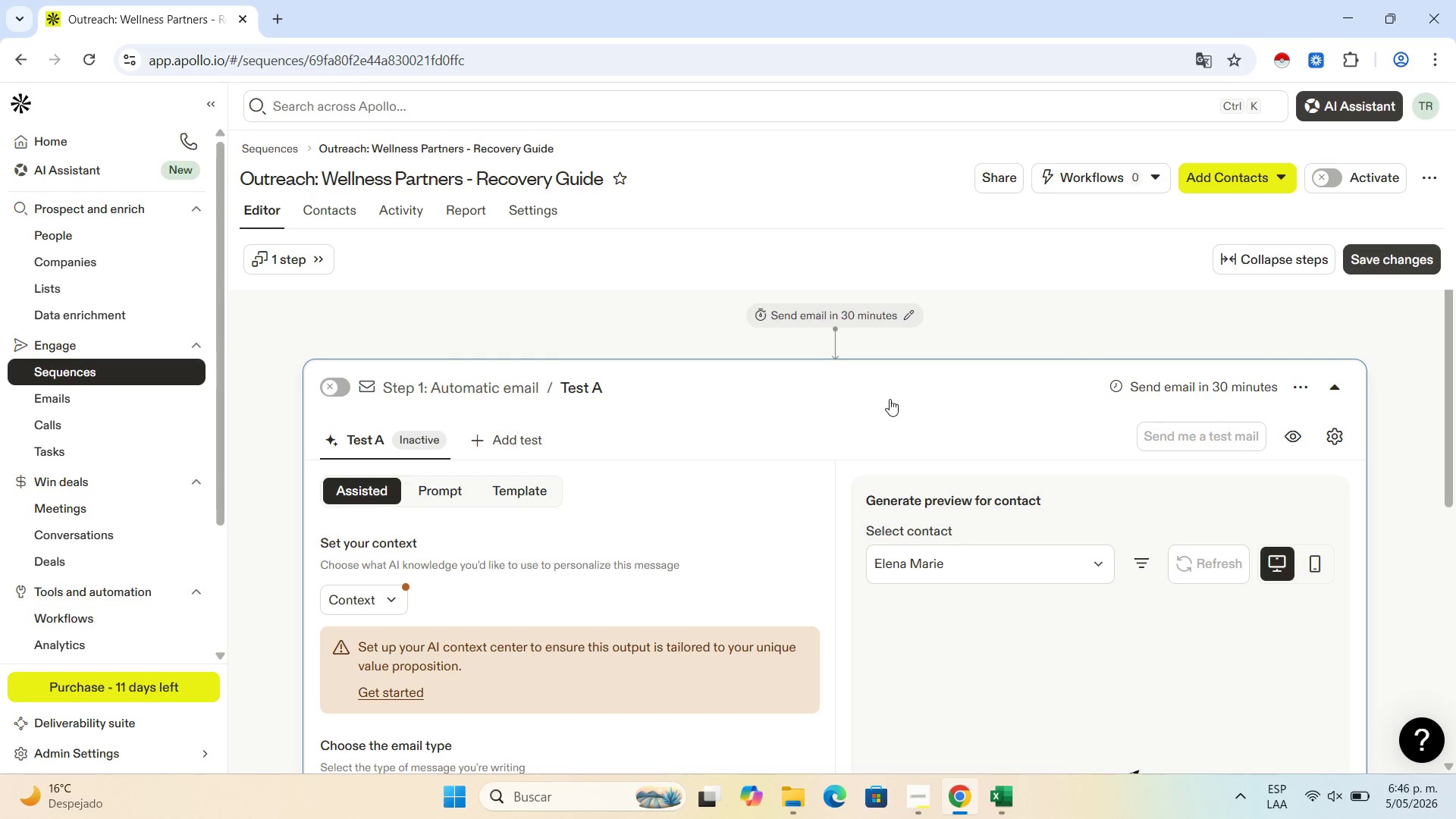 
left_click([539, 488])
 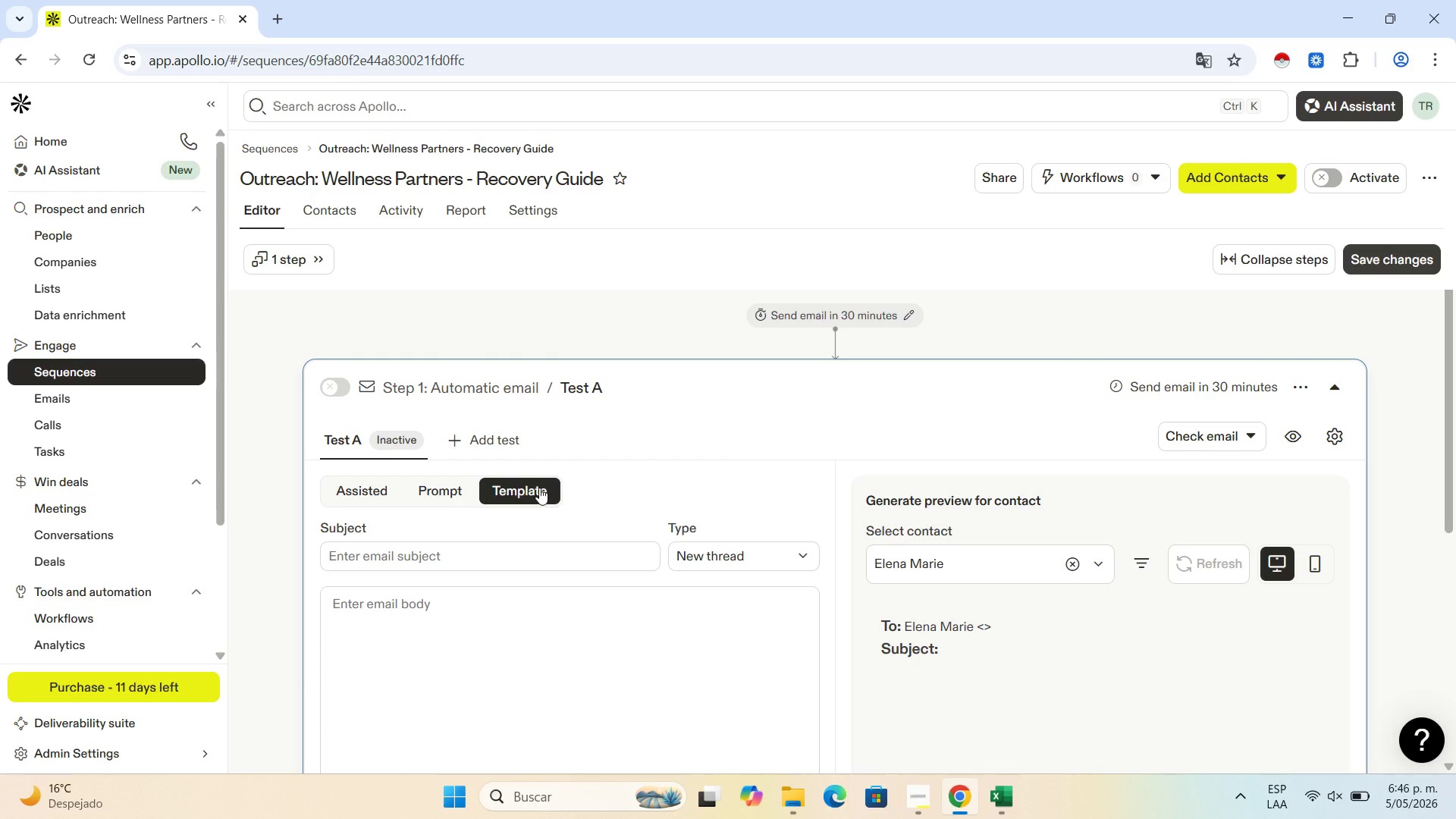 
wait(20.84)
 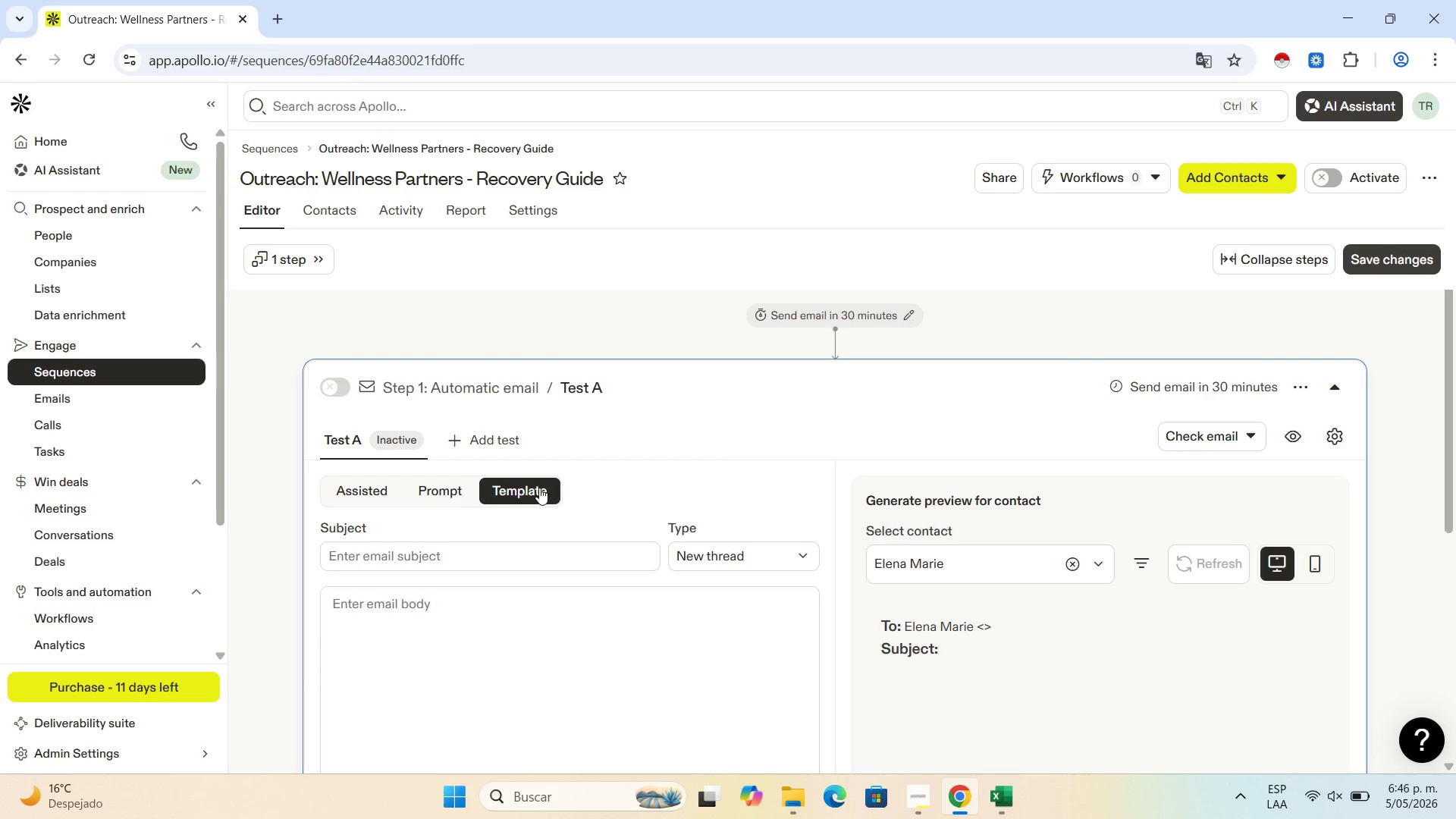 
scroll: coordinate [573, 524], scroll_direction: down, amount: 1.0
 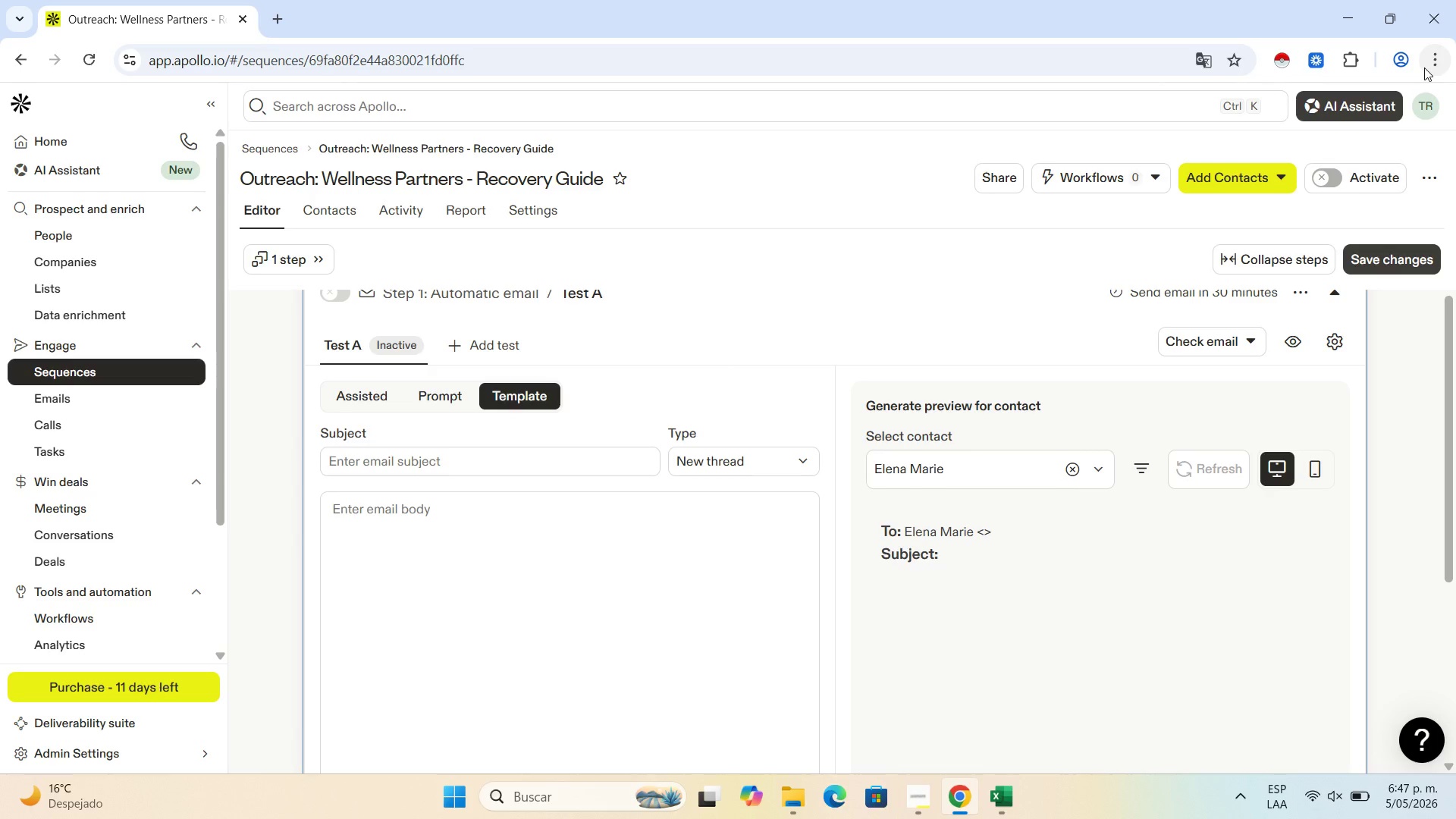 
wait(37.77)
 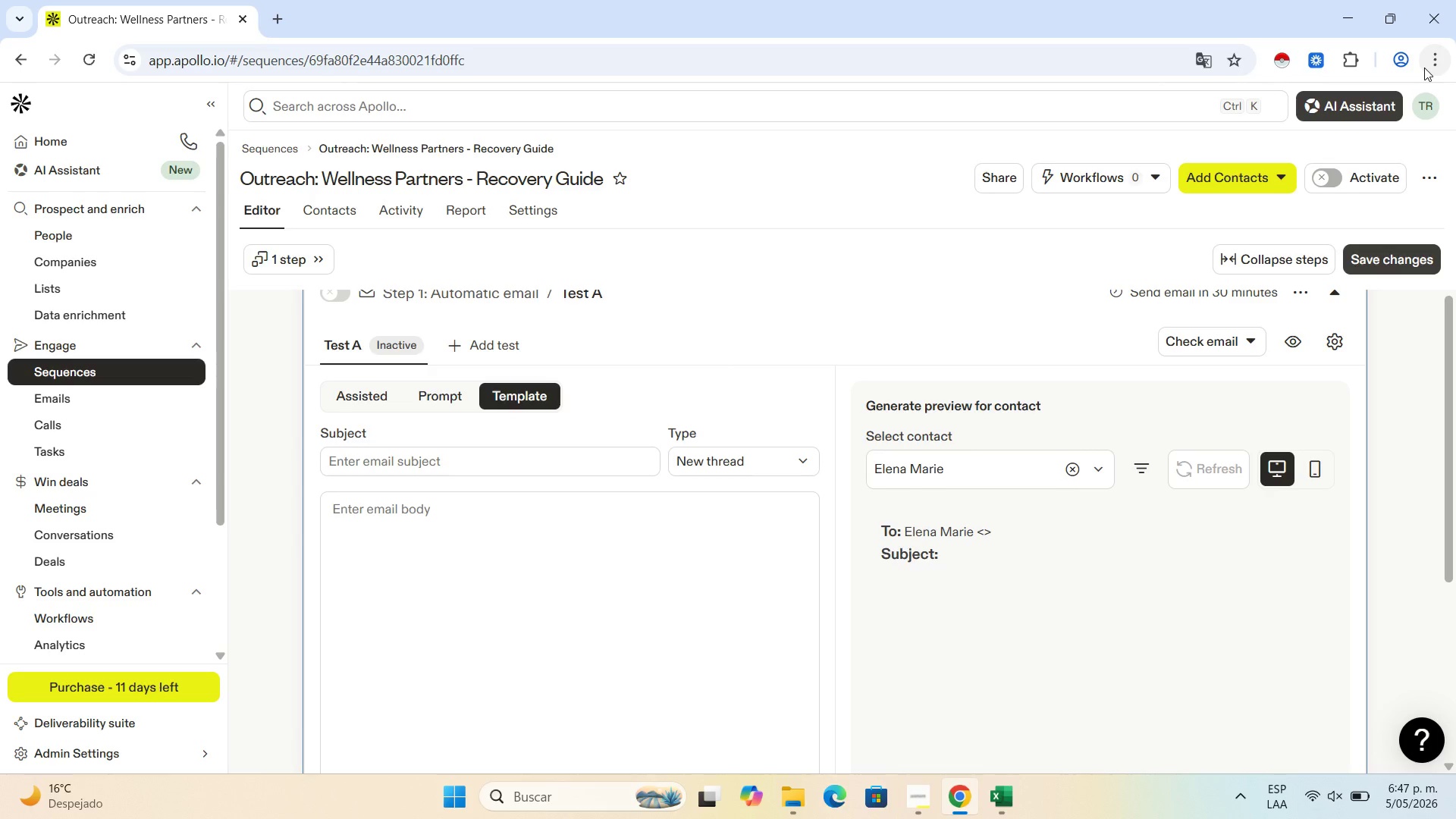 
left_click([23, 55])
 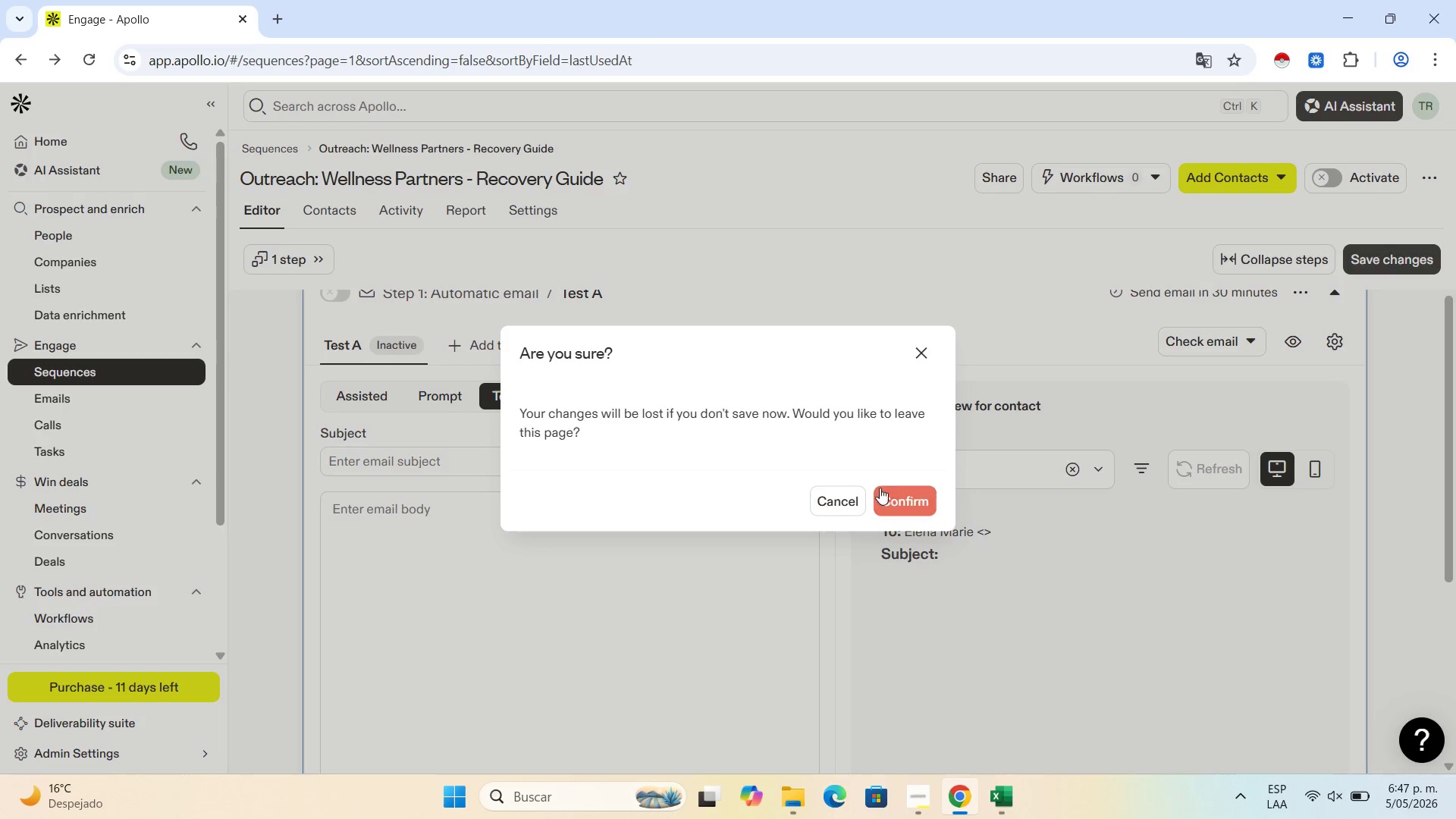 
left_click([913, 497])
 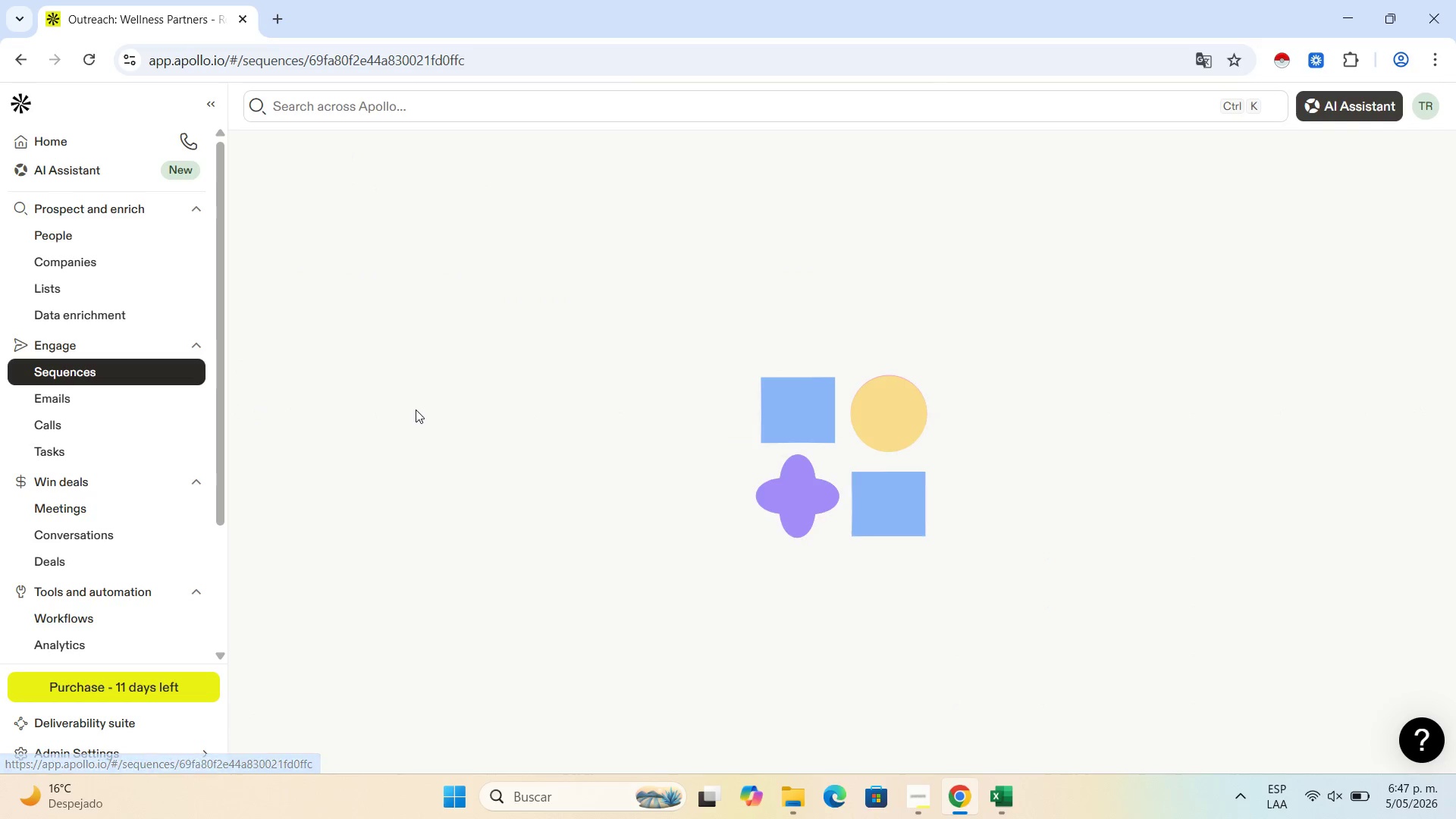 
left_click([836, 592])
 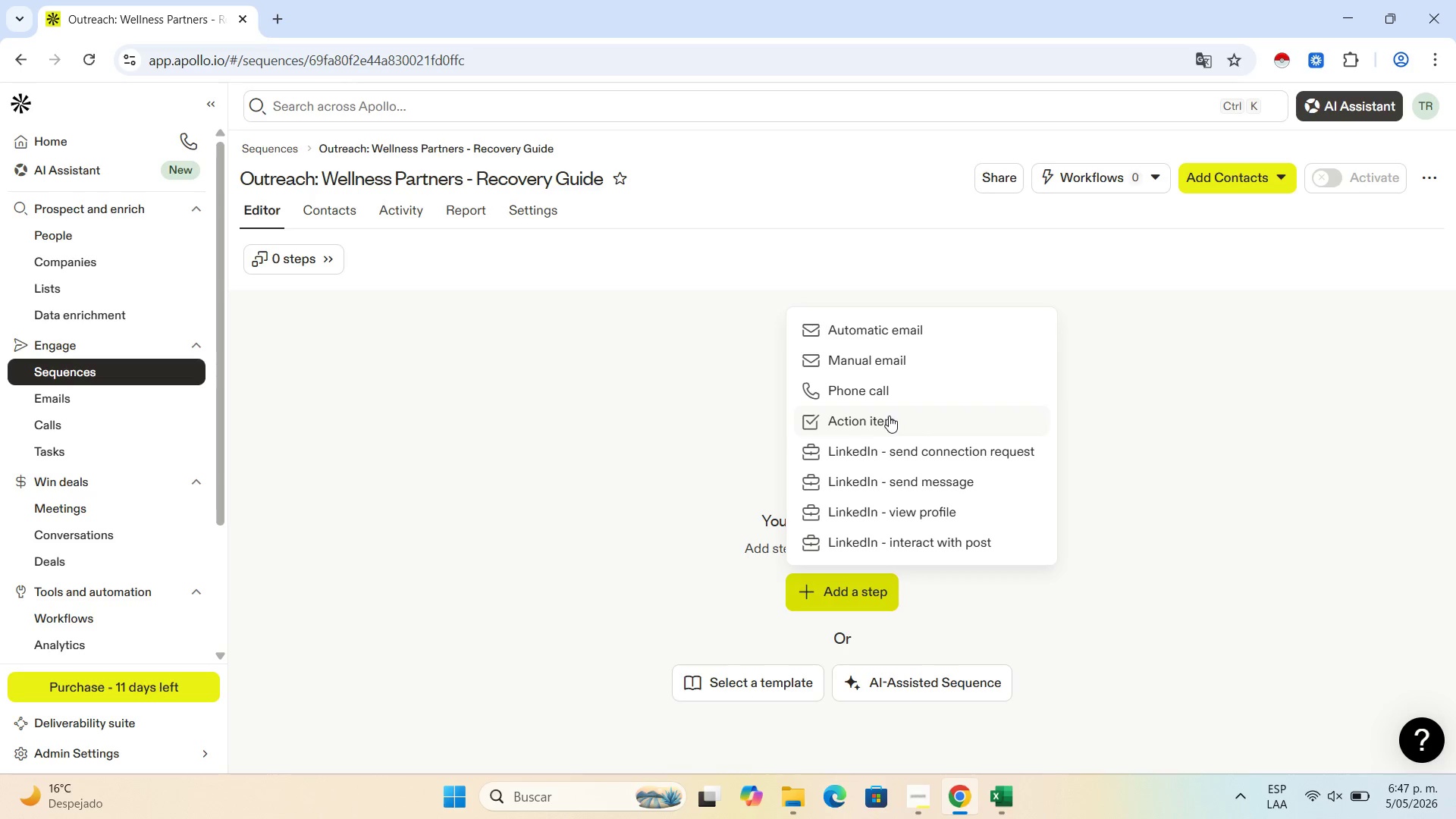 
scroll: coordinate [894, 471], scroll_direction: down, amount: 3.0
 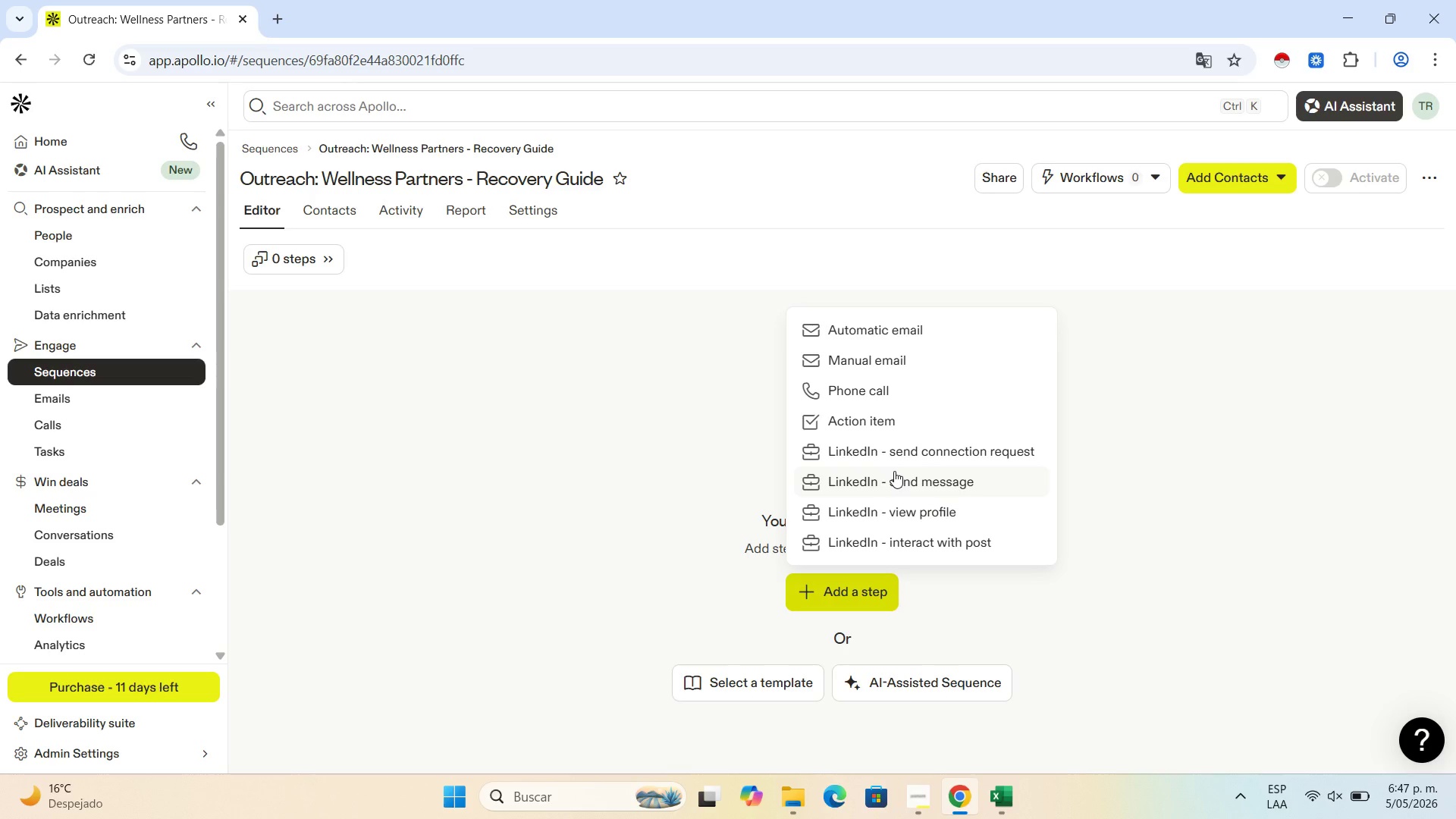 
left_click([877, 422])
 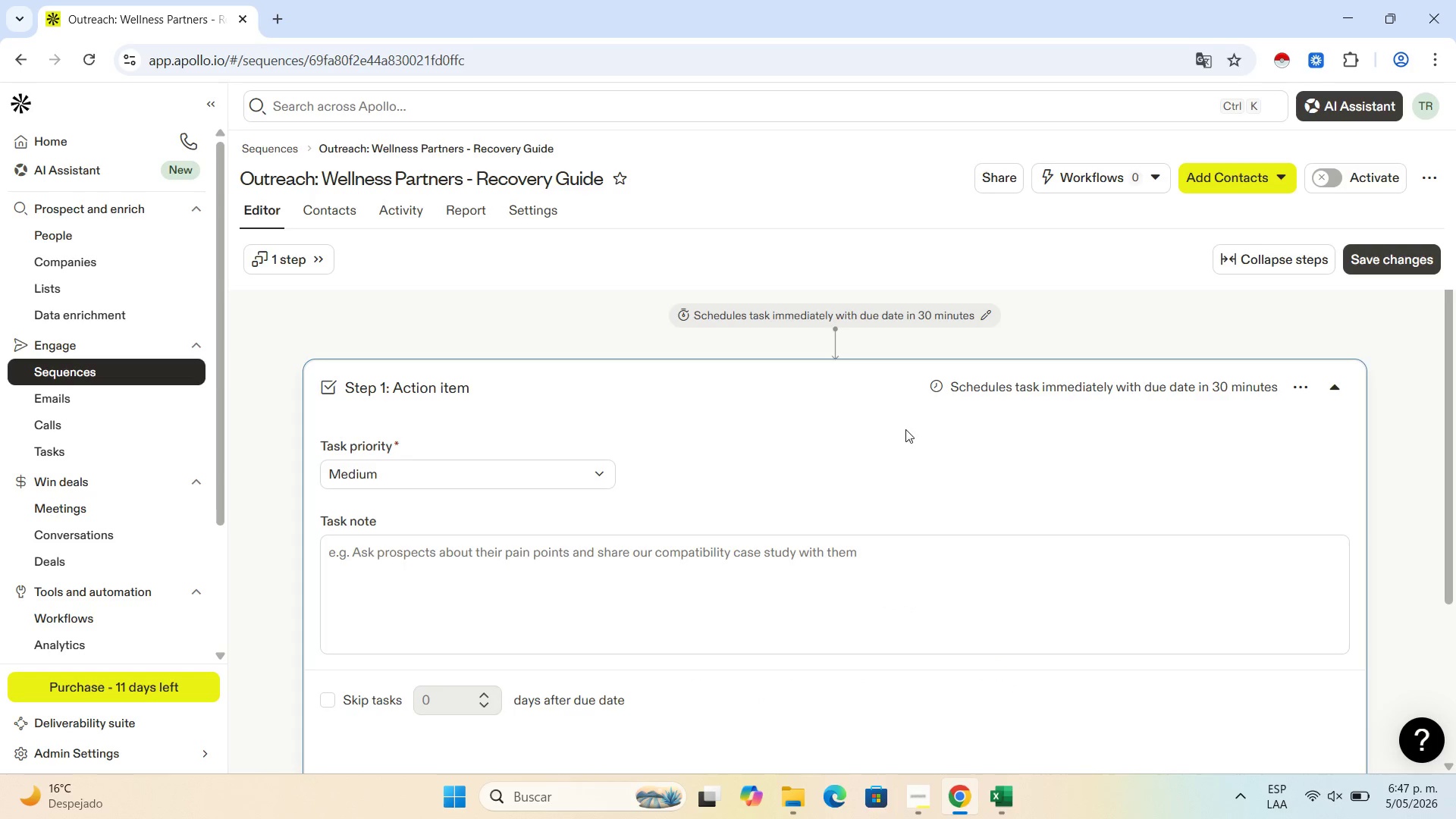 
scroll: coordinate [884, 422], scroll_direction: down, amount: 3.0
 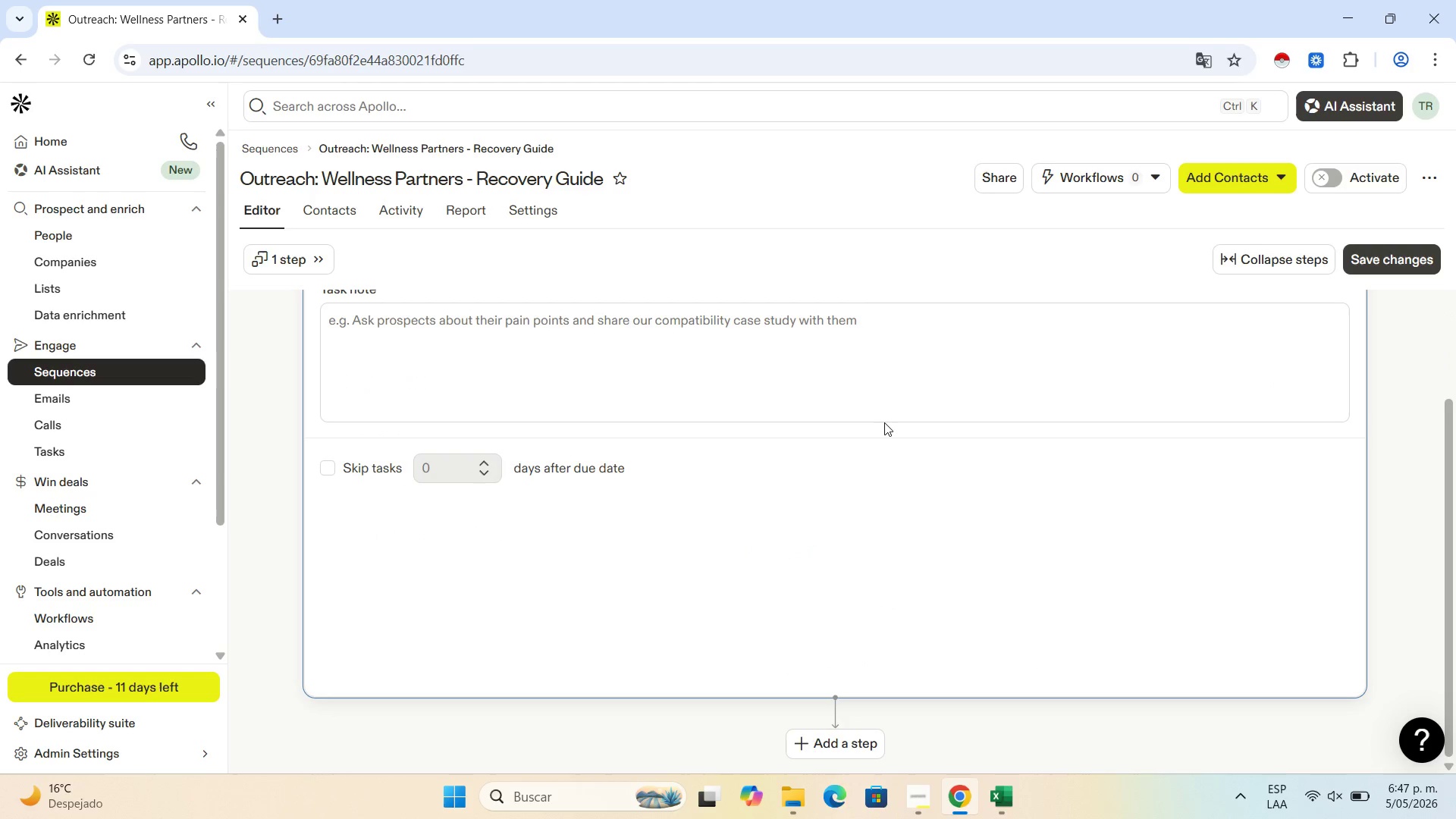 
scroll: coordinate [884, 419], scroll_direction: up, amount: 2.0
 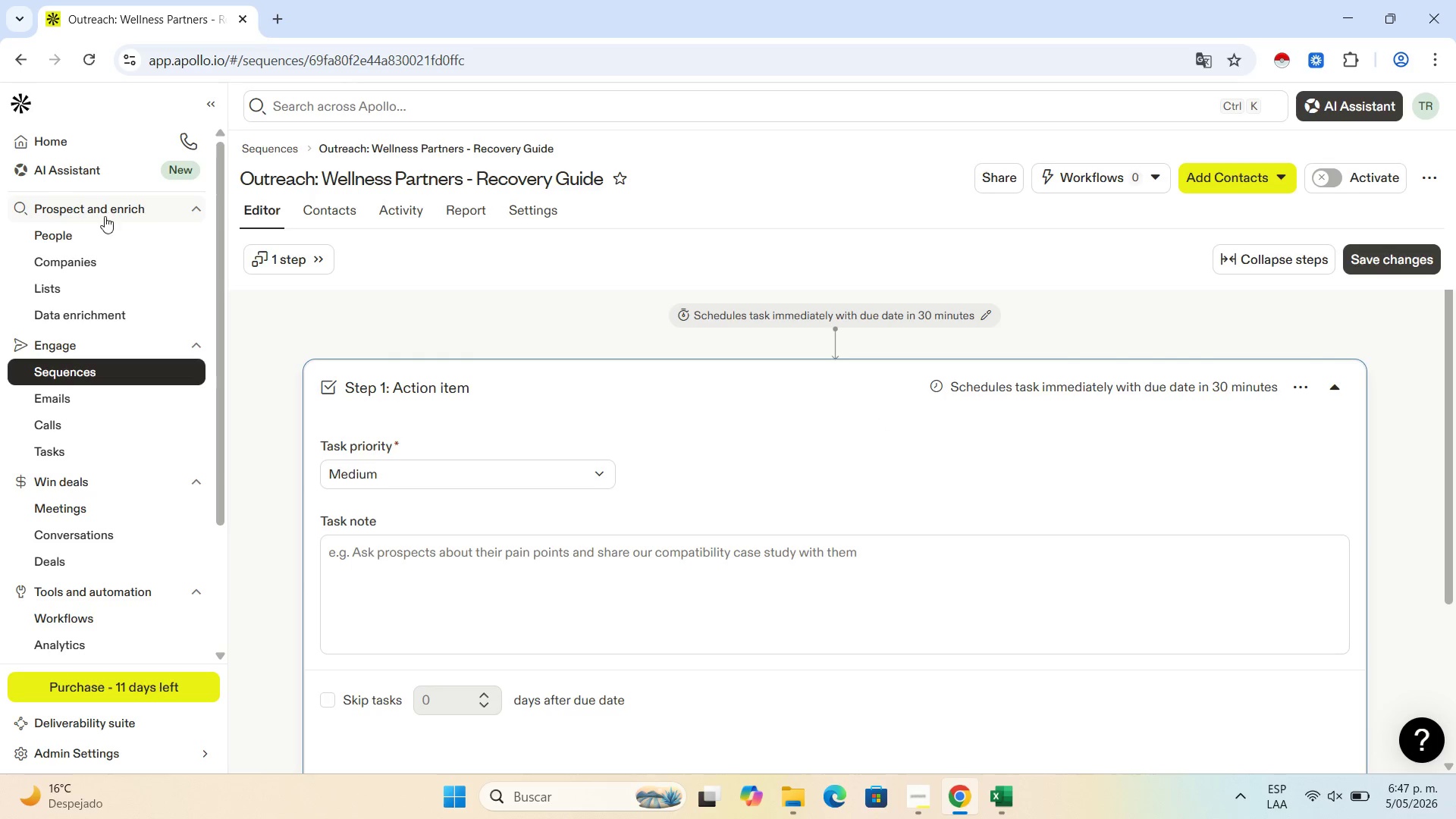 
left_click([28, 55])
 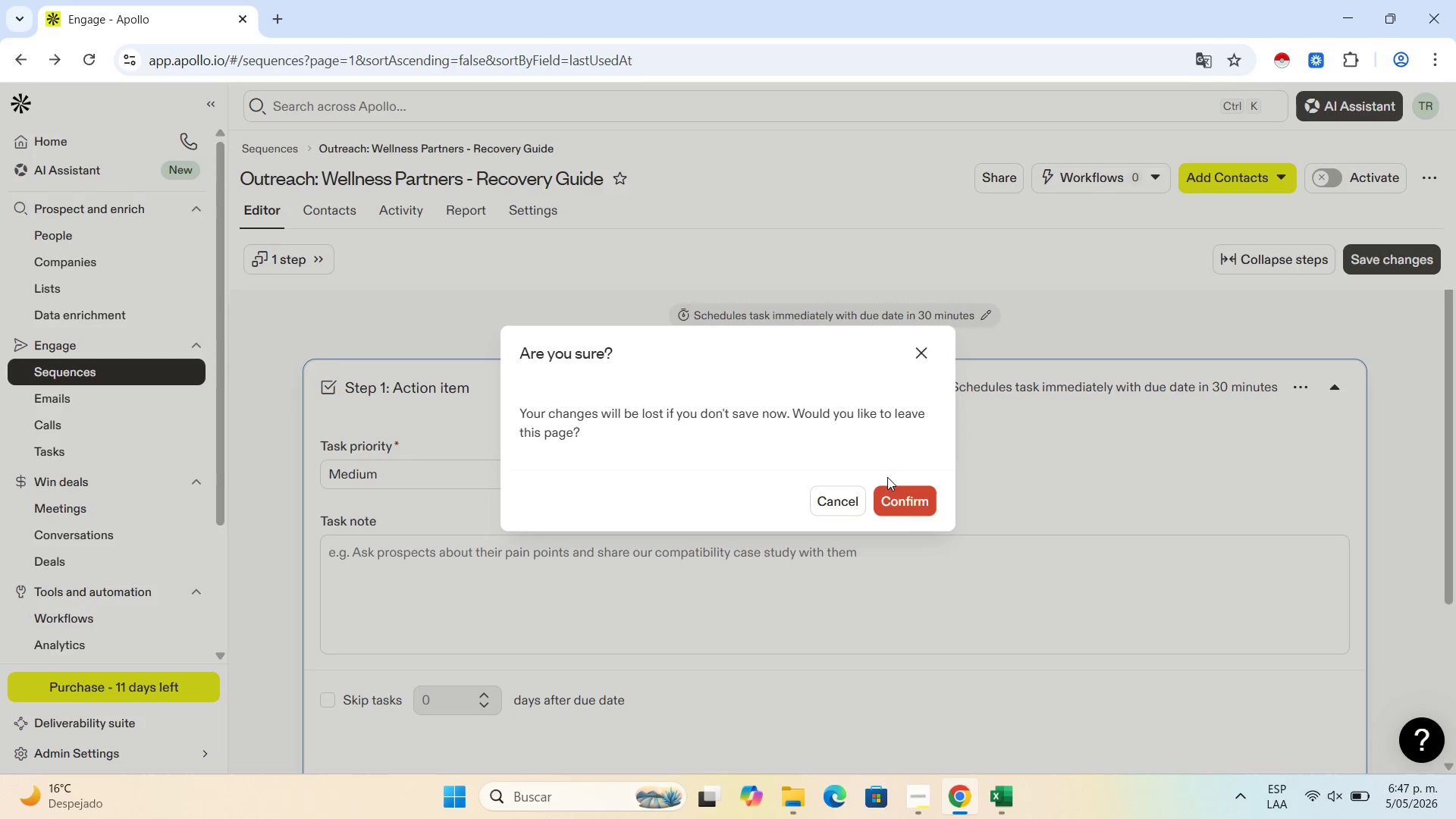 
left_click([905, 509])
 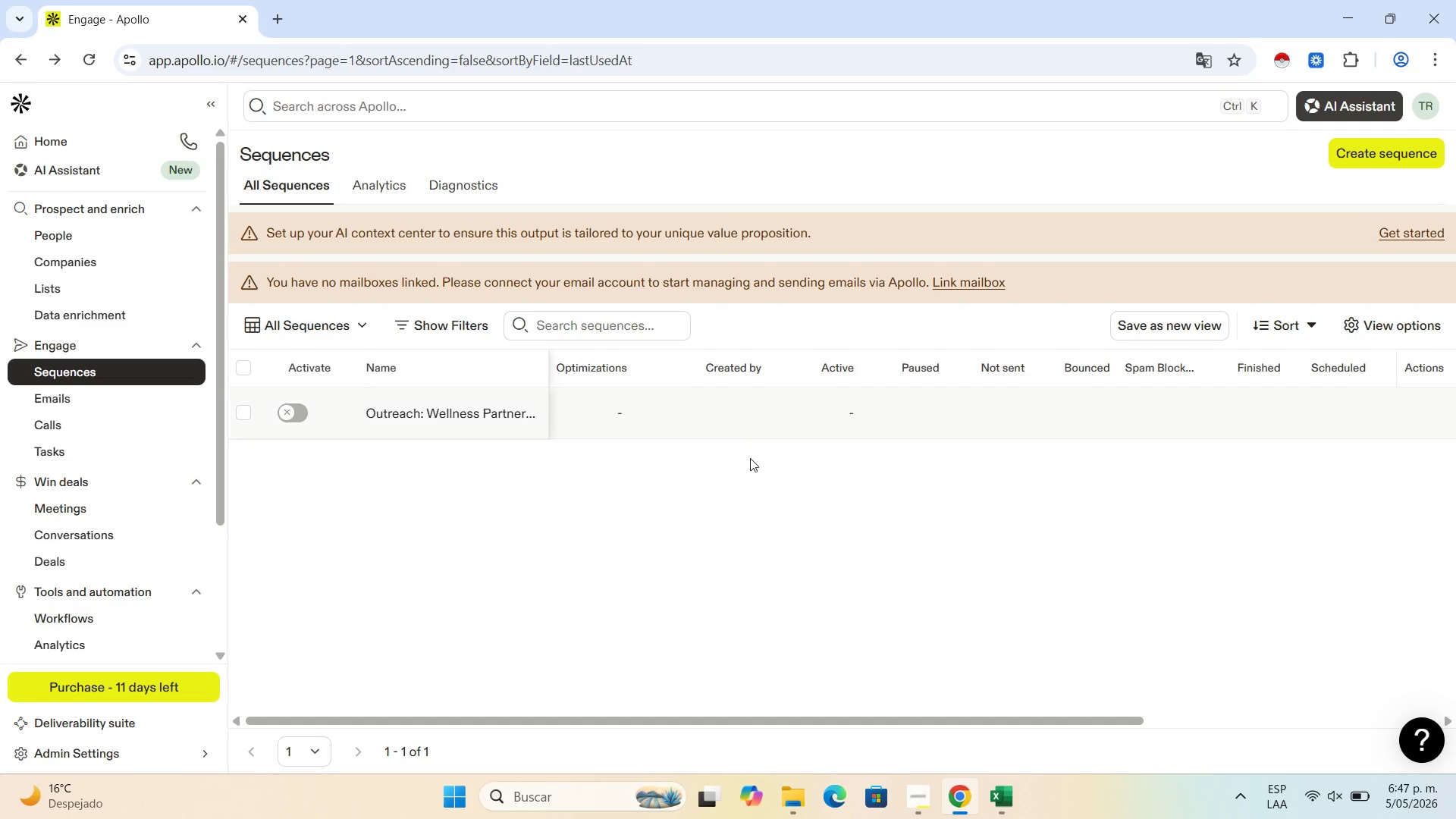 
left_click([408, 410])
 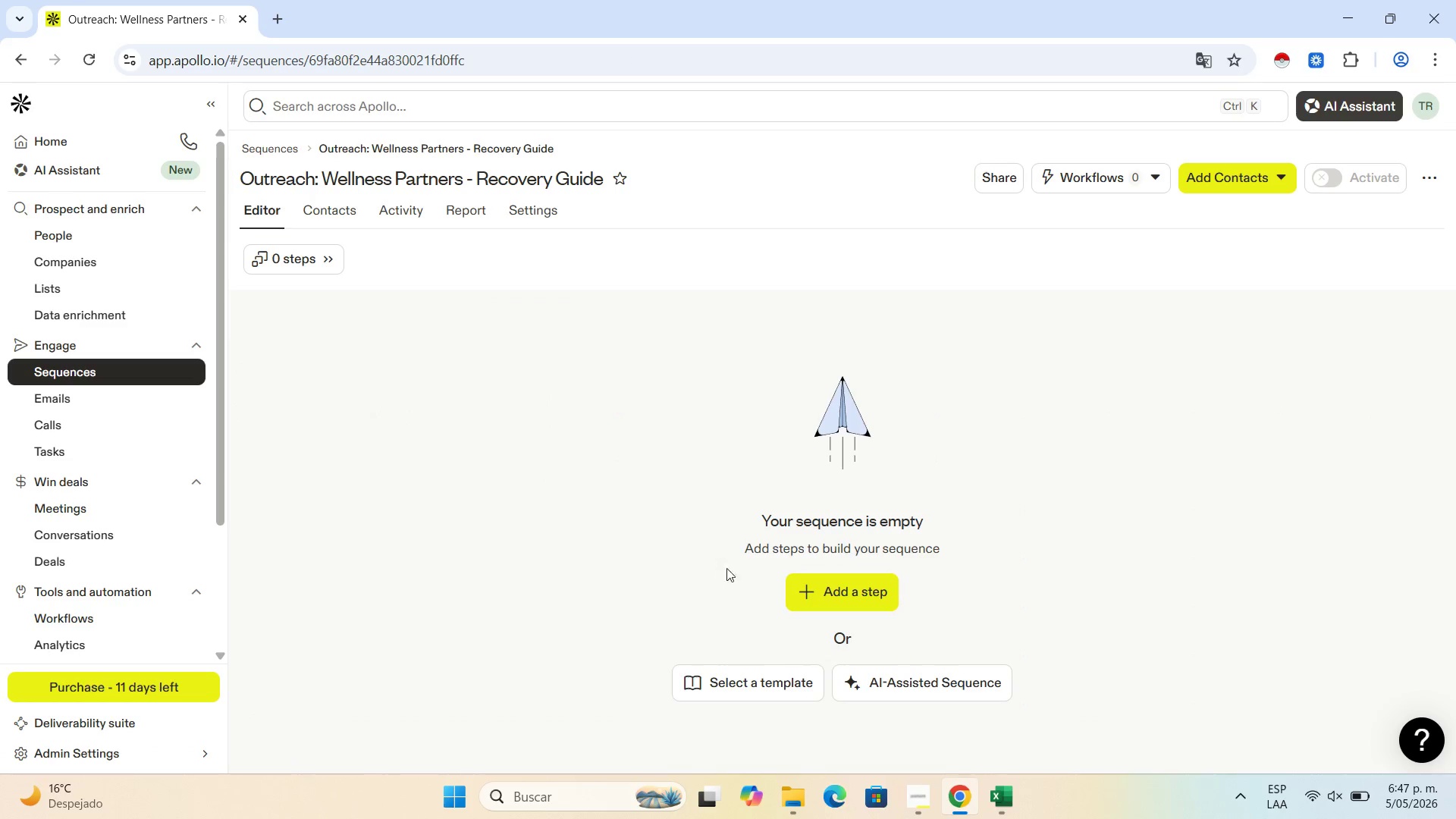 
left_click([886, 597])
 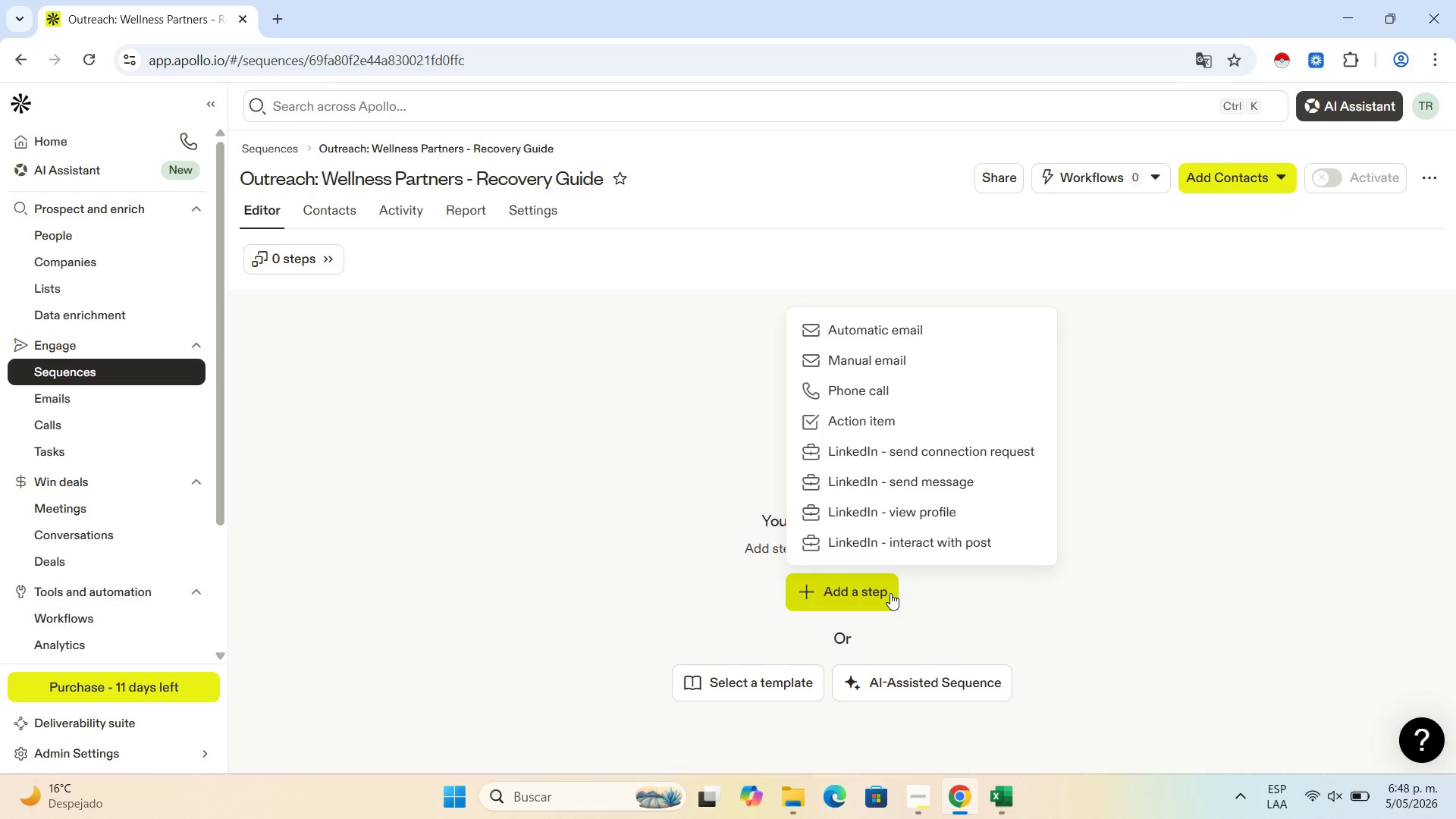 
wait(36.17)
 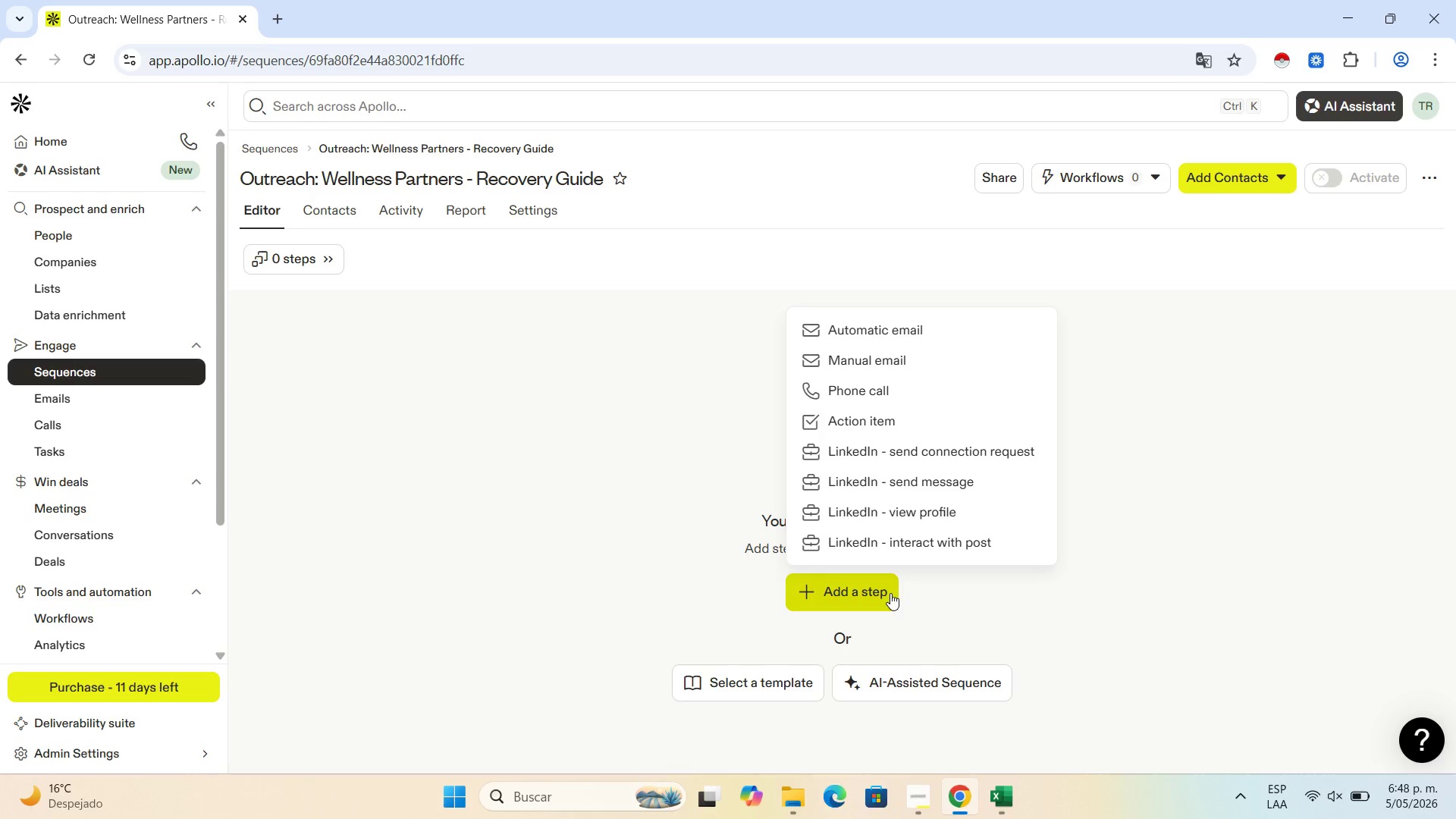 
left_click([899, 334])
 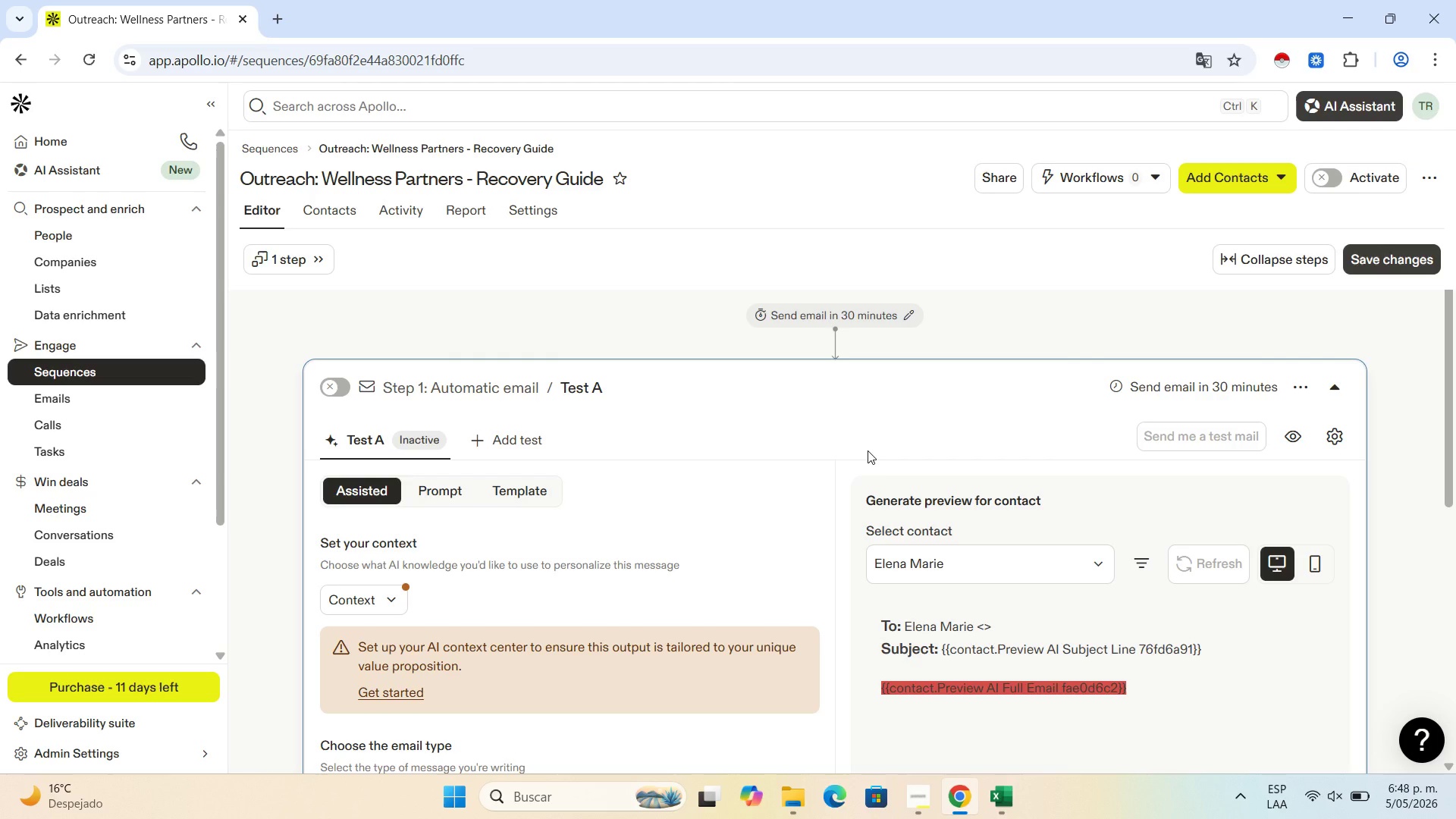 
wait(23.72)
 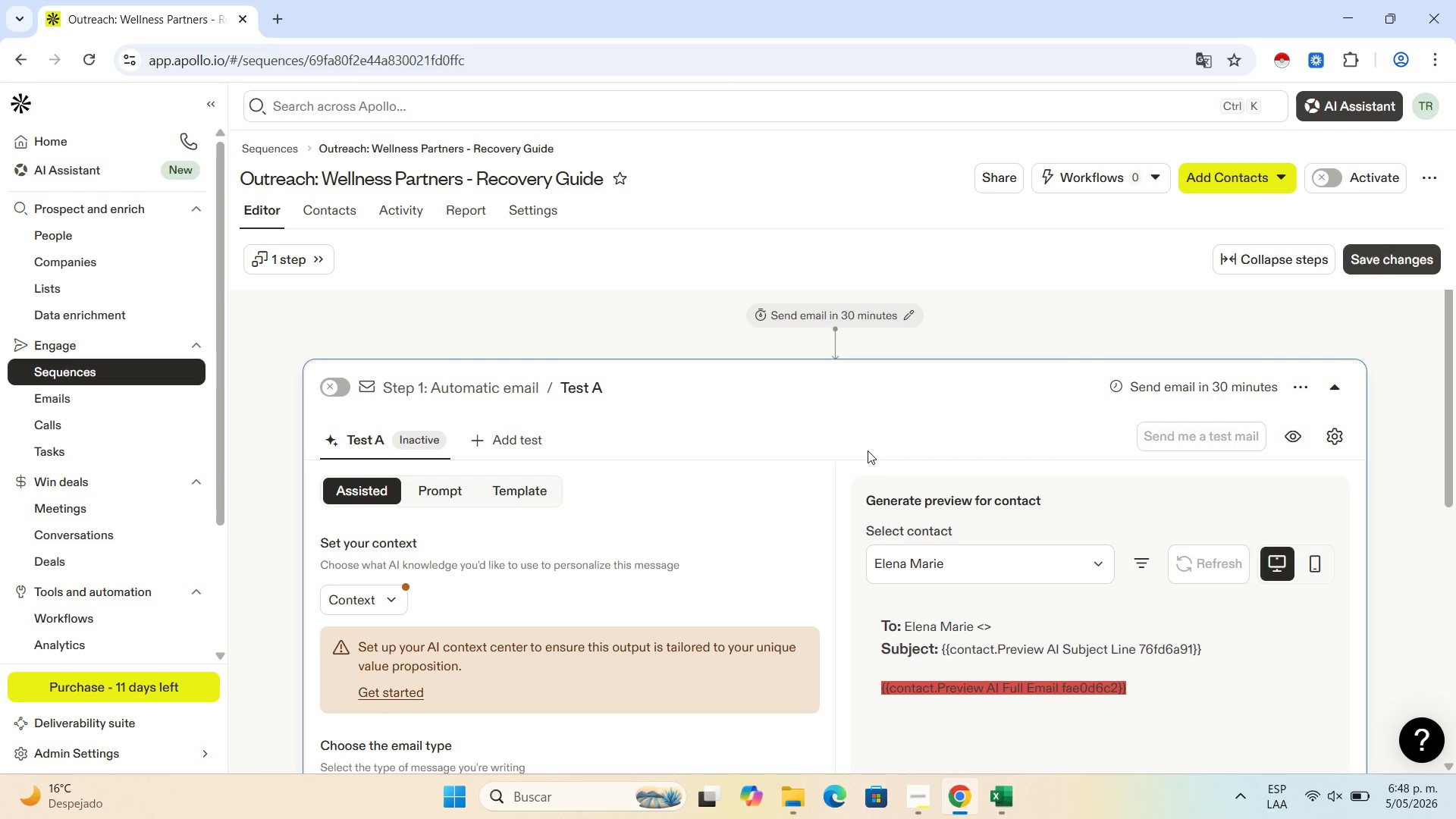 
left_click([439, 546])
 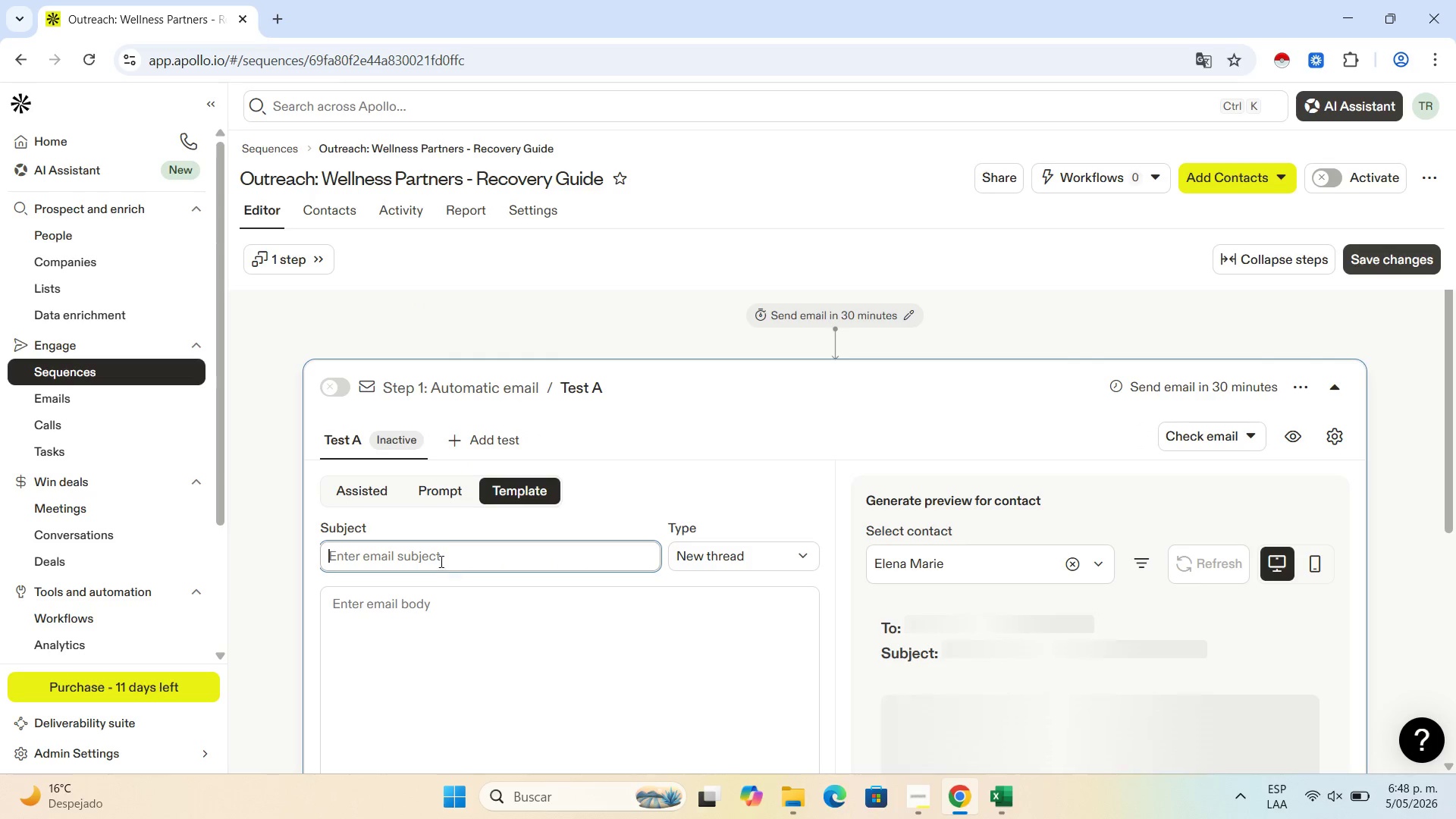 
scroll: coordinate [440, 554], scroll_direction: down, amount: 2.0
 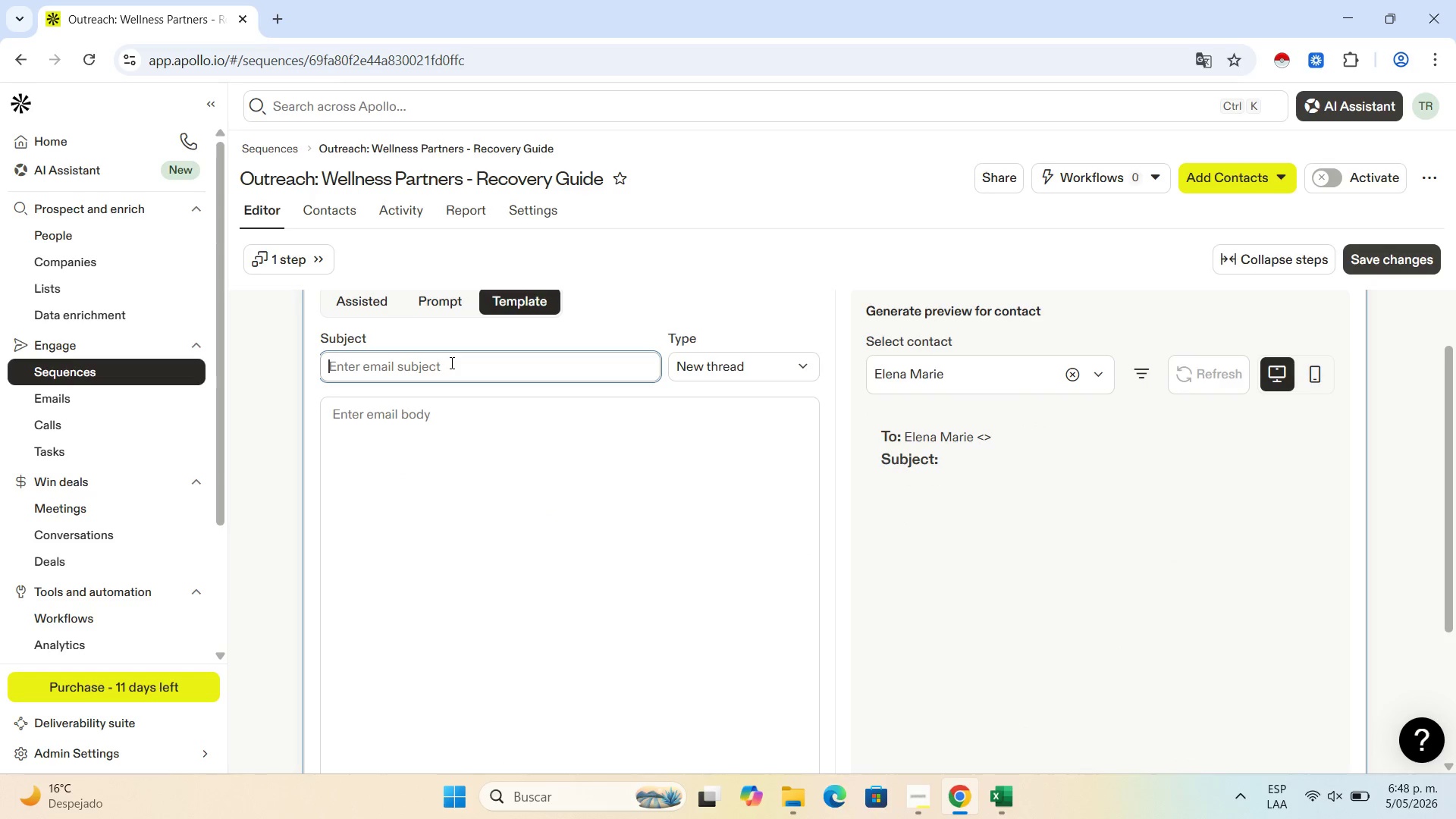 
left_click([450, 362])
 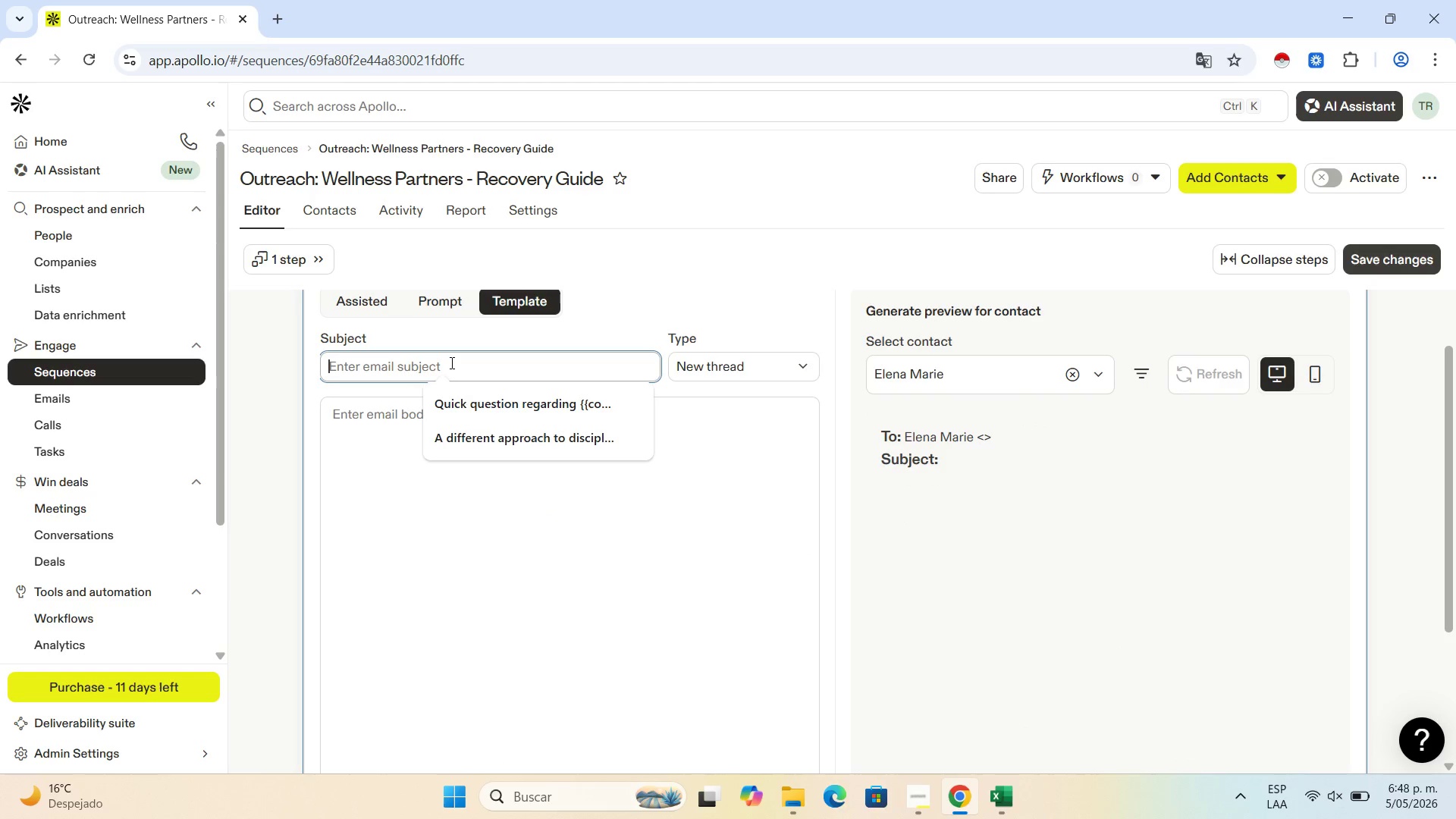 
type(Free resource for )
 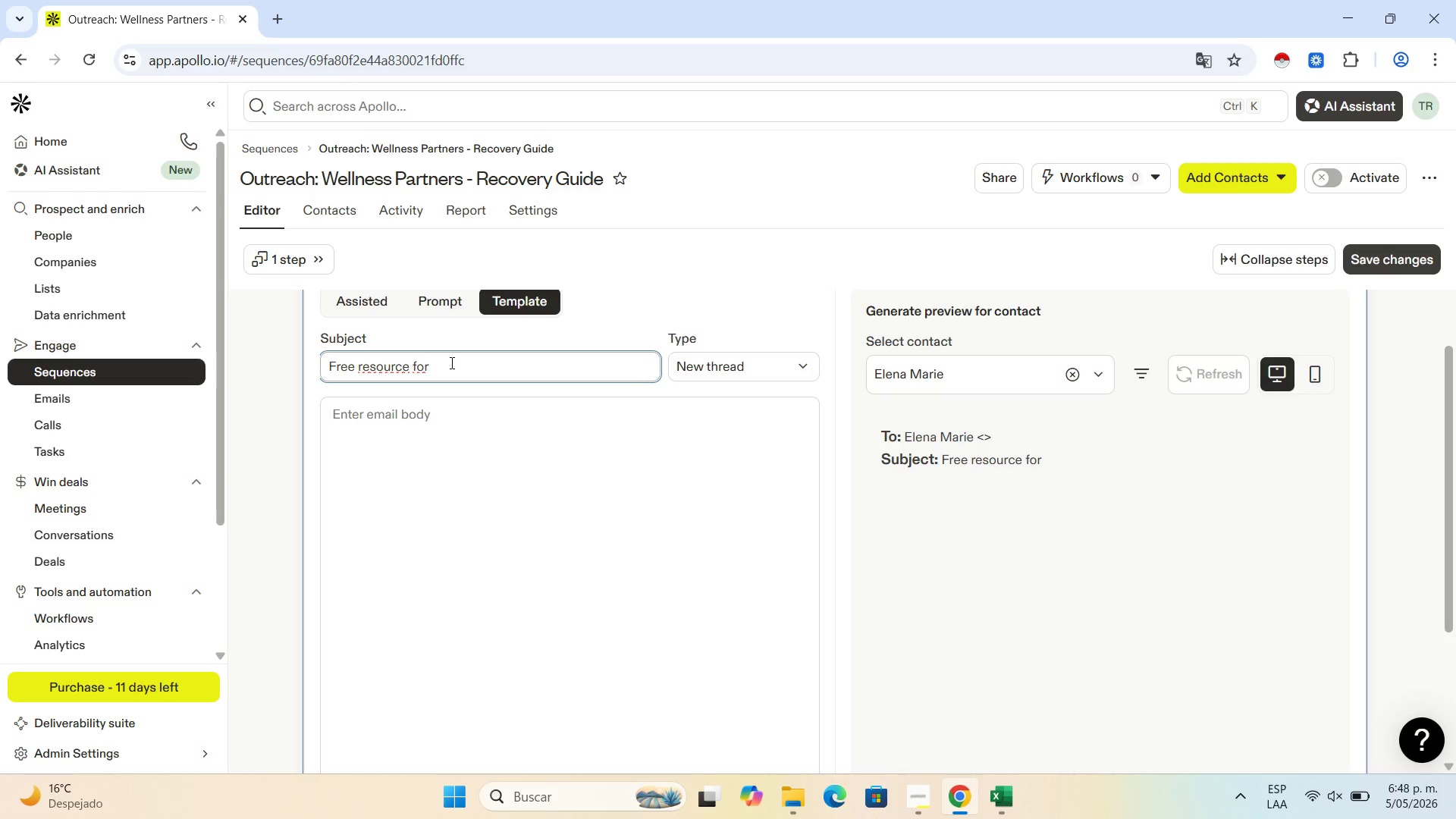 
wait(5.17)
 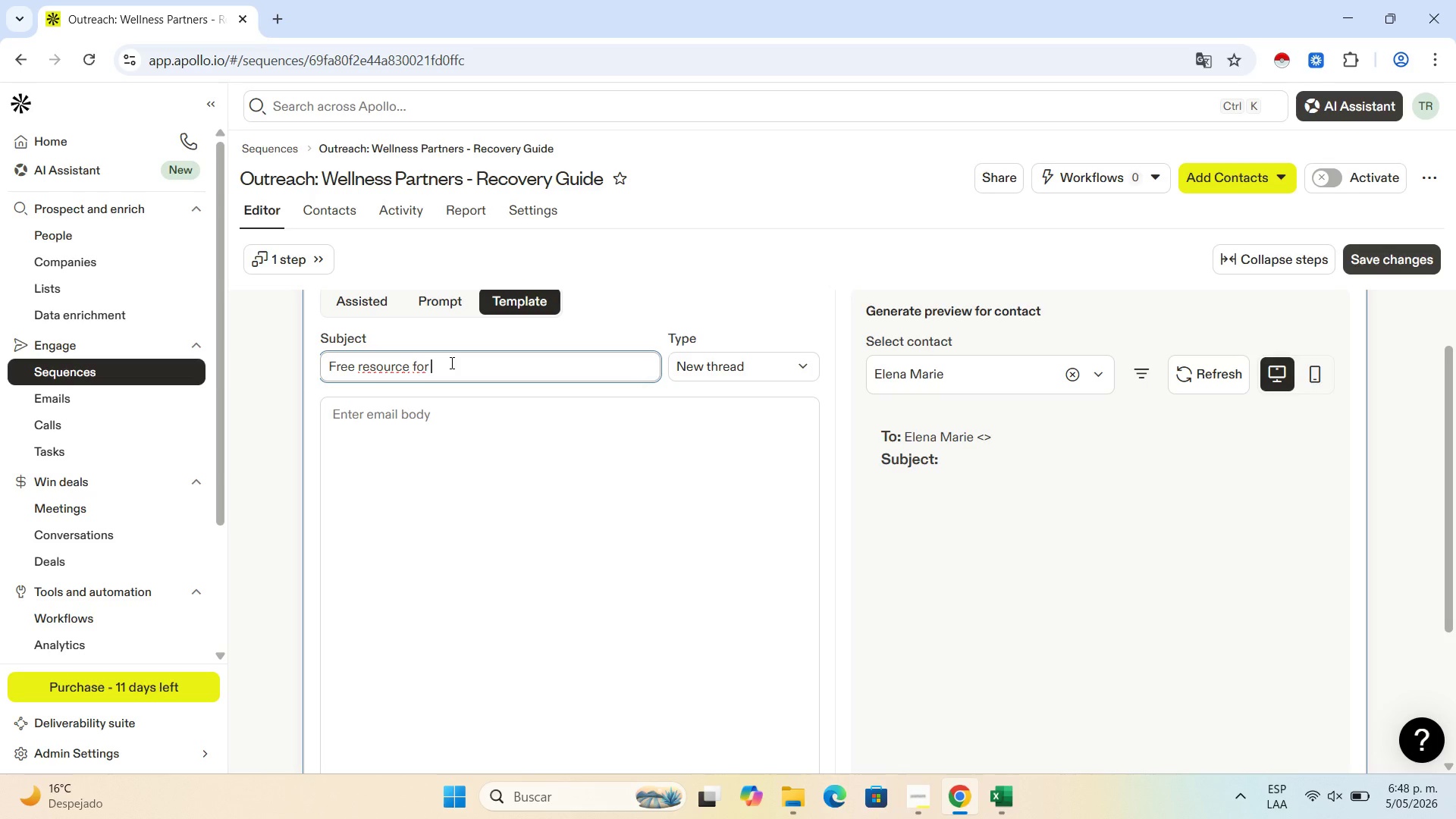 
type(''company_name)
 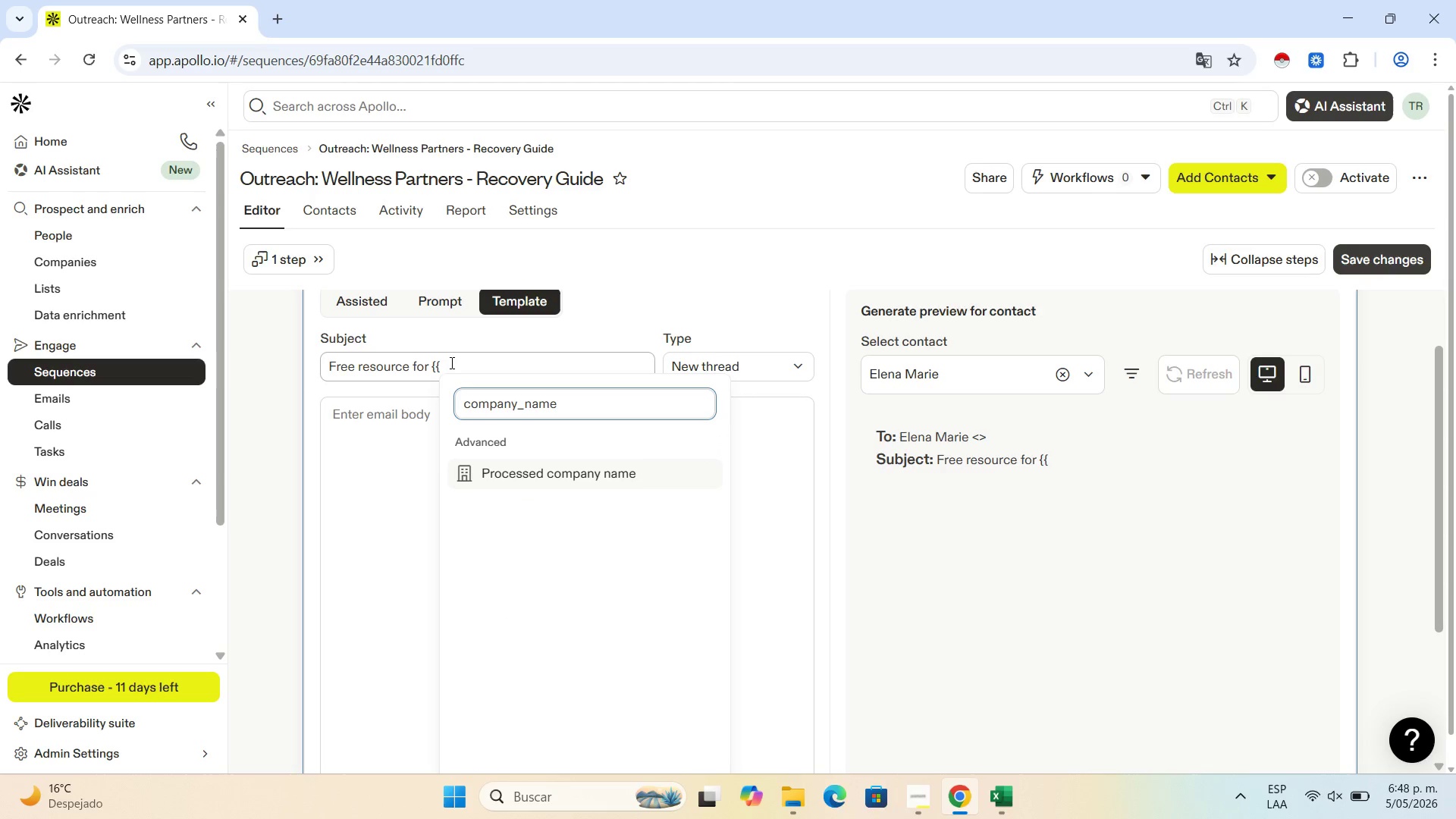 
key(Backspace)
key(Backspace)
key(Backspace)
key(Backspace)
key(Backspace)
type(.n)
key(Backspace)
key(Backspace)
type( name)
 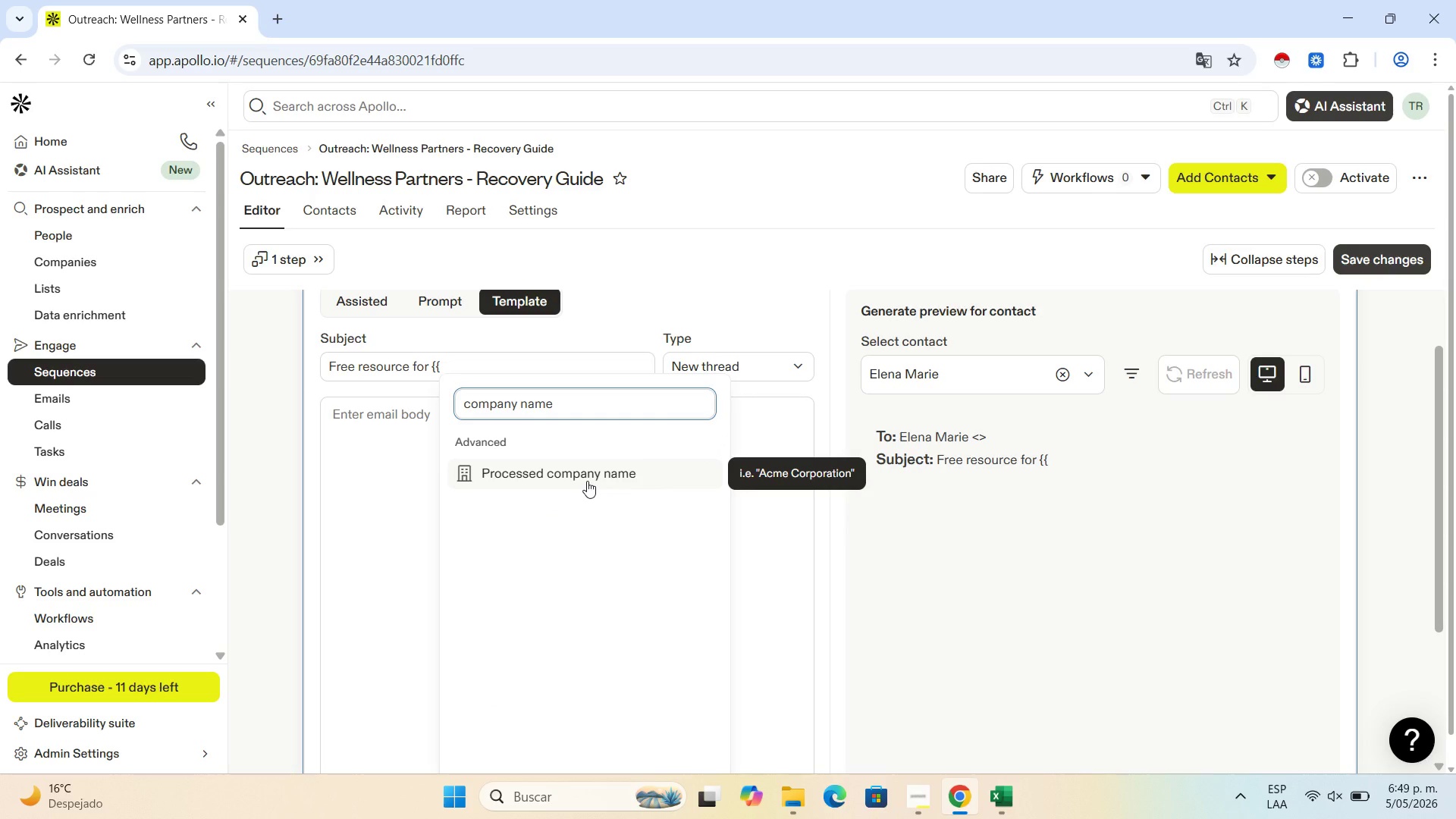 
left_click([587, 481])
 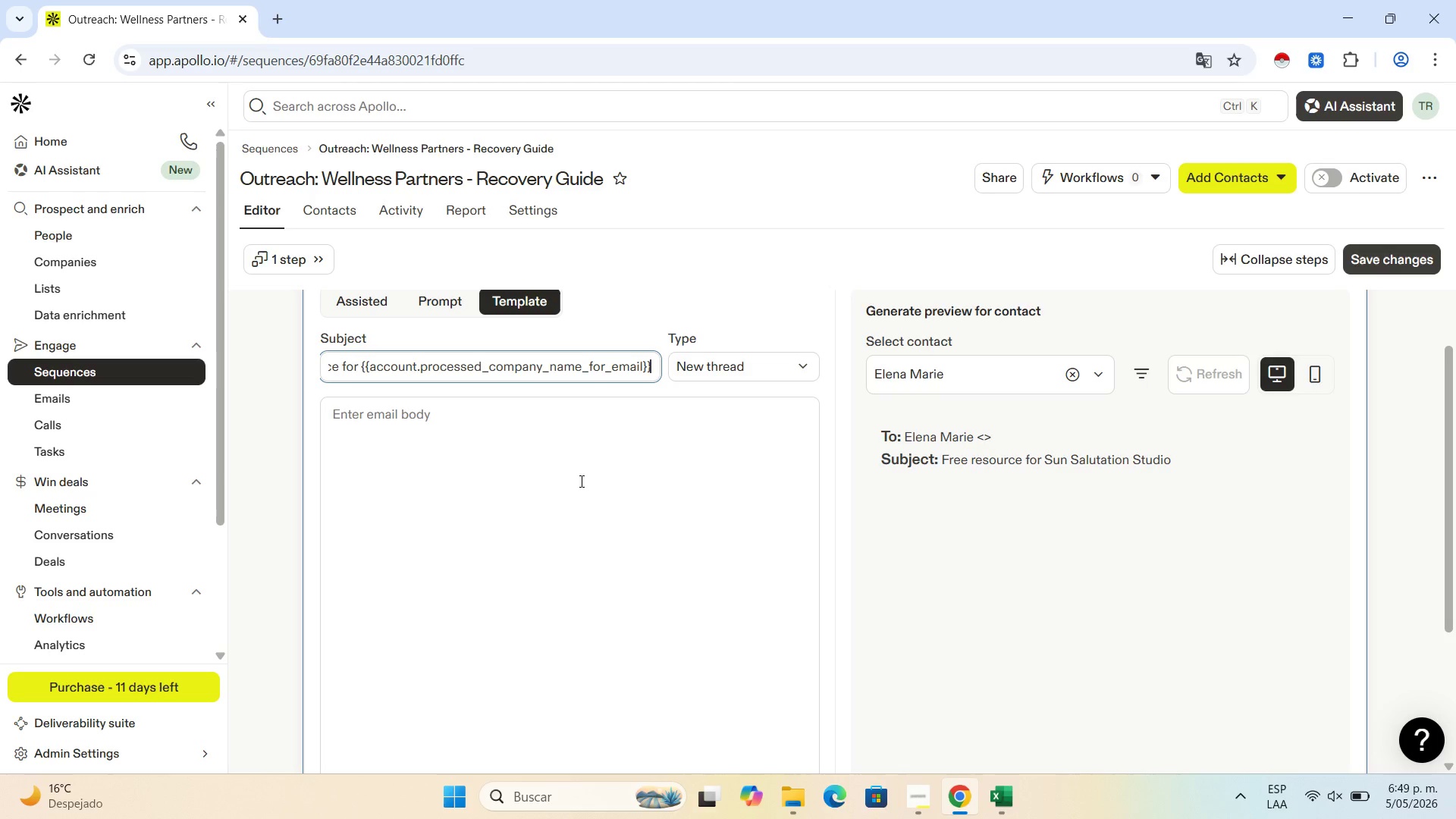 
wait(46.75)
 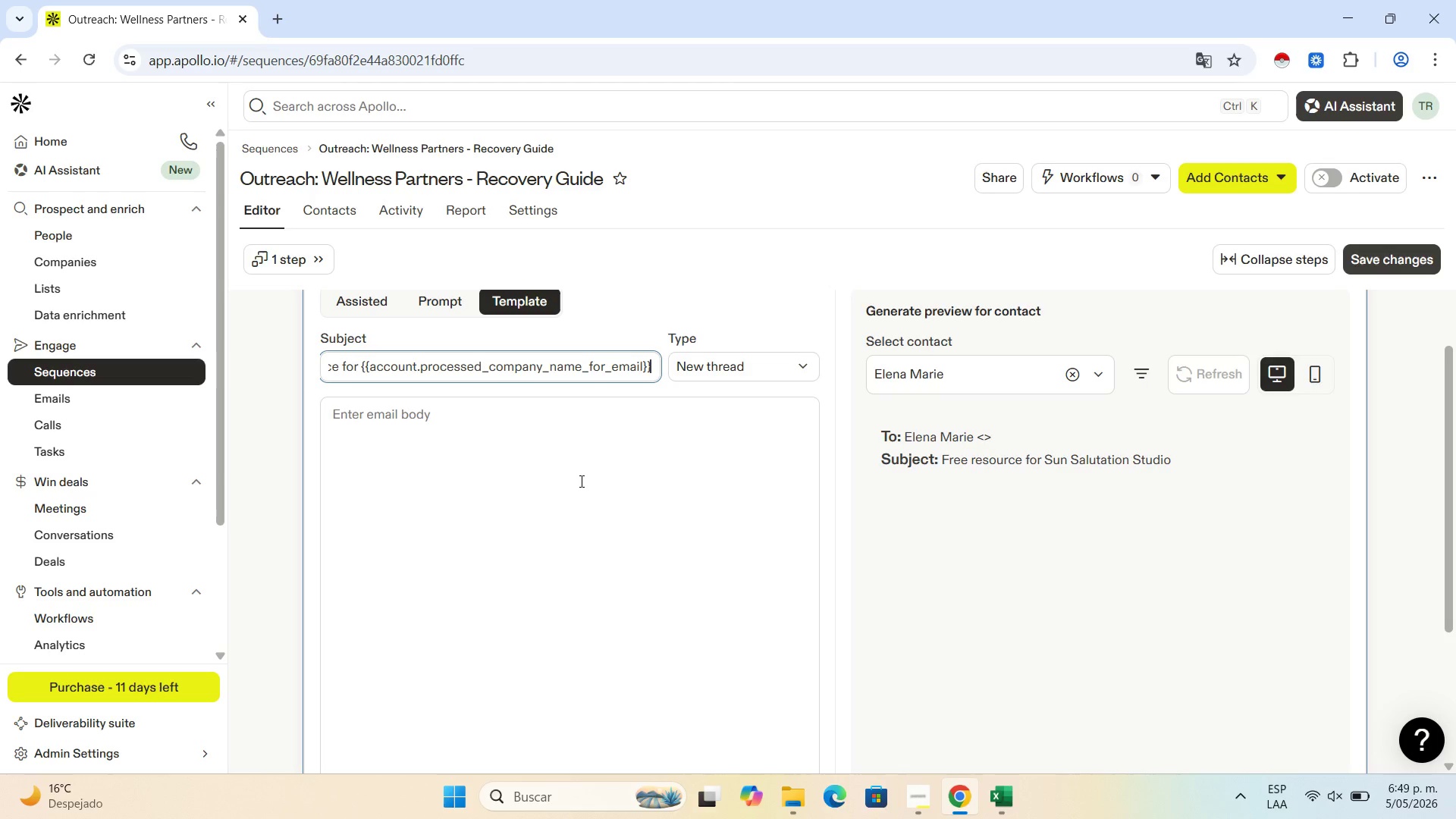 
hold_key(key=Backspace, duration=0.97)
 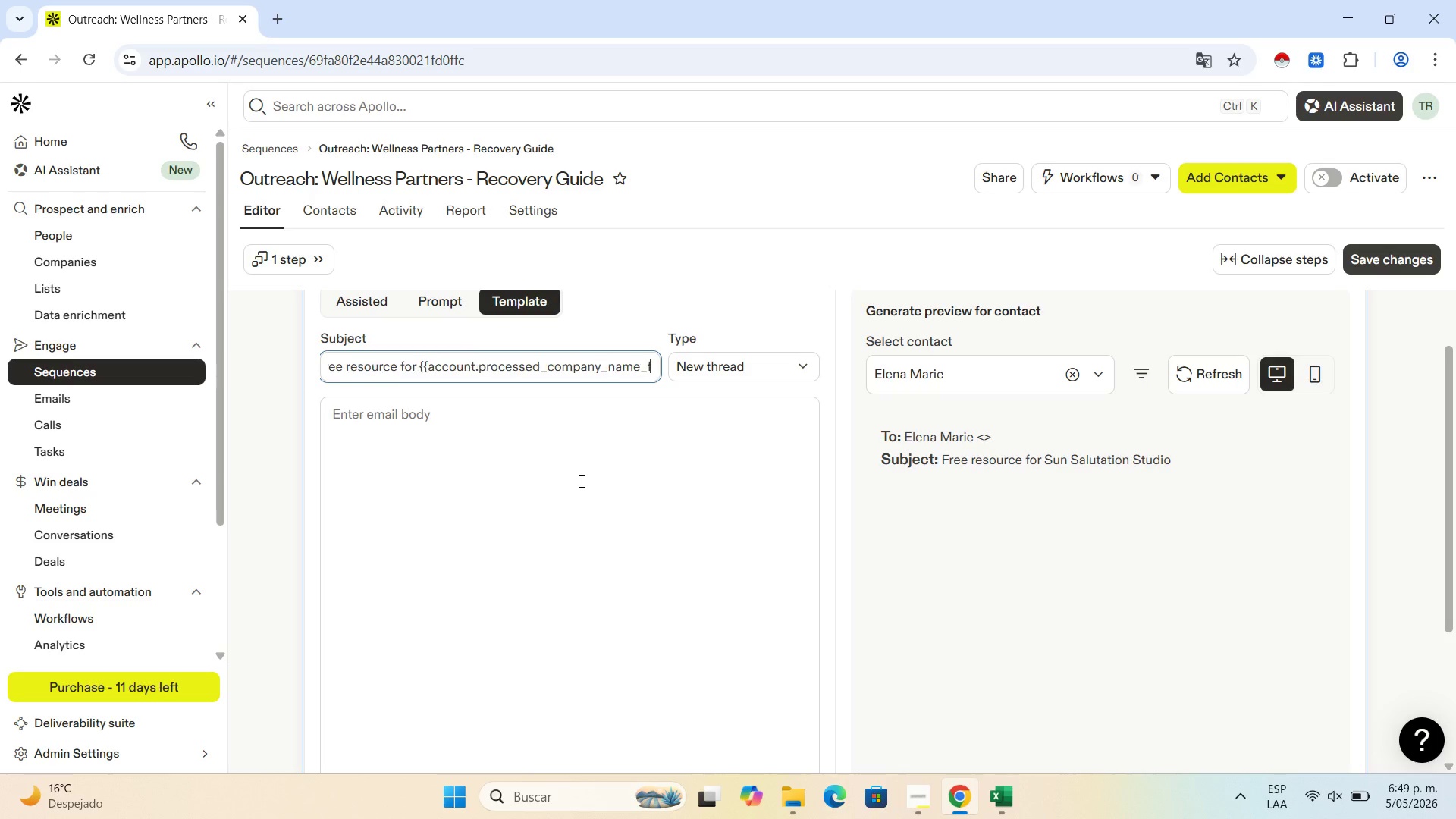 
key(Backspace)
key(Backspace)
key(Backspace)
key(Backspace)
key(Backspace)
key(Backspace)
key(Backspace)
key(Backspace)
key(Backspace)
key(Backspace)
key(Backspace)
key(Backspace)
key(Backspace)
key(Backspace)
key(Backspace)
key(Backspace)
key(Backspace)
key(Backspace)
key(Backspace)
key(Backspace)
key(Backspace)
key(Backspace)
key(Backspace)
key(Backspace)
key(Backspace)
key(Backspace)
type(company)
 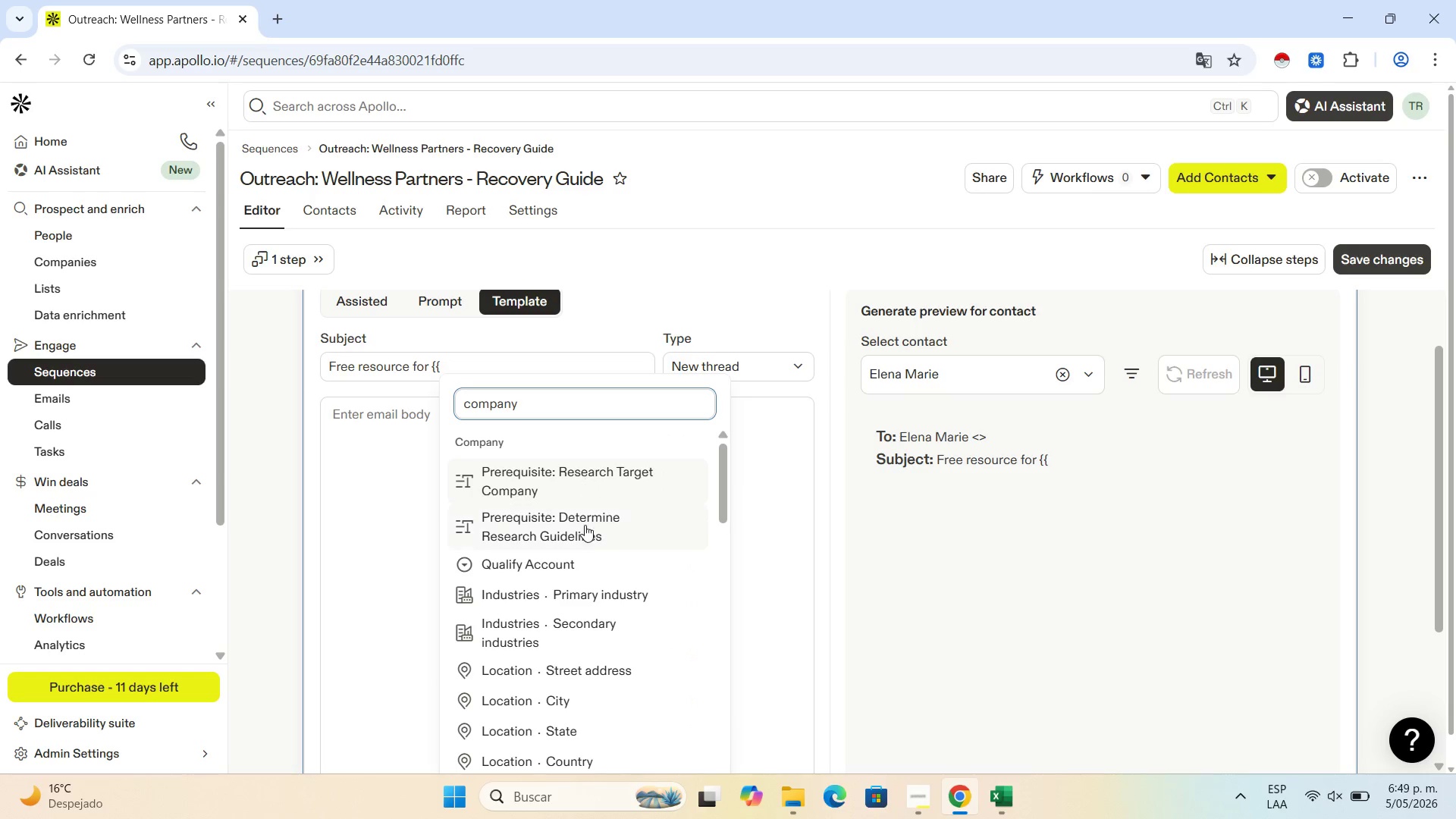 
scroll: coordinate [585, 567], scroll_direction: down, amount: 2.0
 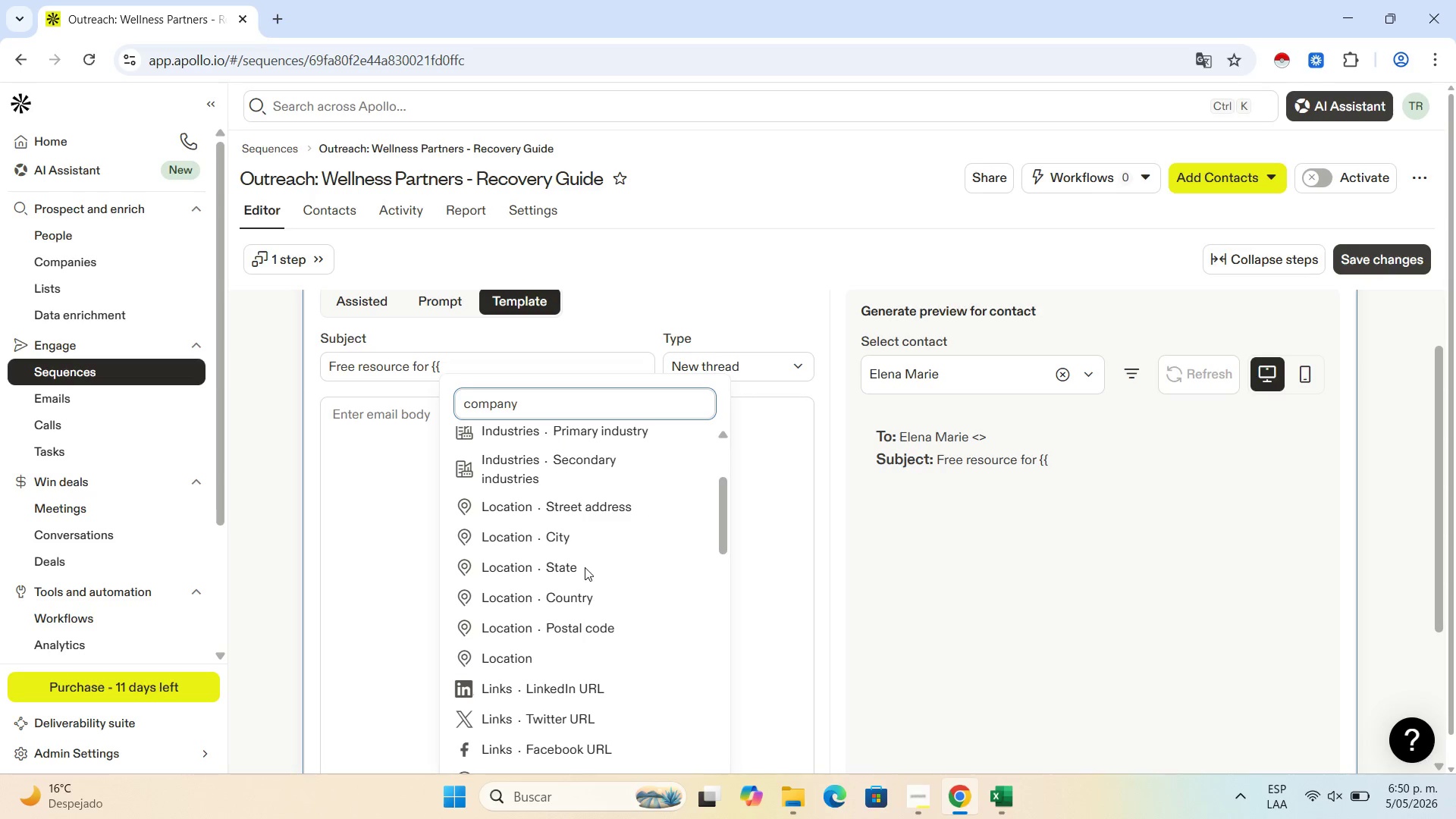 
wait(6.7)
 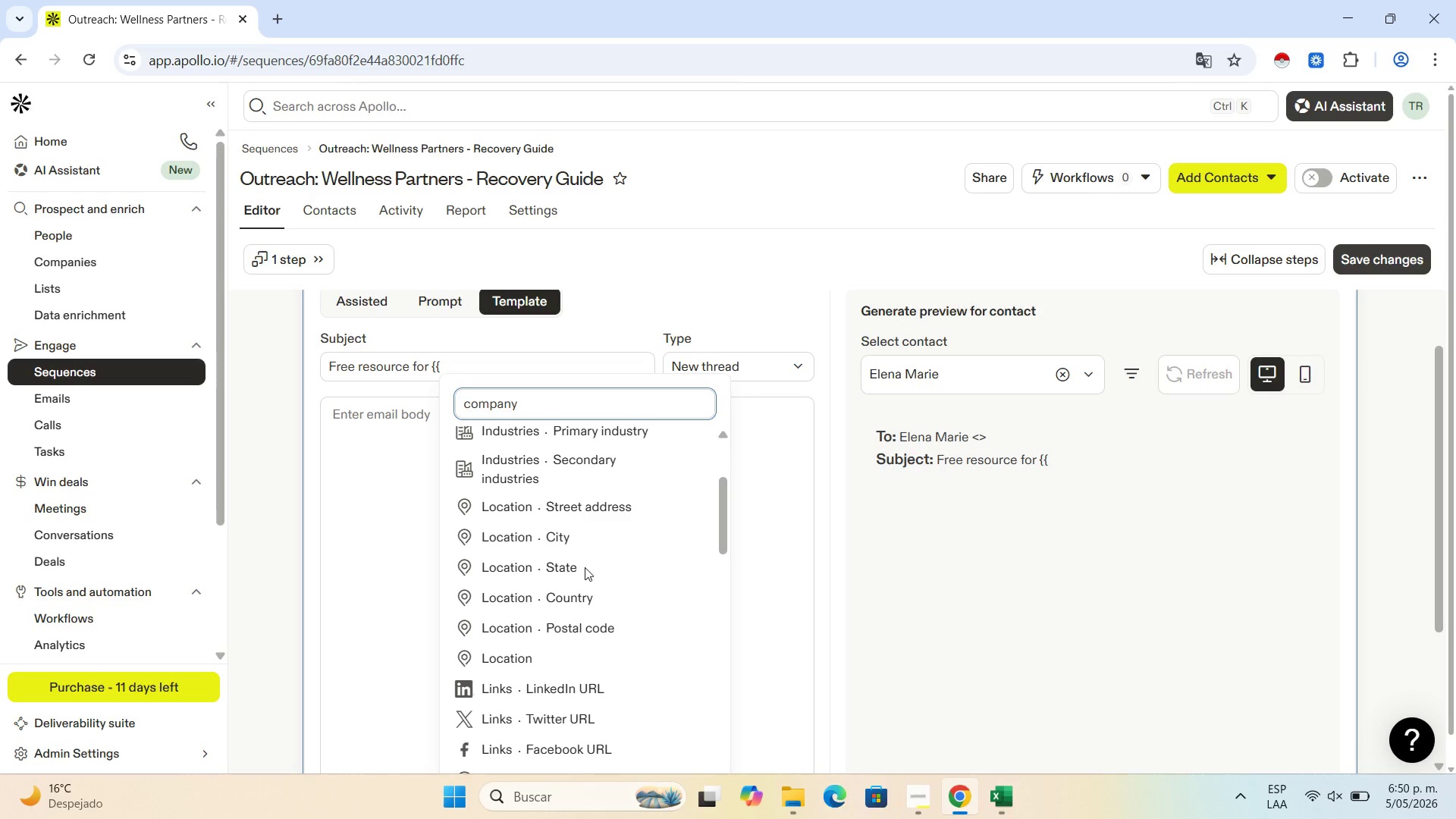 
type(_name//)
 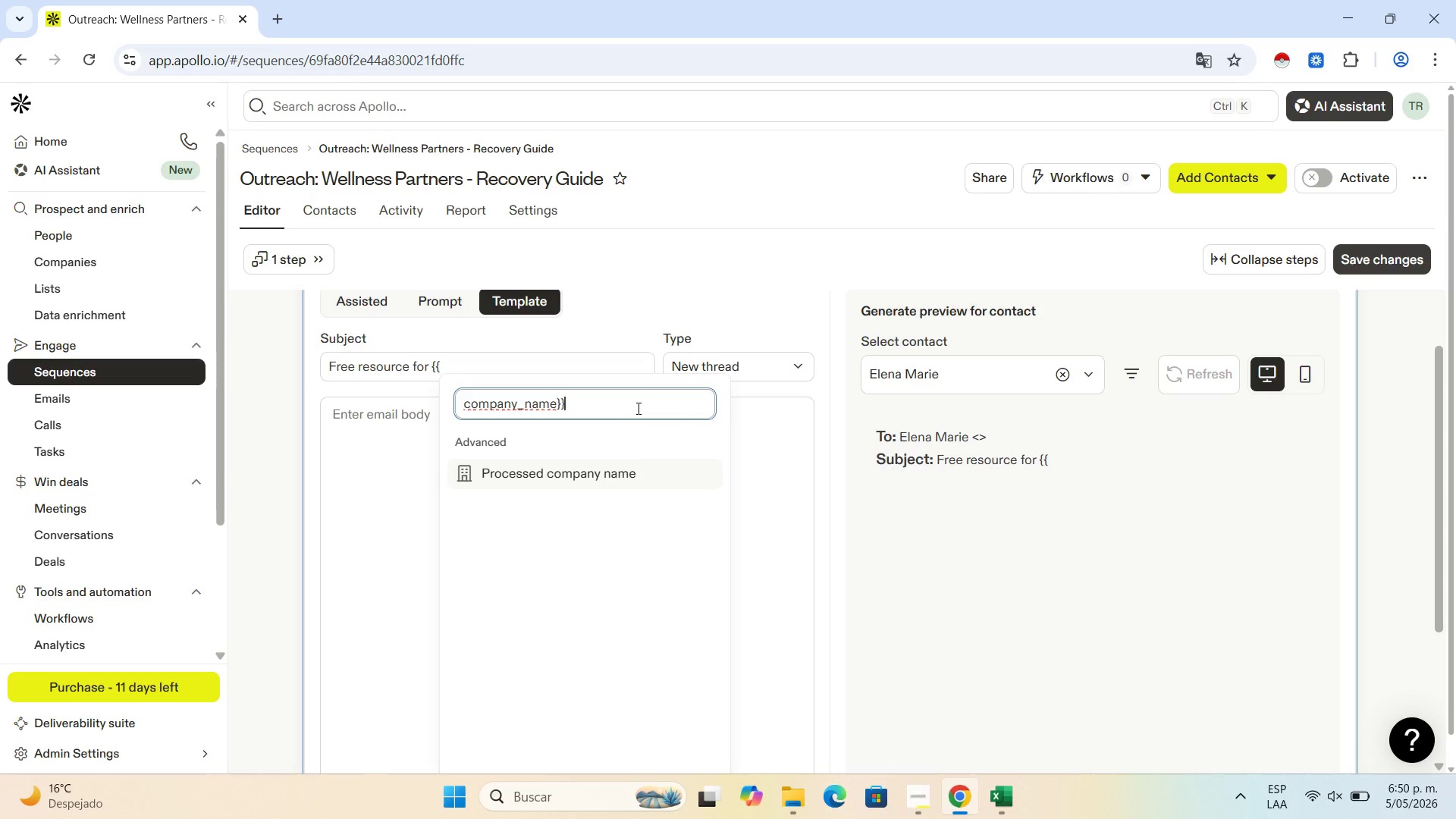 
left_click([631, 350])
 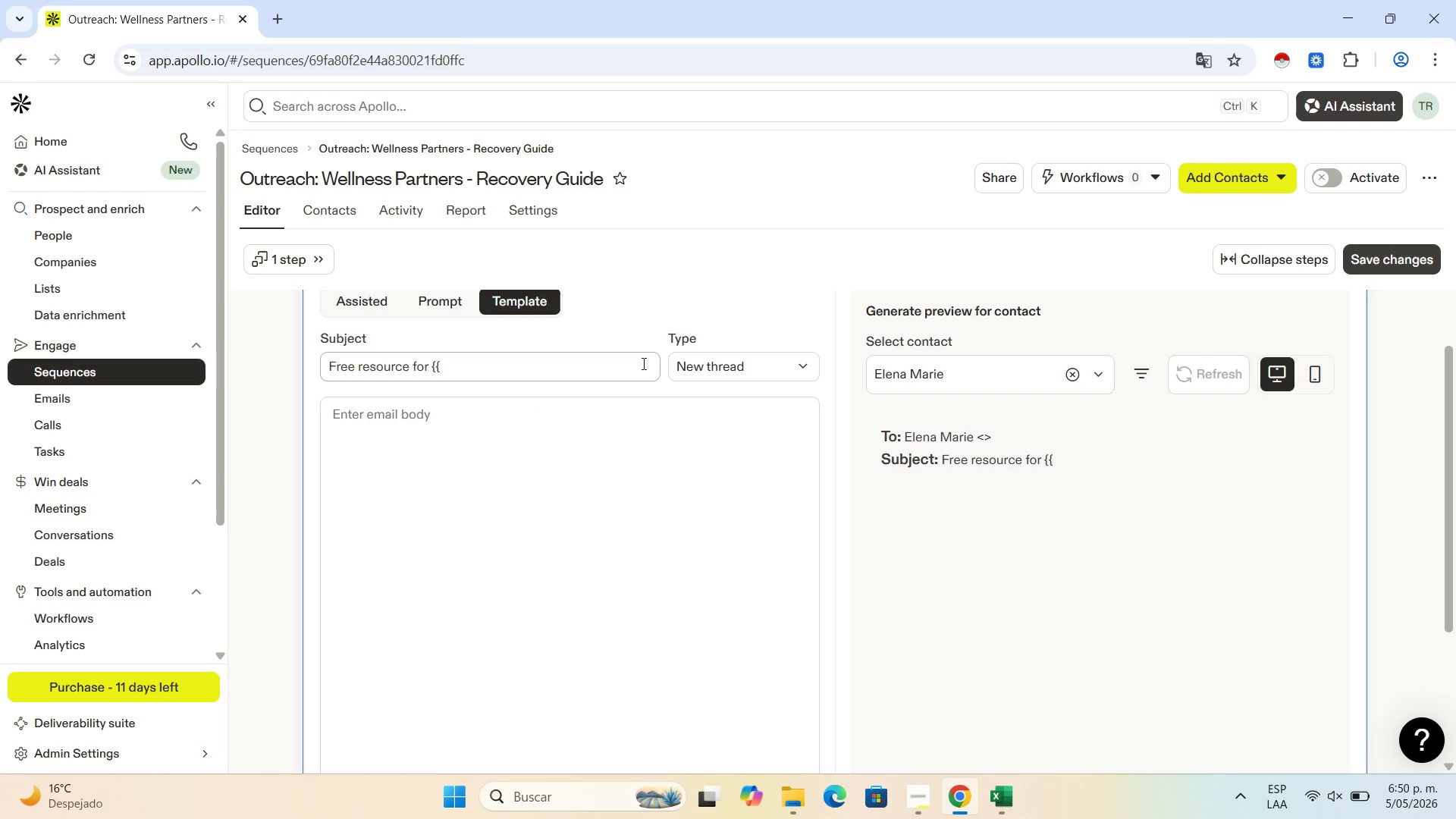 
left_click([642, 363])
 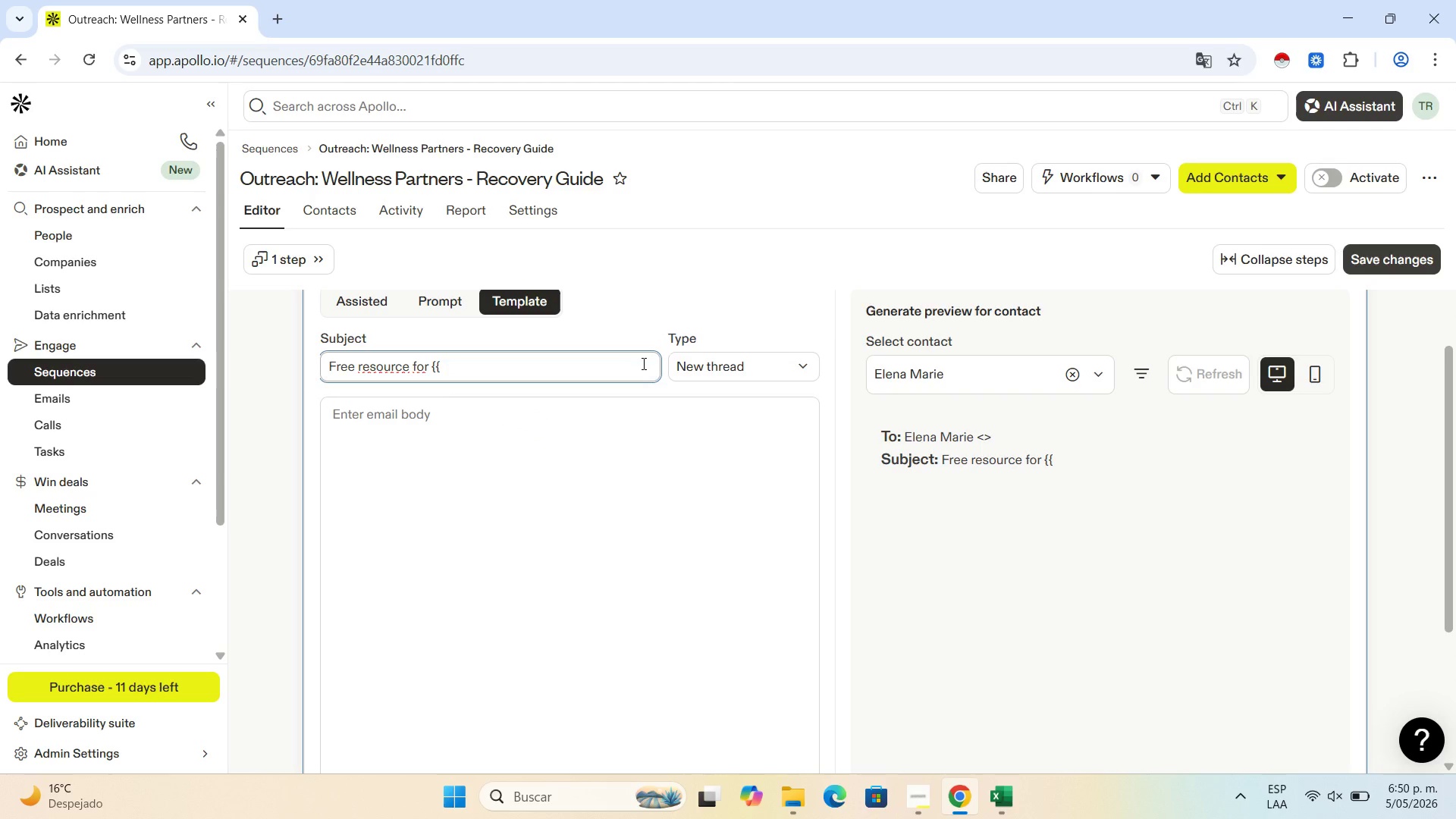 
type(company_N)
key(Backspace)
type(name//)
 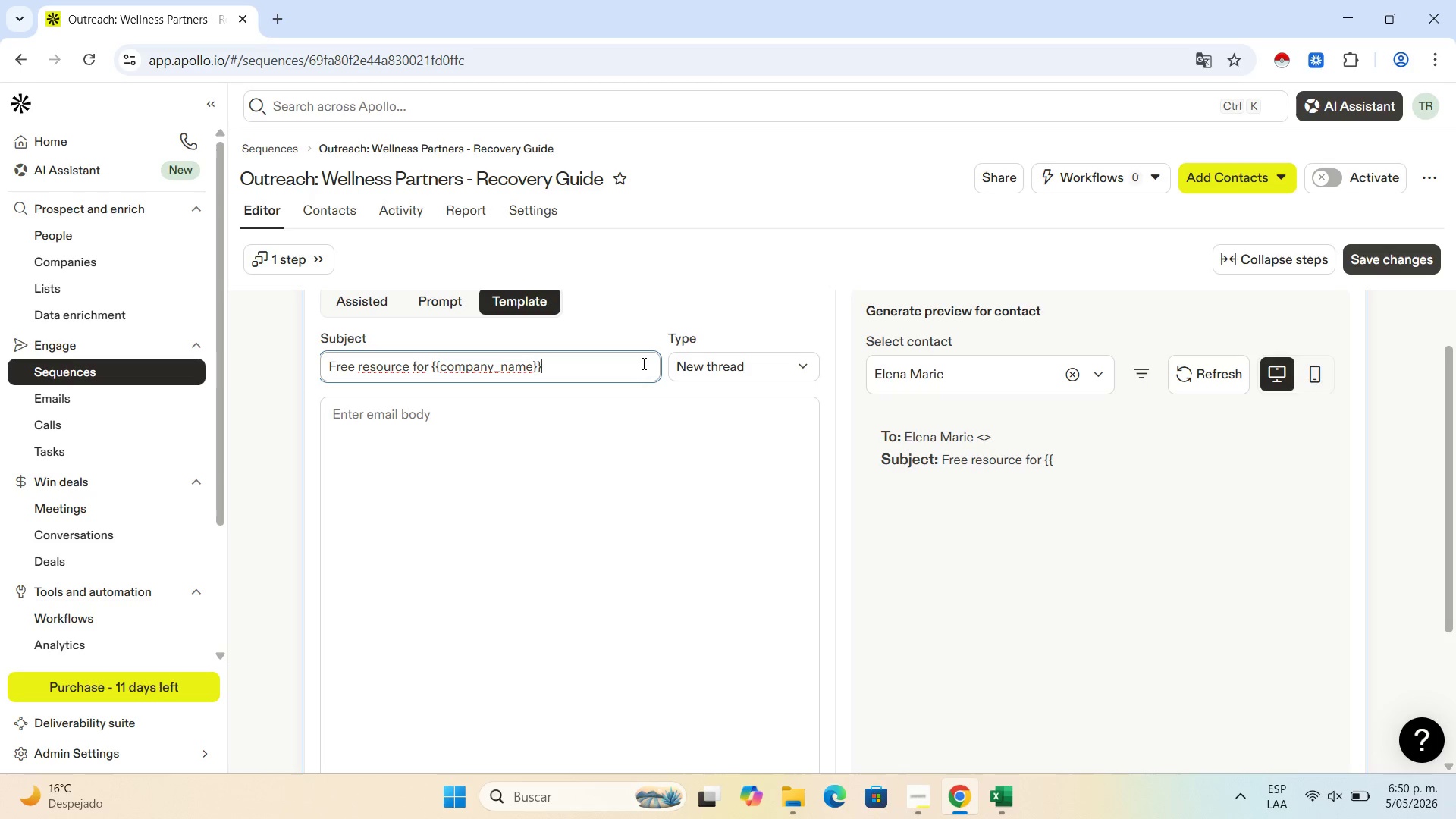 
left_click([605, 440])
 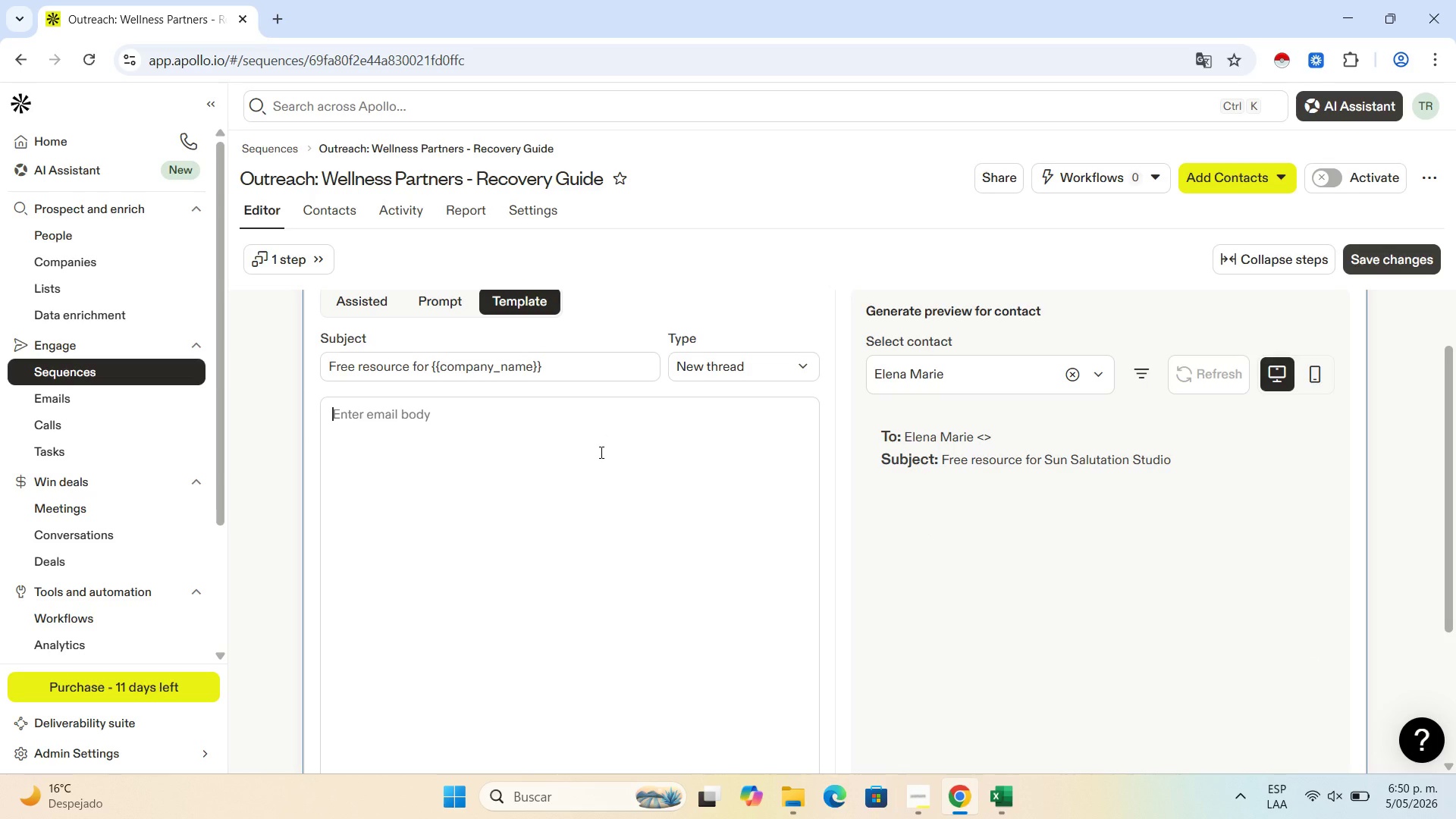 
type(Hi ''fir)
 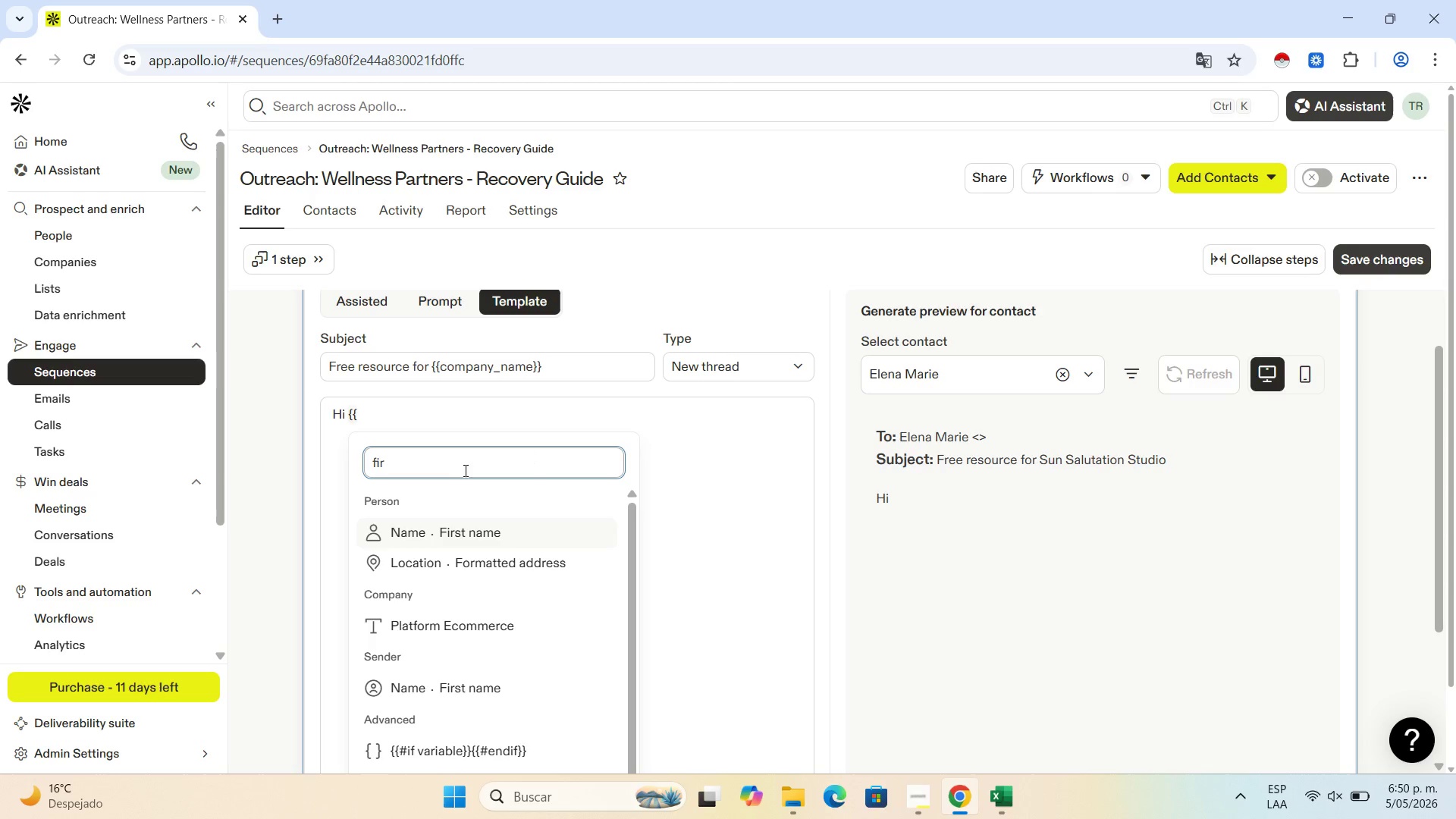 
left_click([468, 532])
 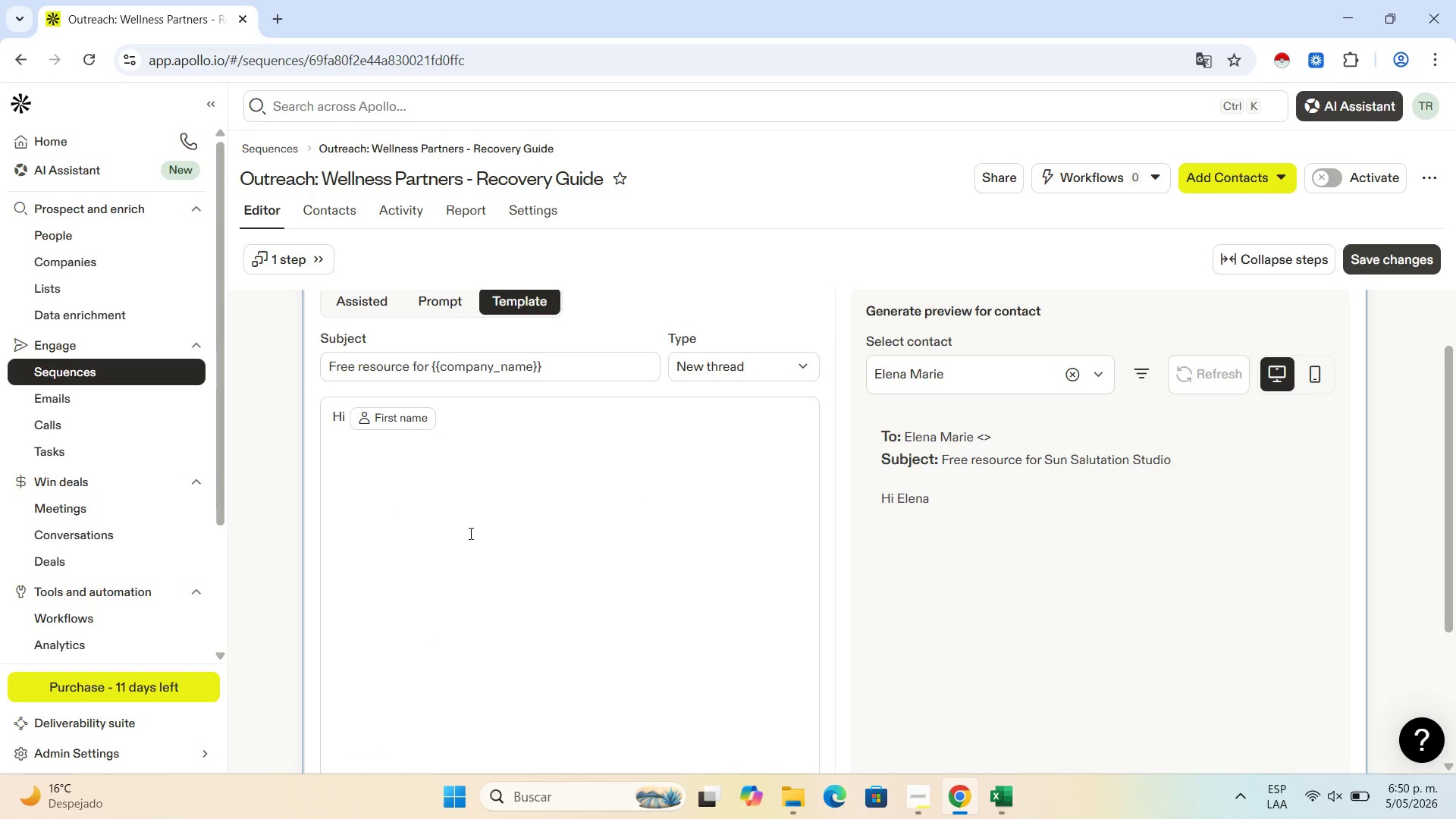 
wait(12.11)
 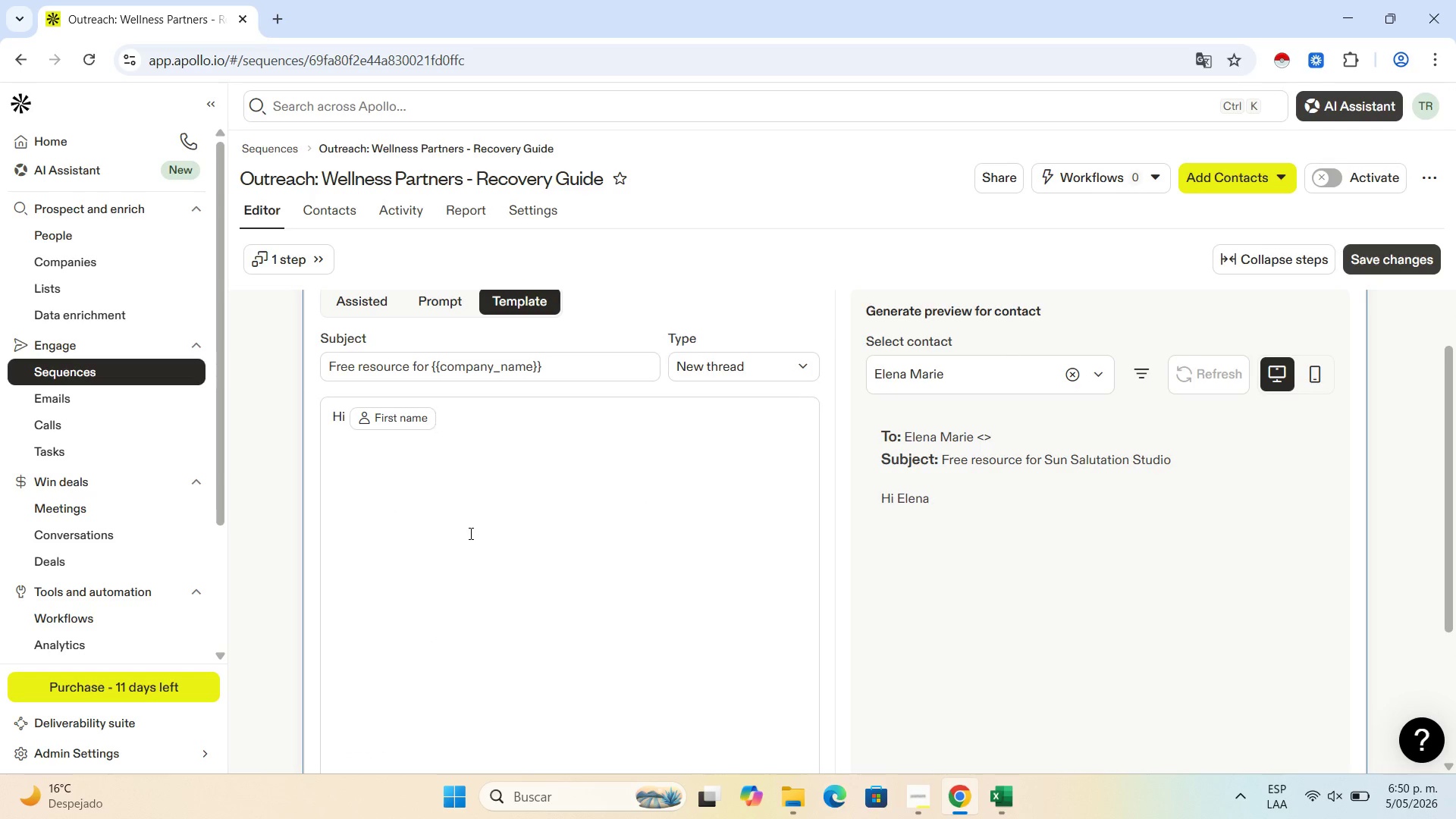 
key(Comma)
 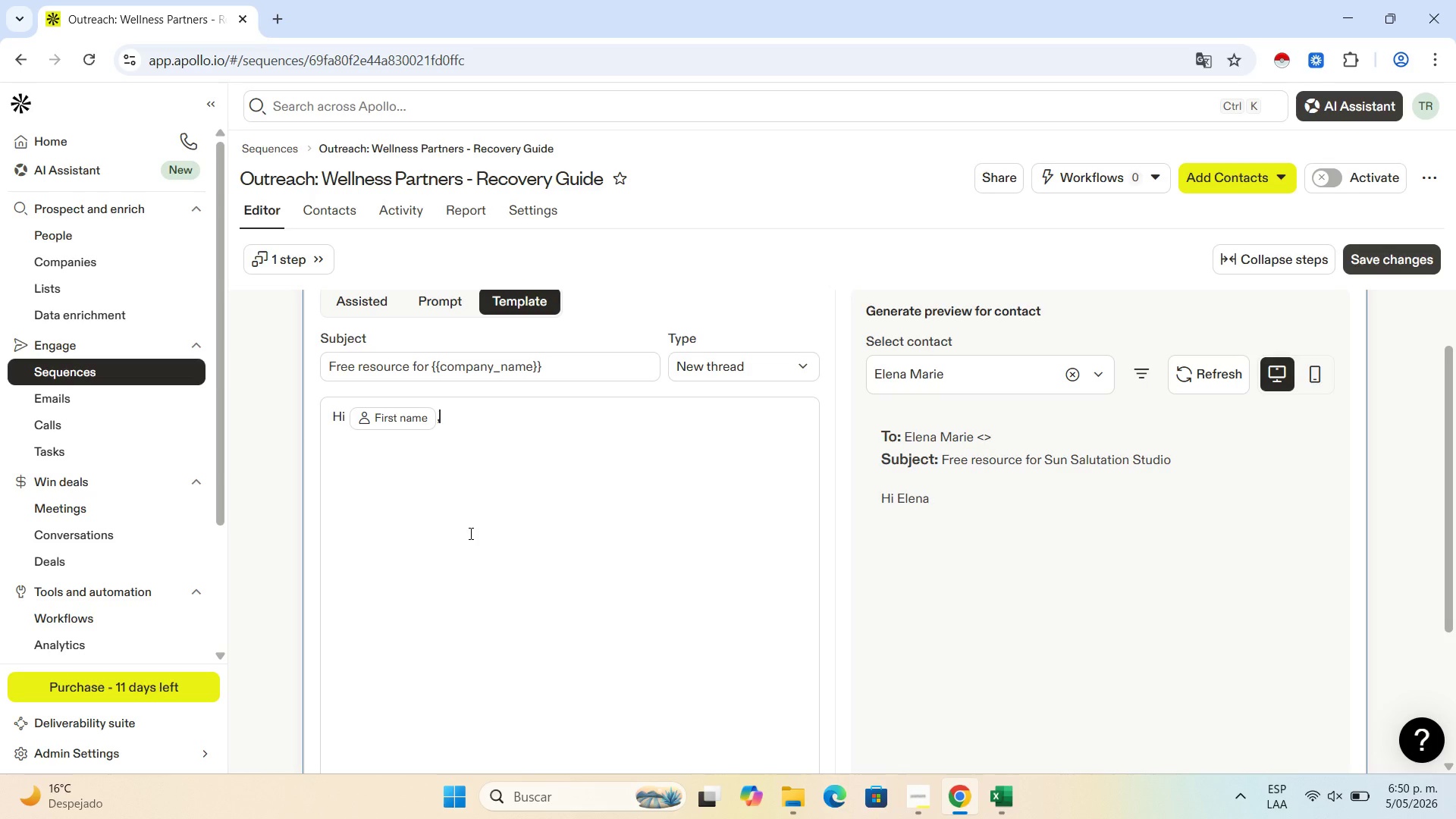 
key(Enter)
 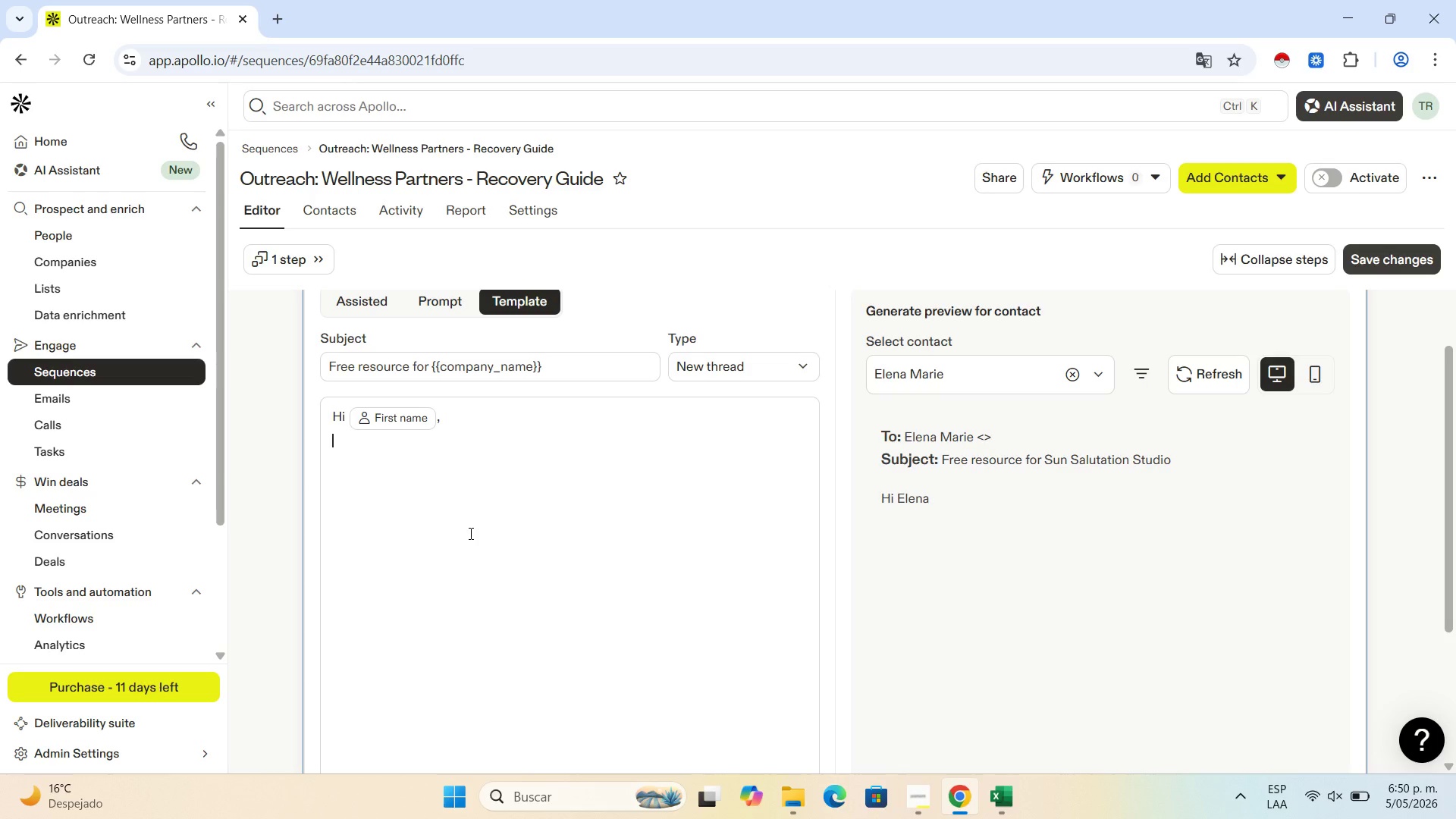 
key(Enter)
 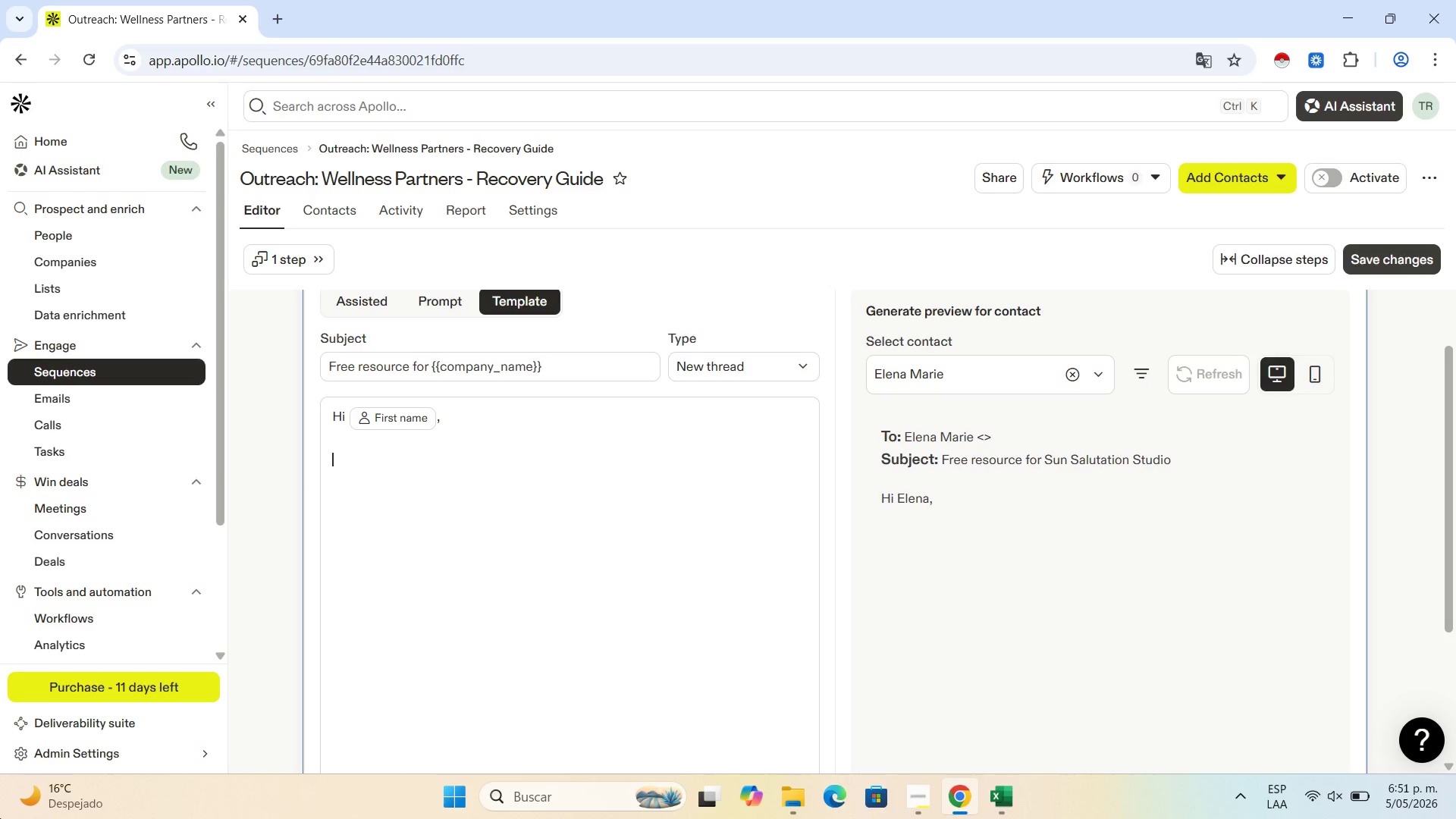 
wait(67.95)
 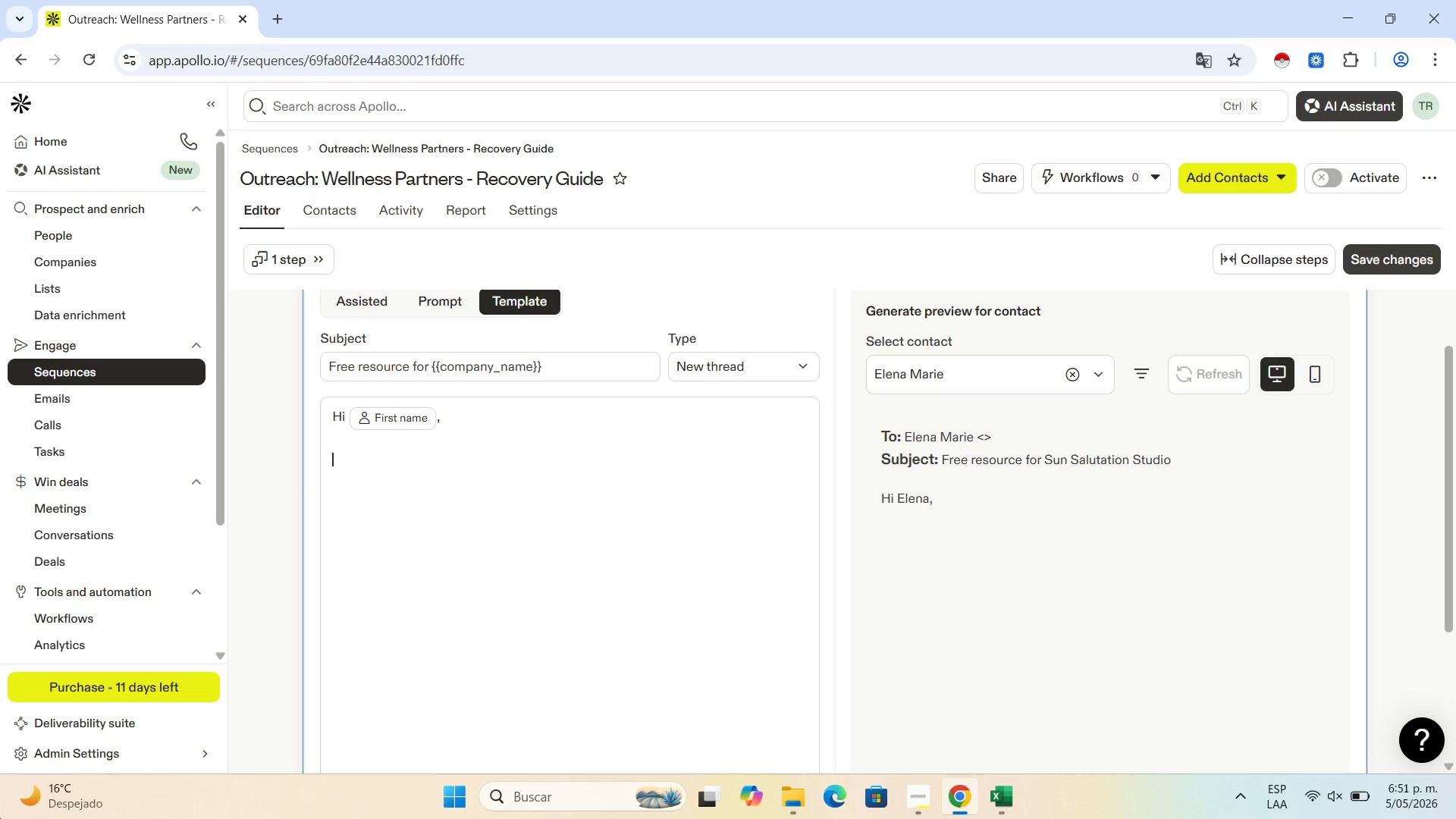 
left_click([358, 466])
 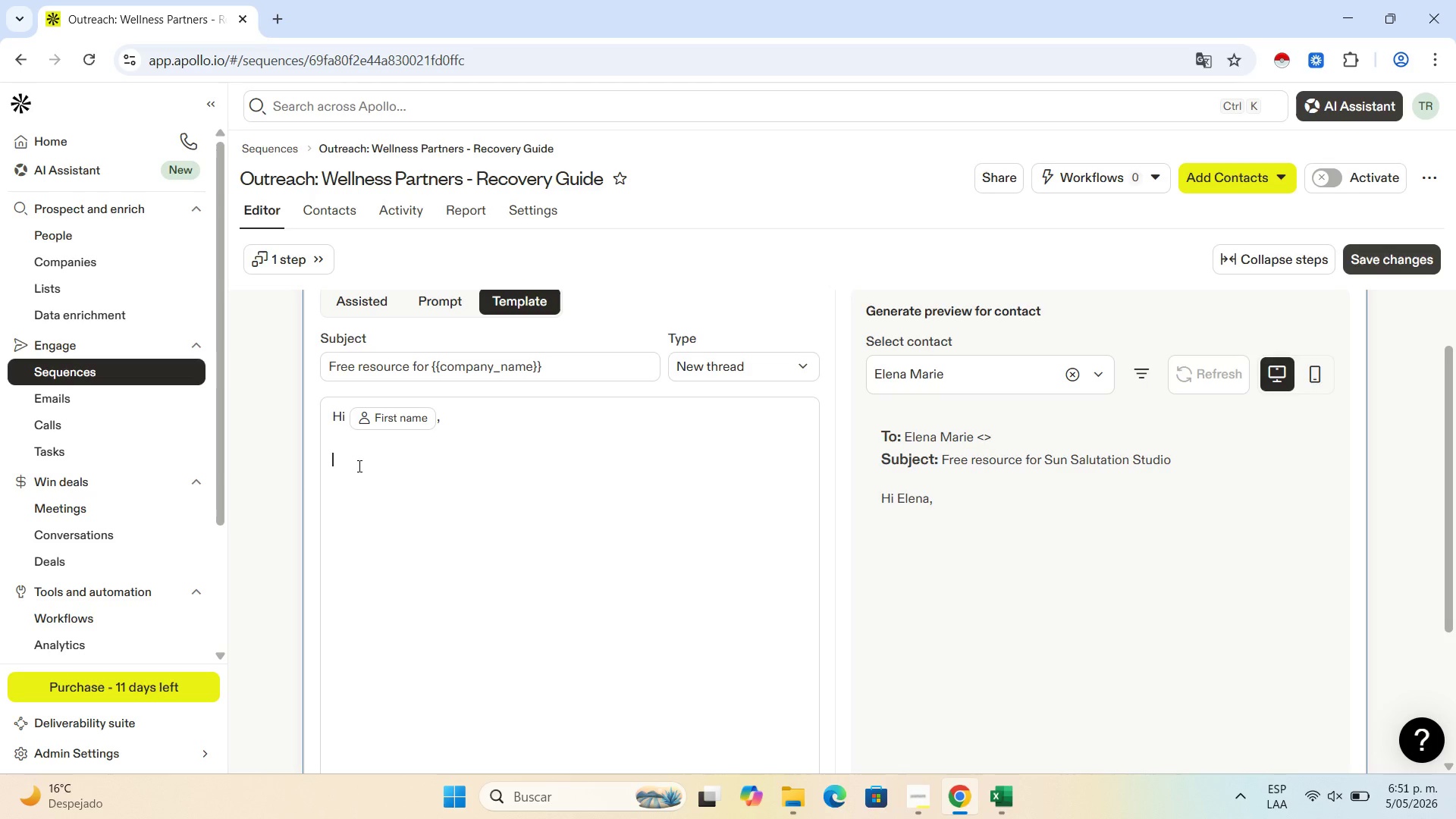 
type(I[ve been )
 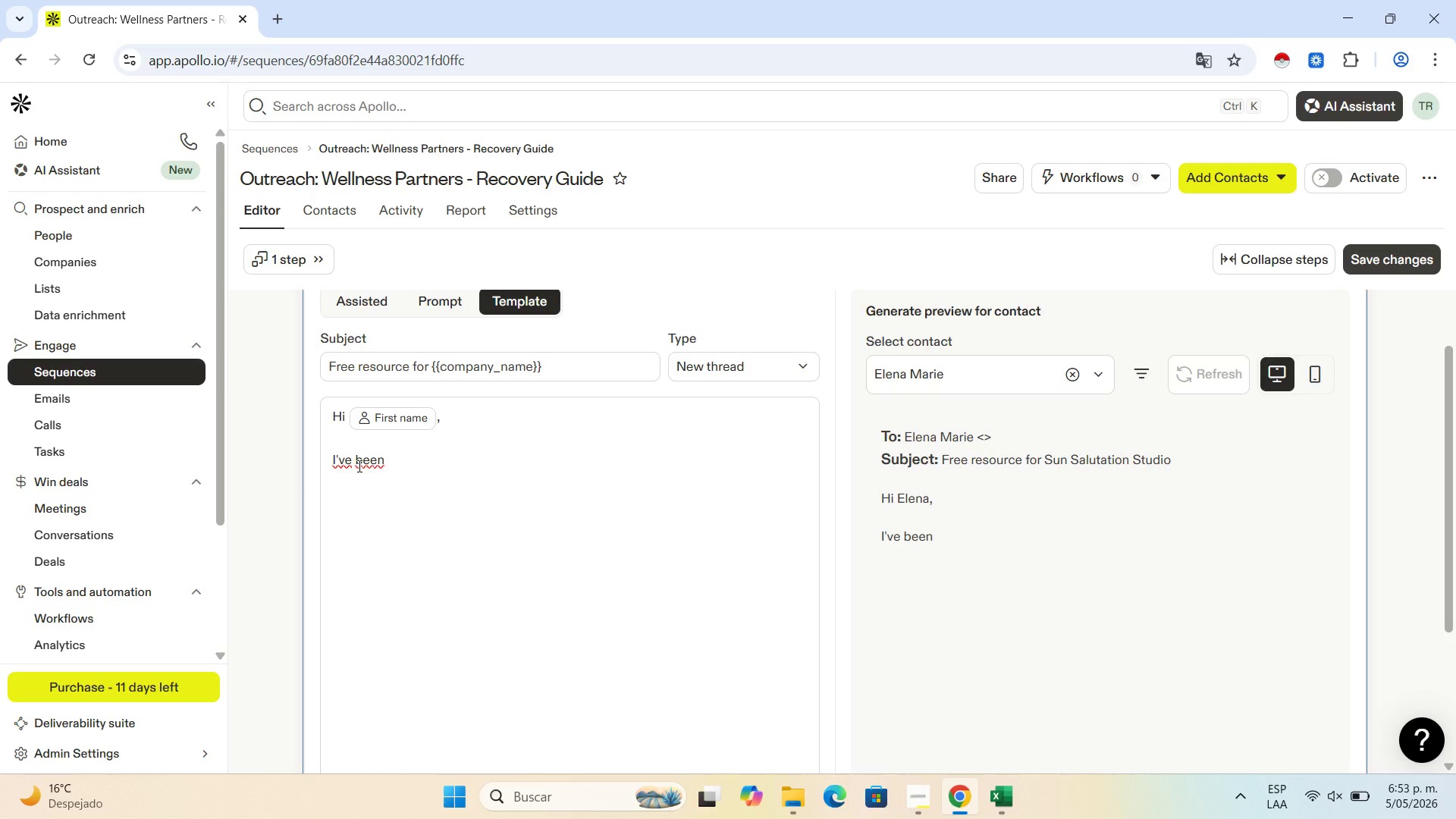 
wait(79.16)
 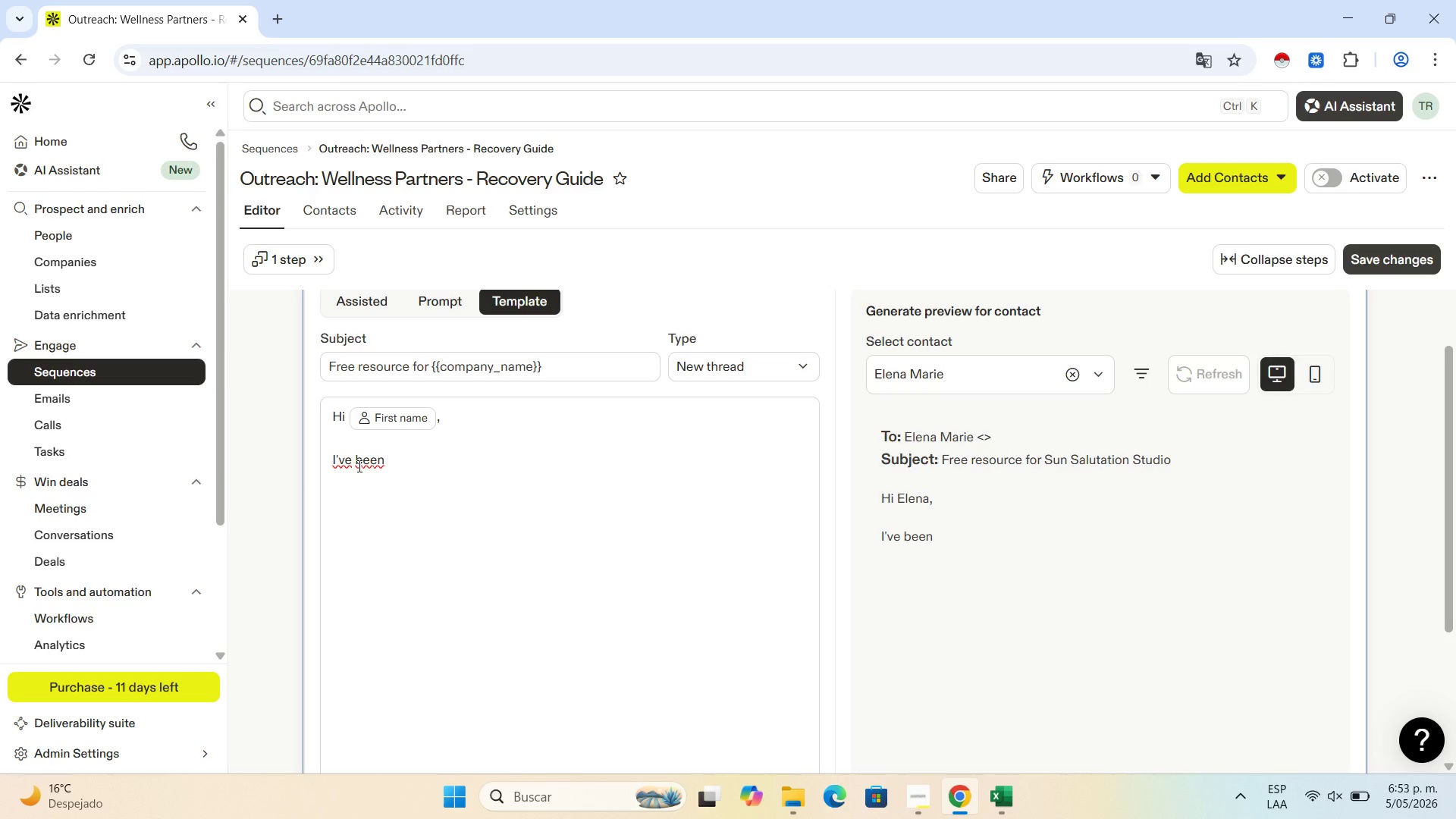 
type(follov)
key(Backspace)
type(wing )
 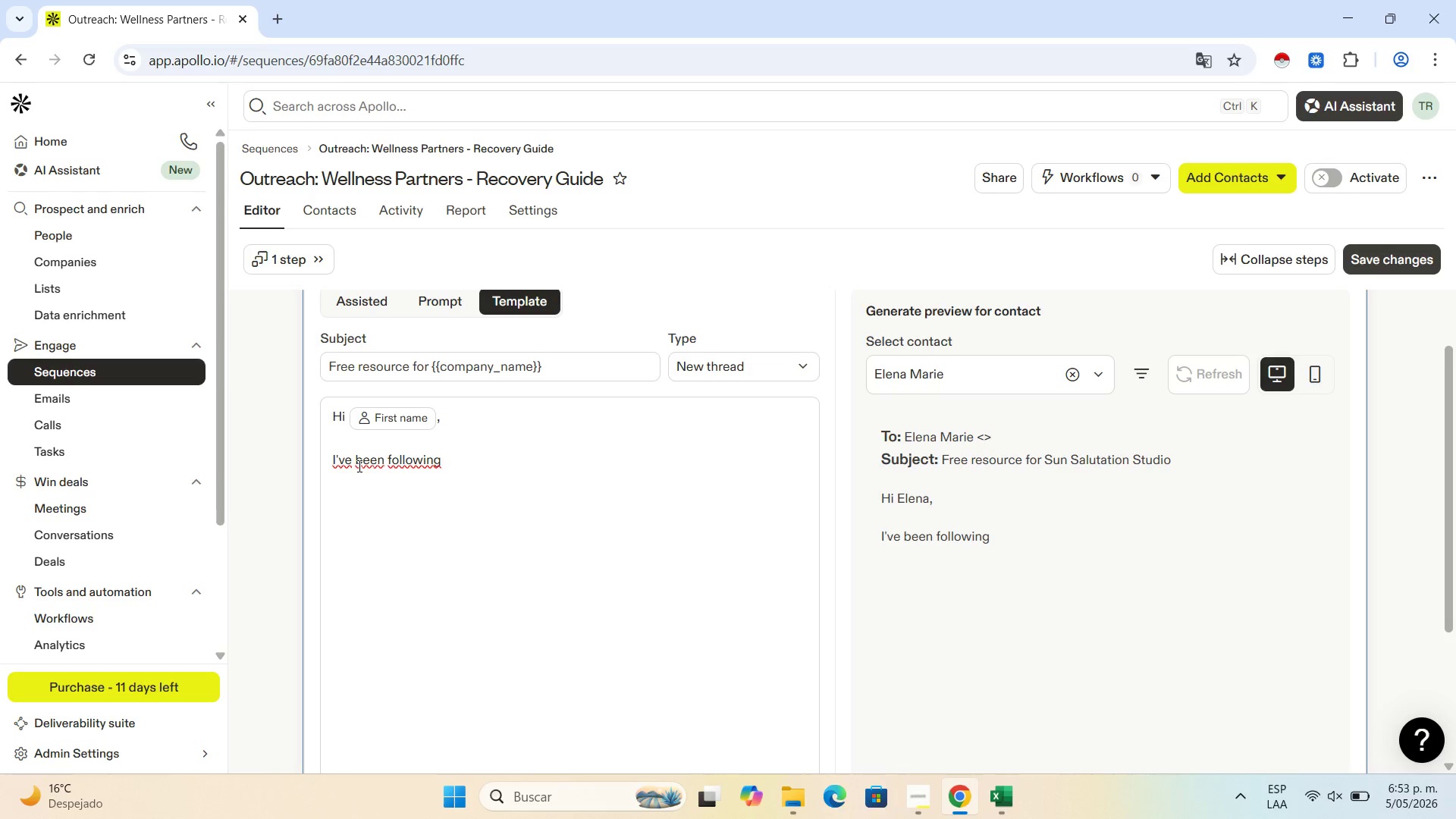 
wait(5.06)
 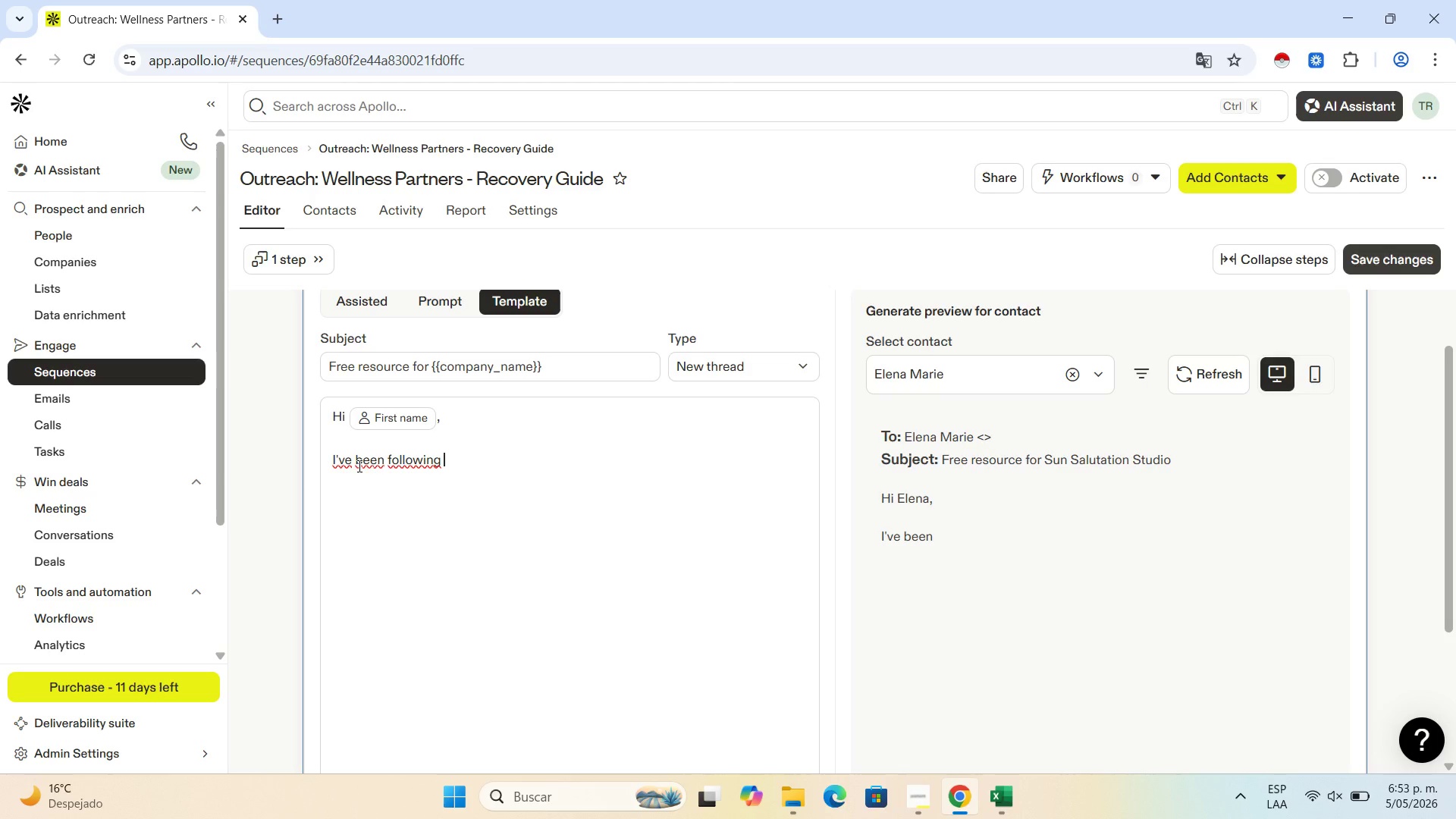 
type(the worj)
key(Backspace)
type(k )
 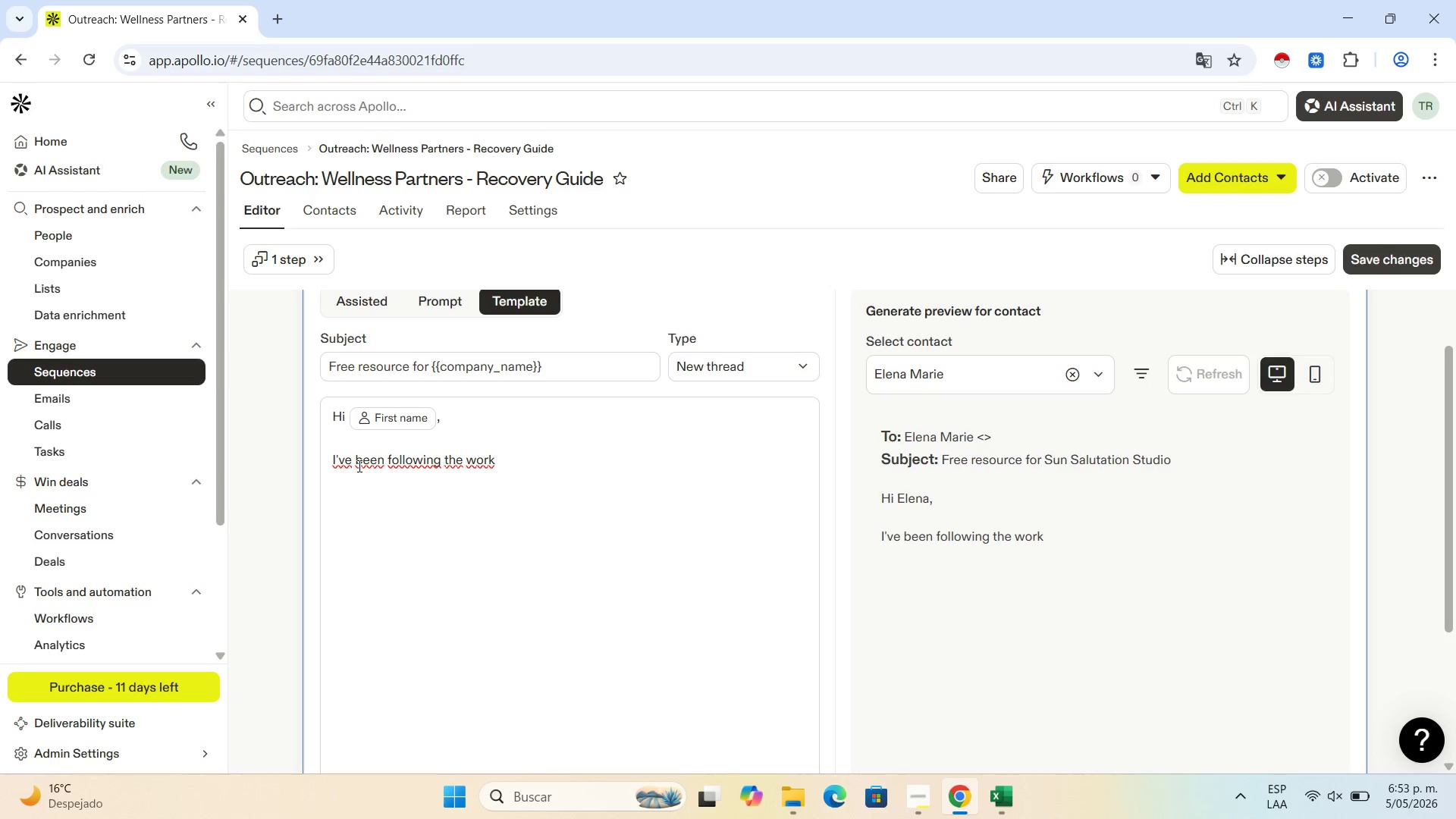 
wait(12.0)
 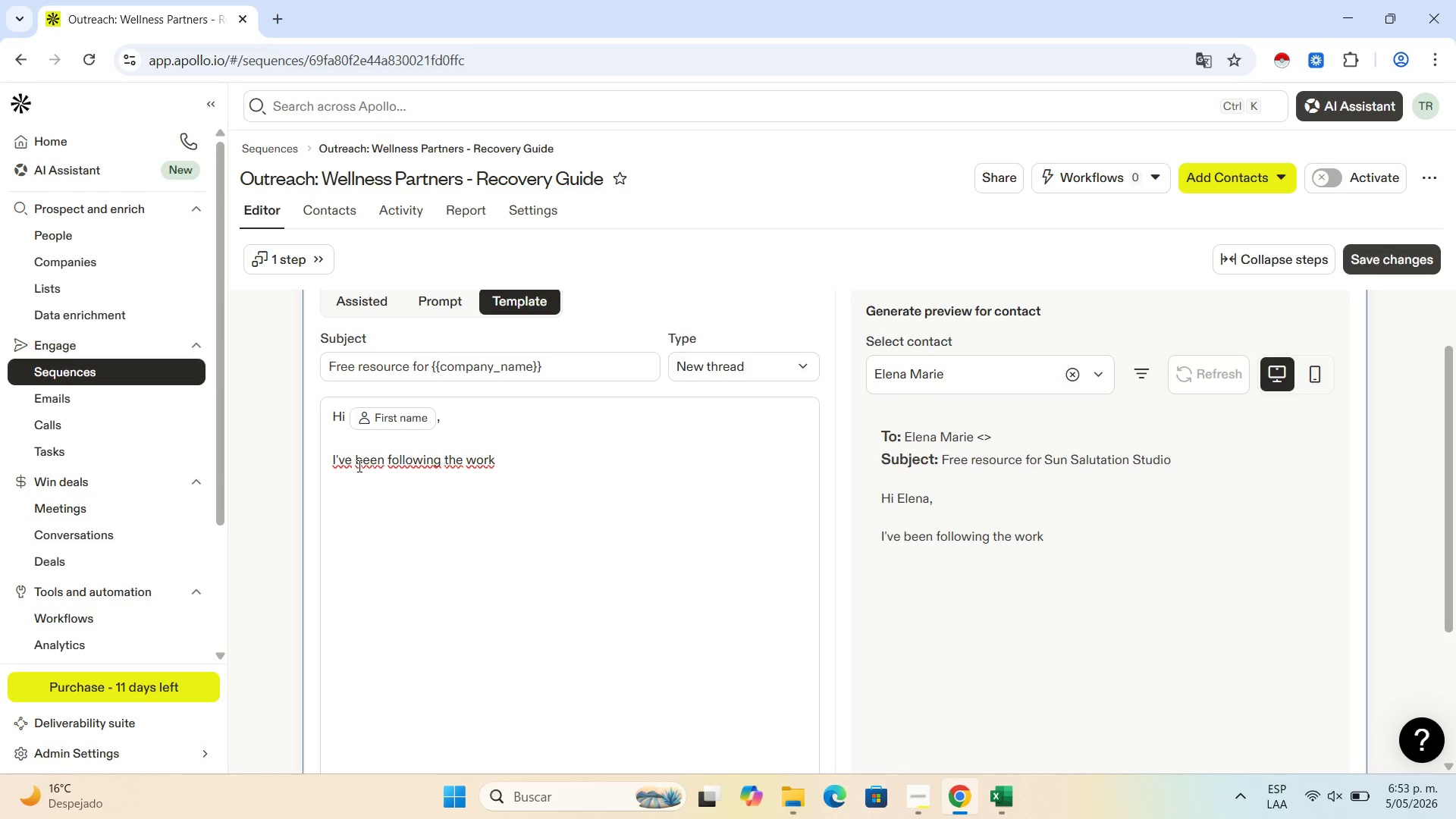 
type(you do at ''company_name////)
key(Backspace)
 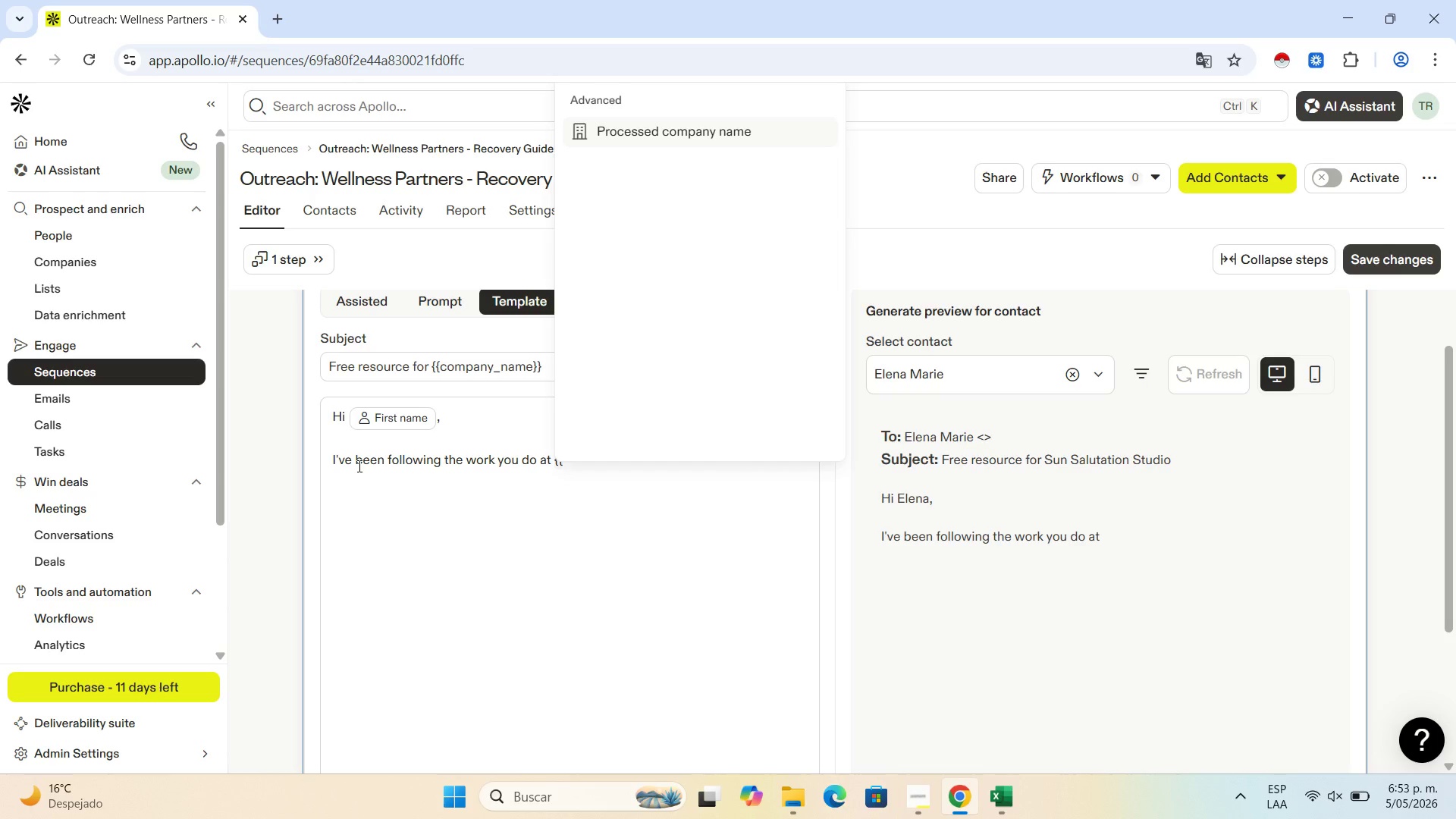 
left_click([589, 478])
 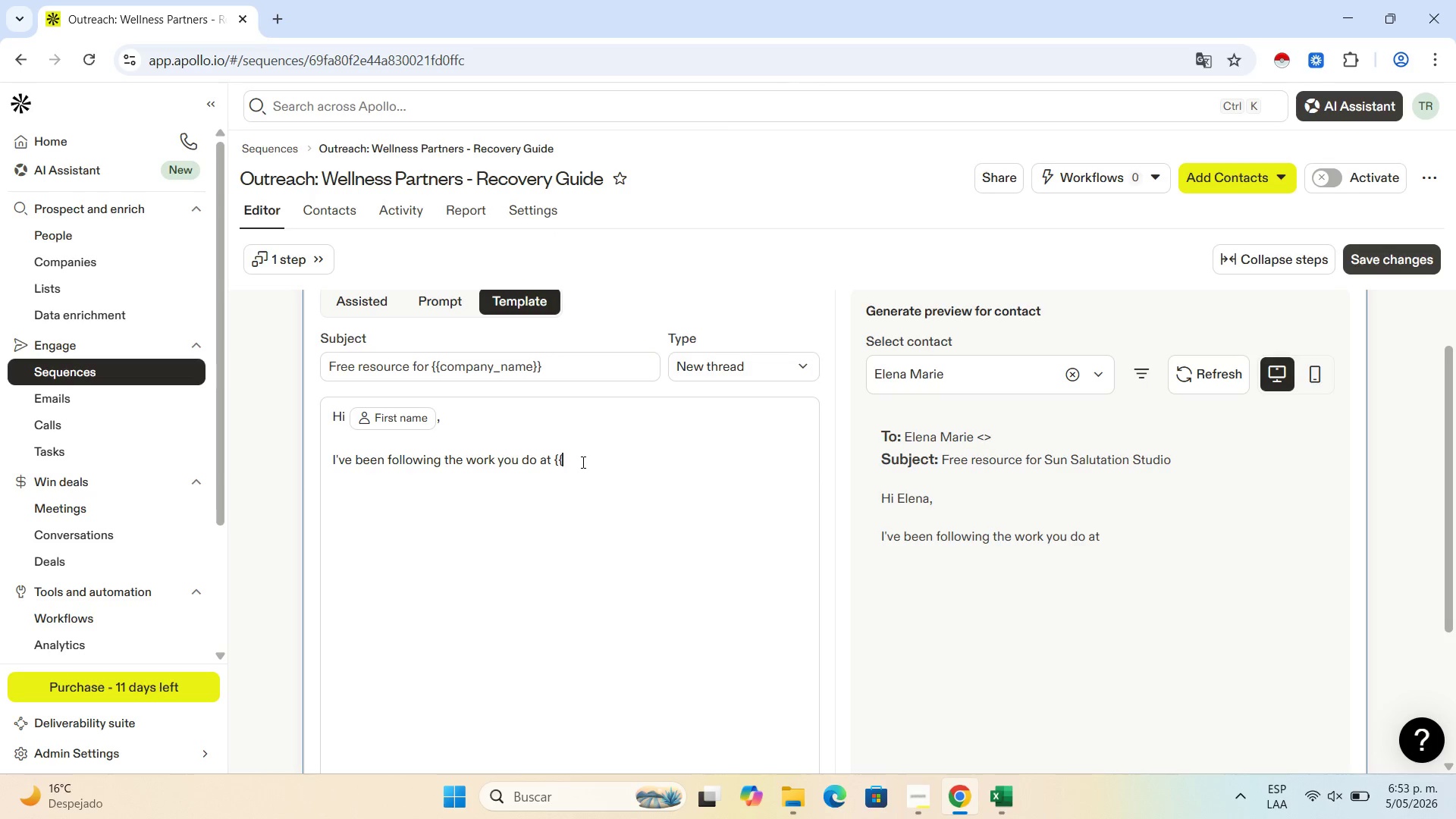 
left_click([582, 462])
 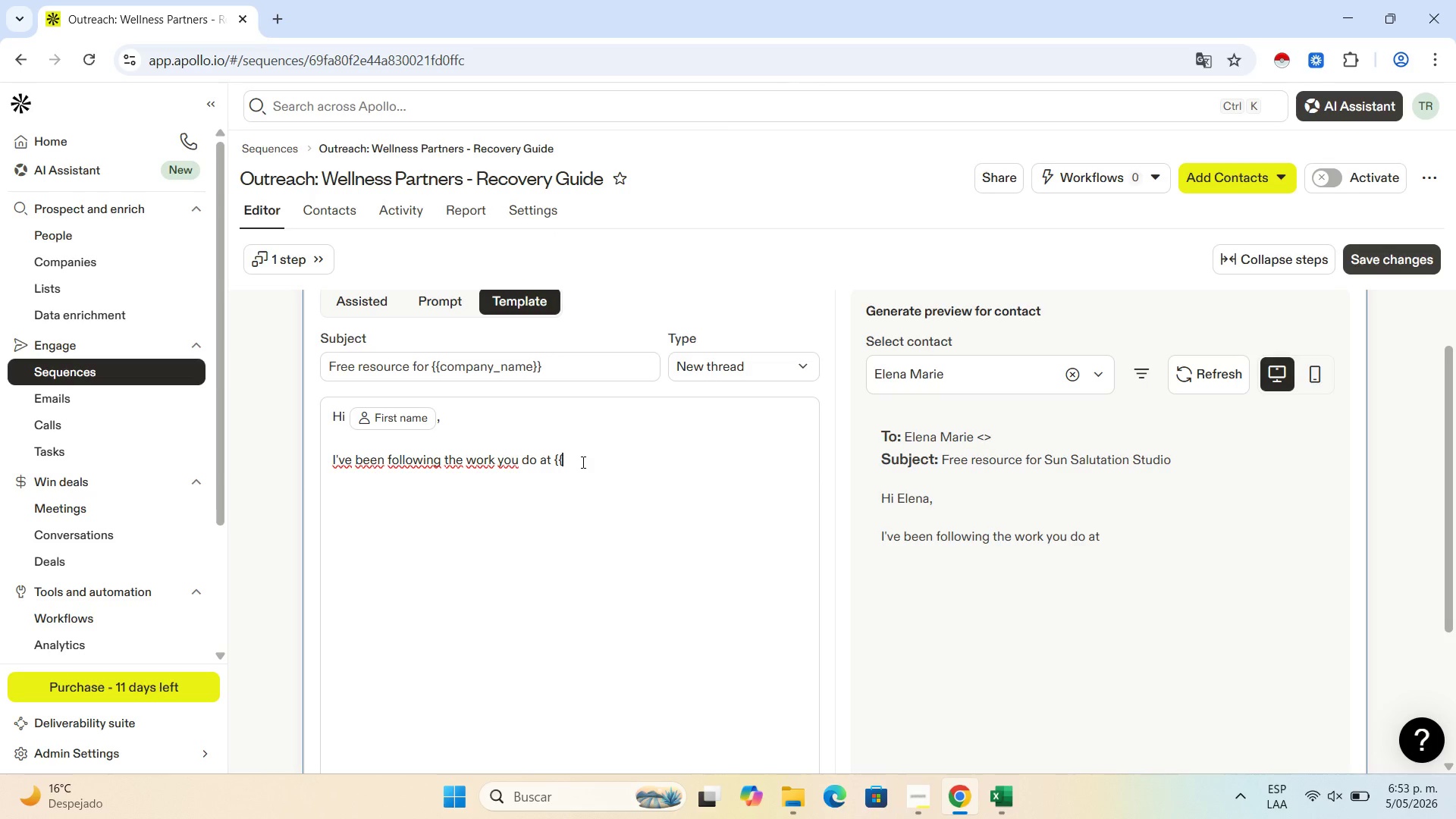 
type(company_name//)
 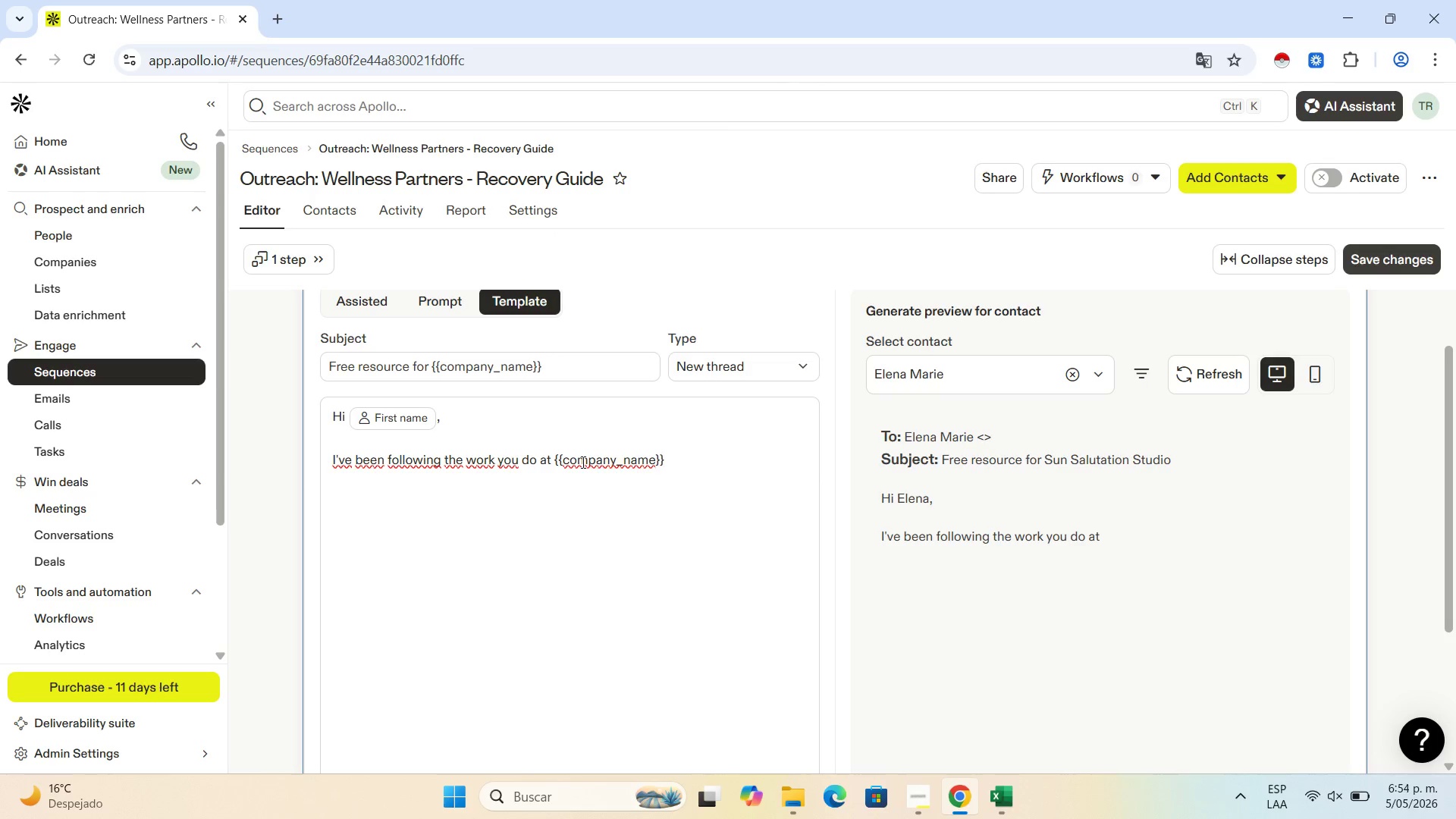 
wait(47.28)
 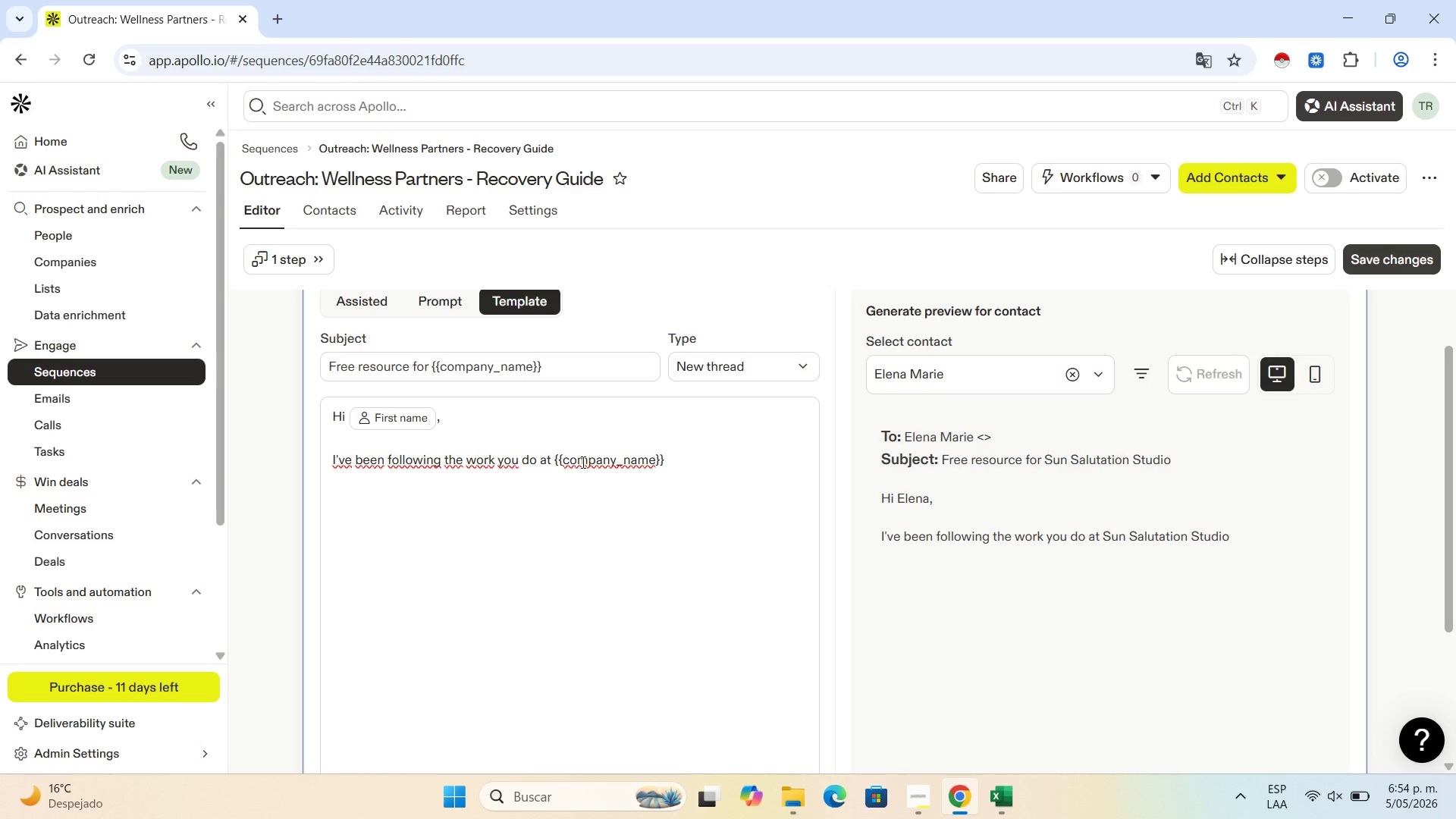 
type( and really admire )
 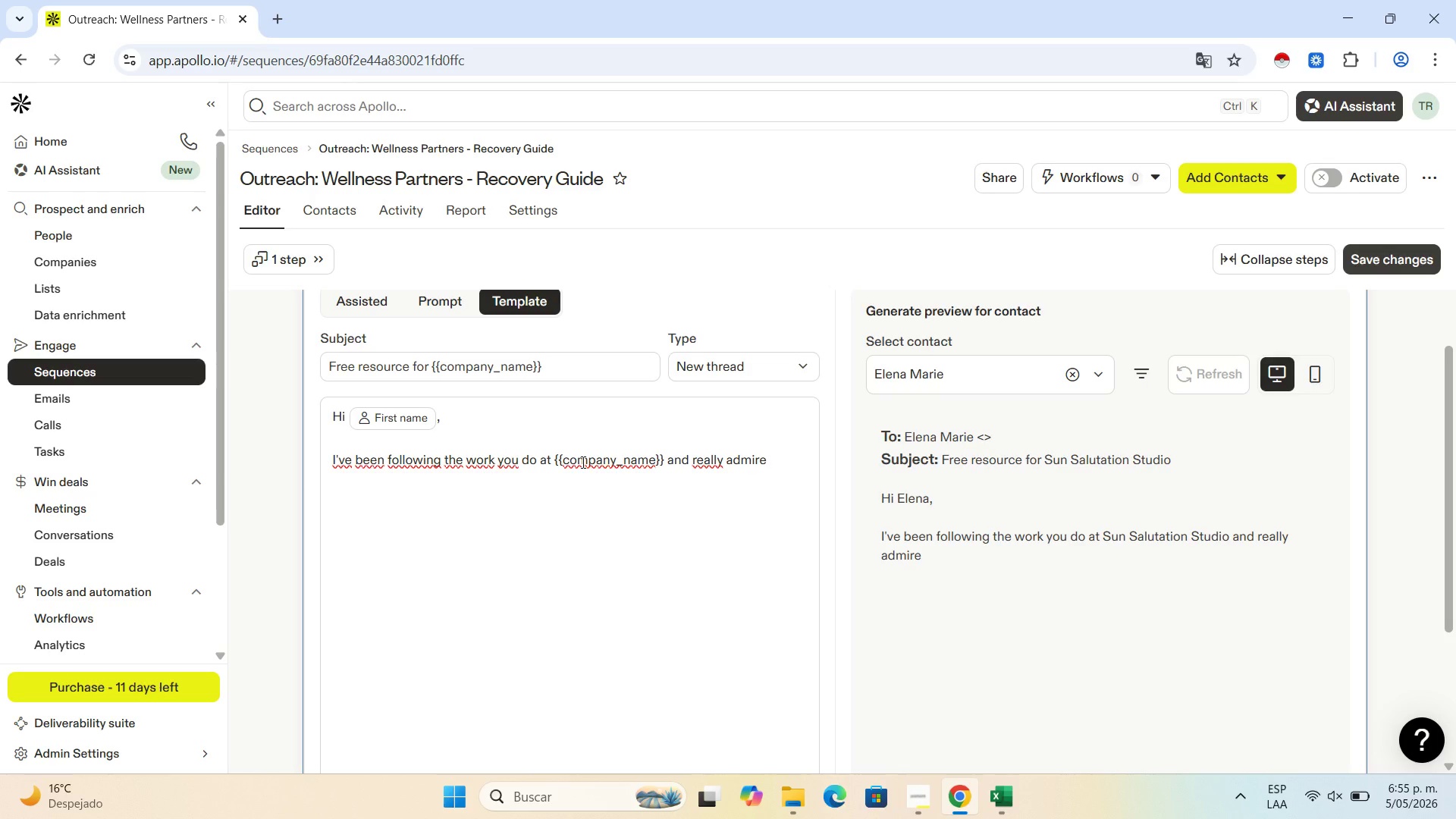 
wait(23.89)
 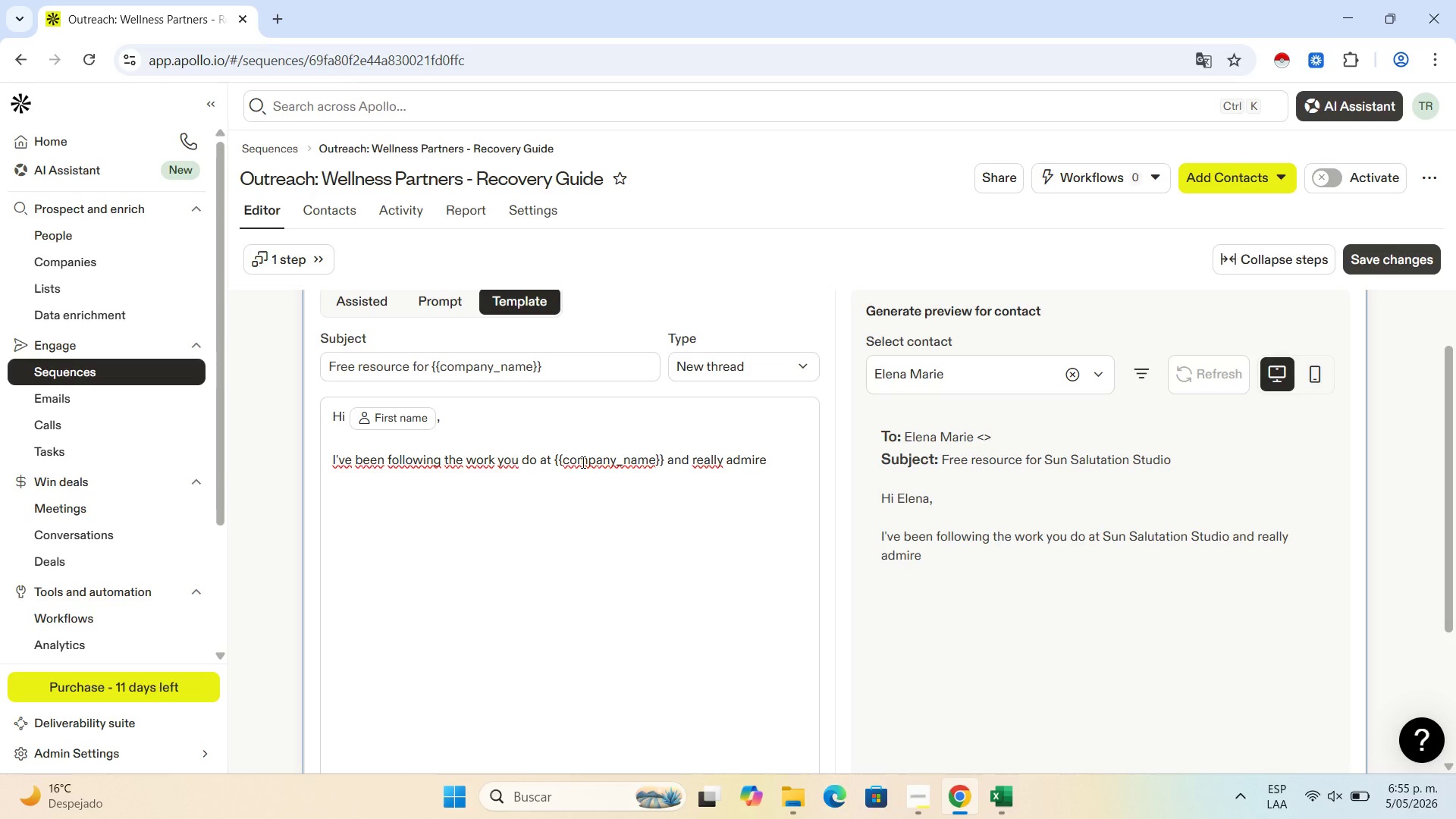 
type(your holistc approach to wellness.)
 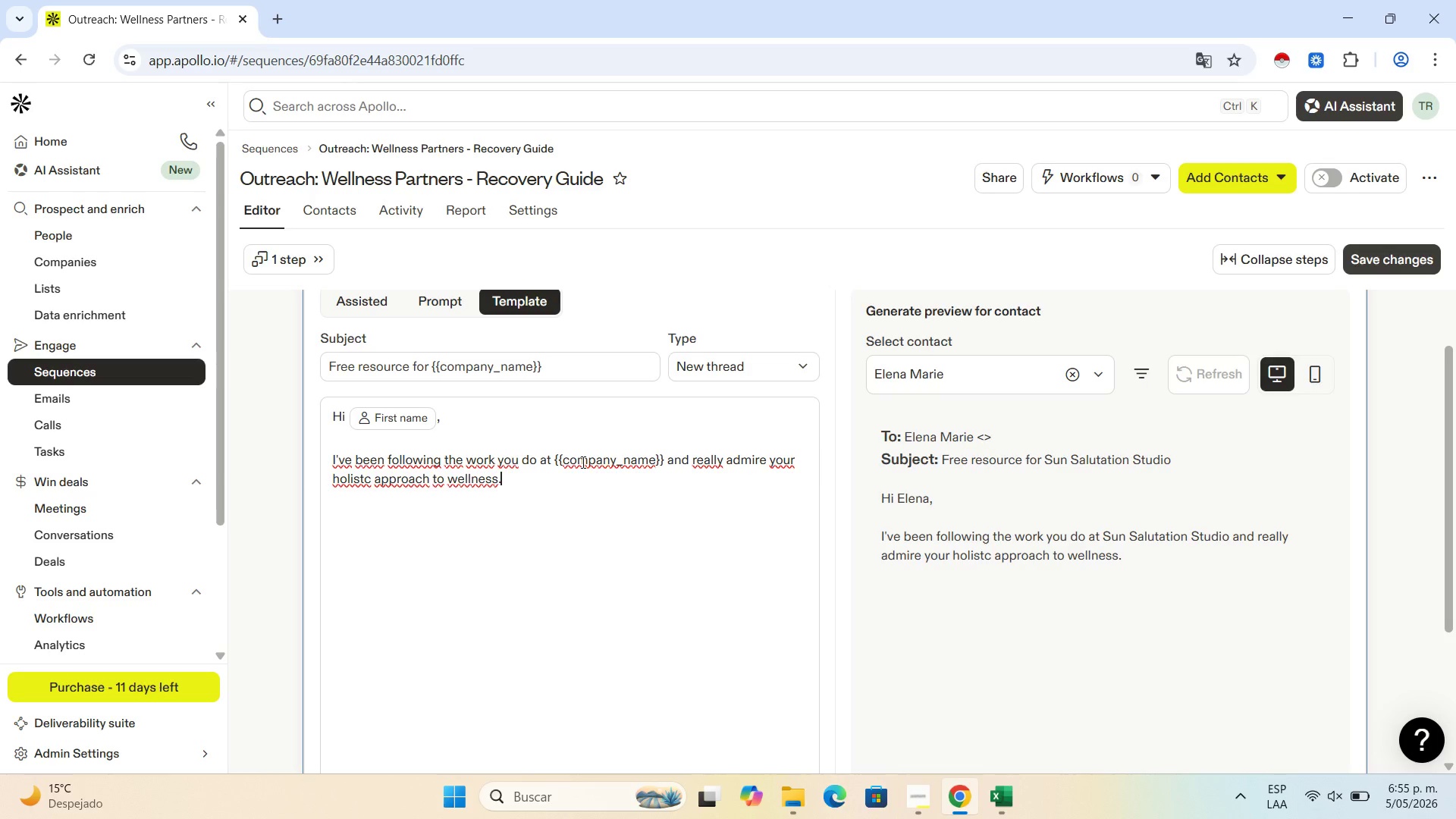 
wait(26.61)
 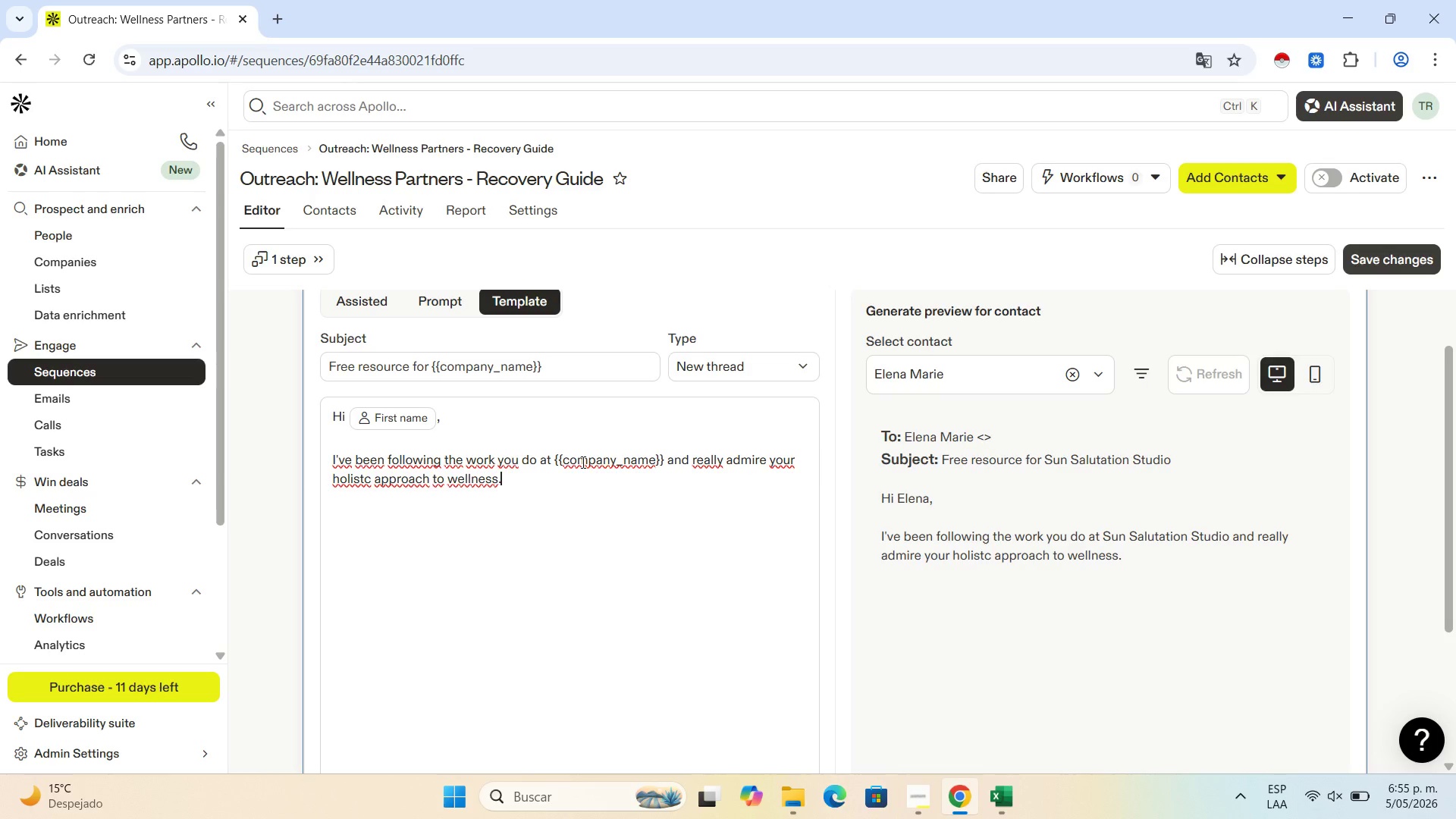 
key(Enter)
 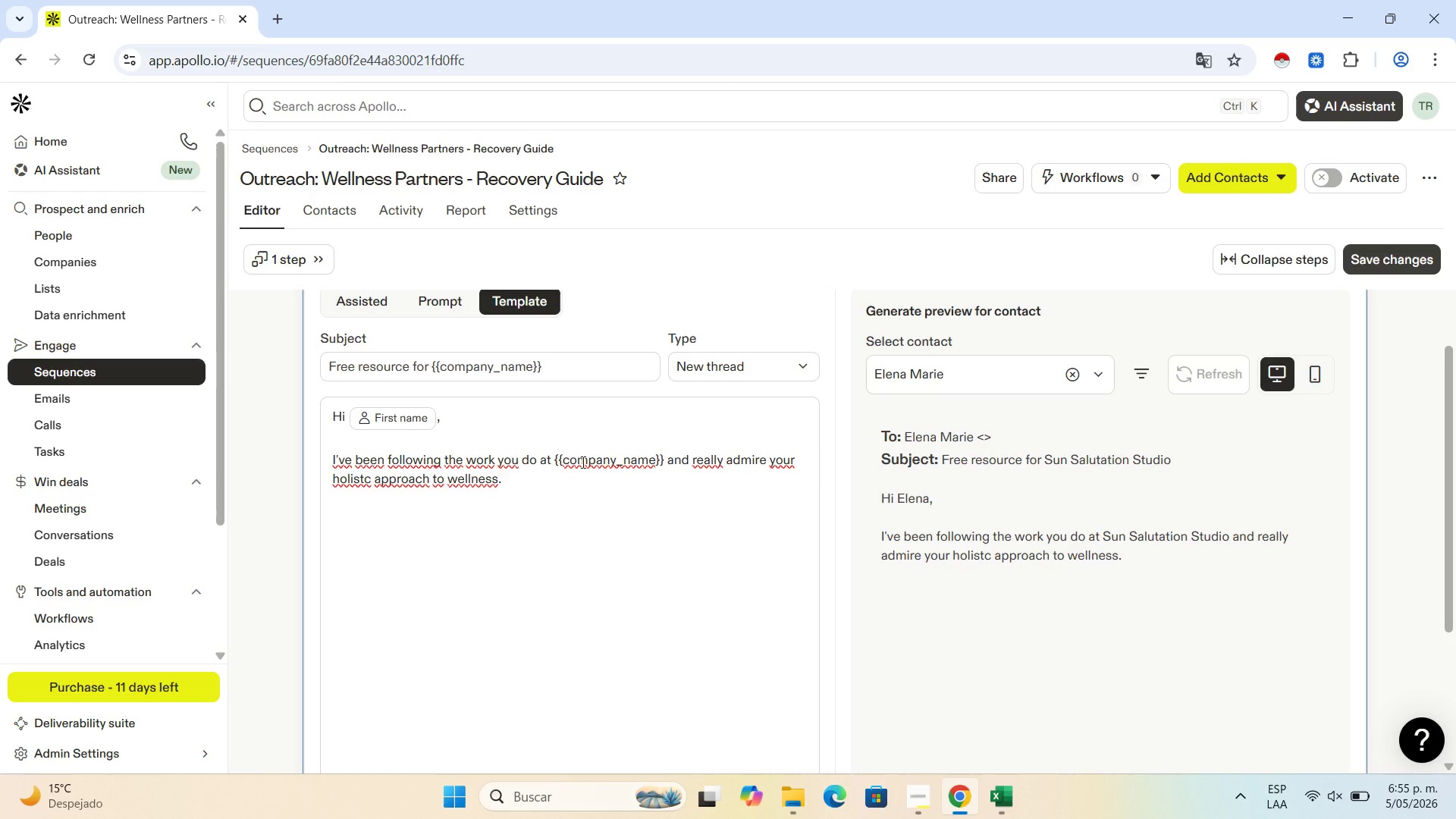 
key(Enter)
 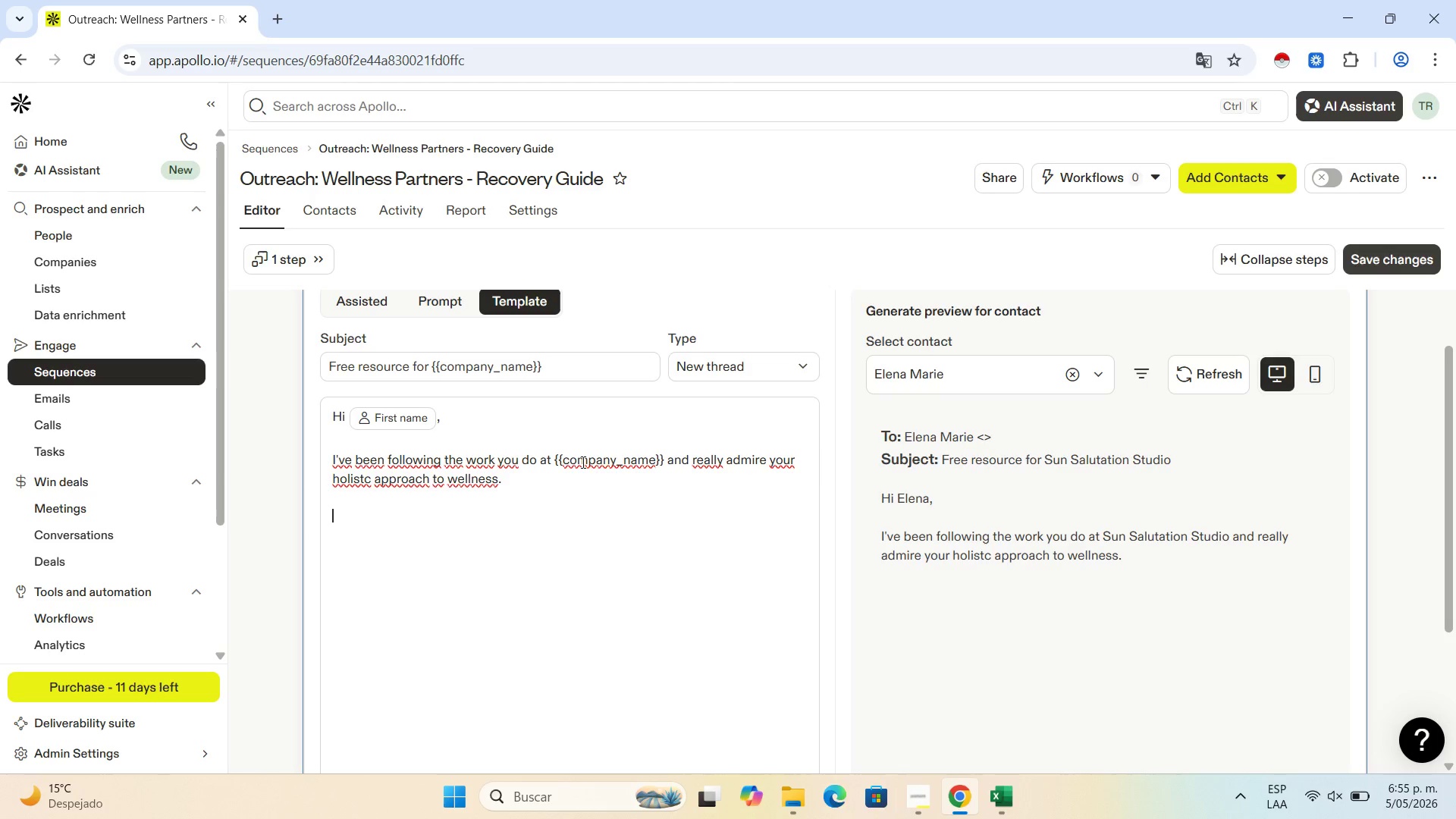 
type(At glow )
key(Backspace)
key(Backspace)
key(Backspace)
key(Backspace)
key(Backspace)
type(Glow )
key(Backspace)
type(-I)
key(Backspace)
type(Up)
key(Backspace)
key(Backspace)
key(Backspace)
type(-up MedSpa )
key(Backspace)
type(, we )
 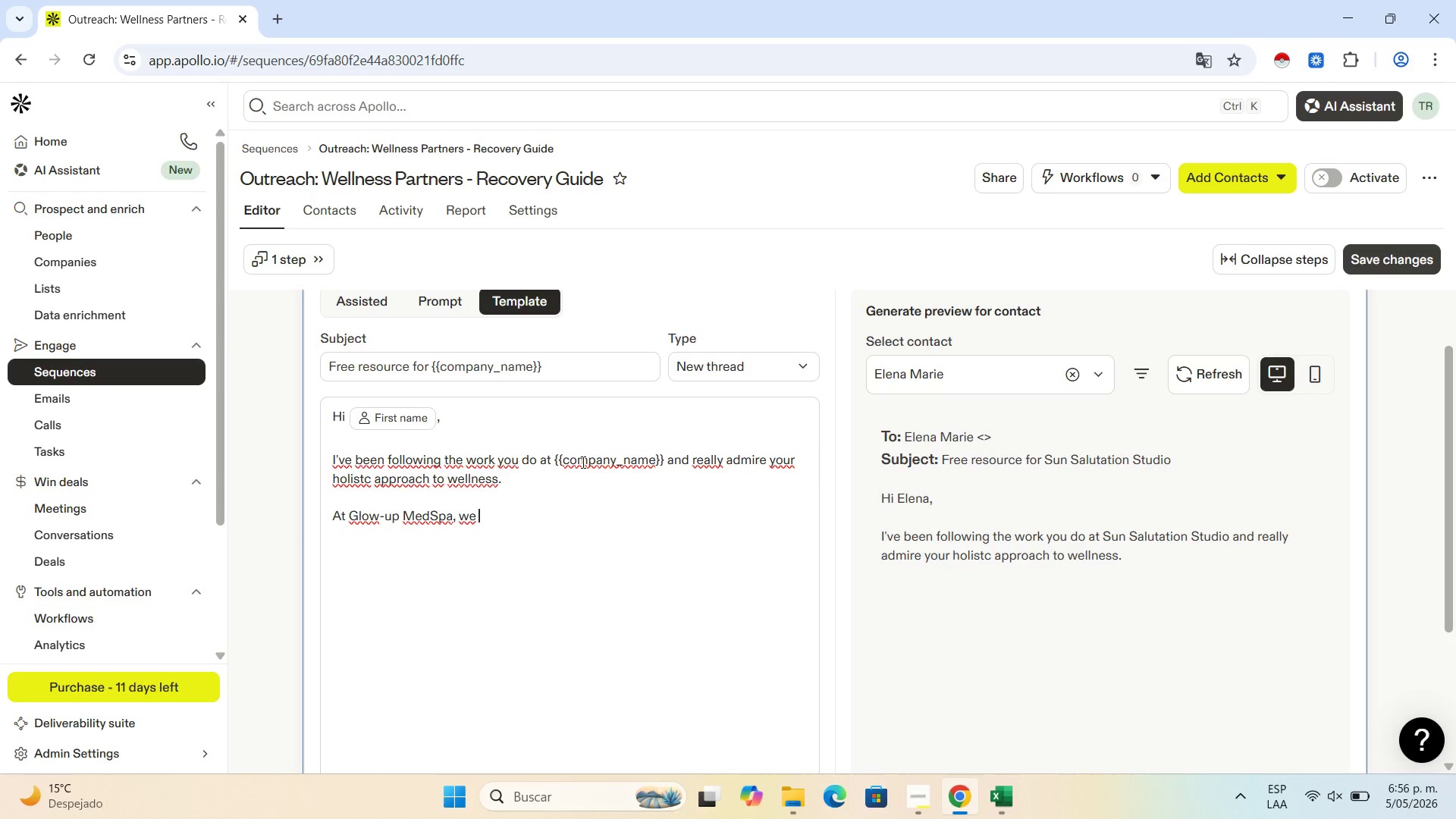 
wait(35.45)
 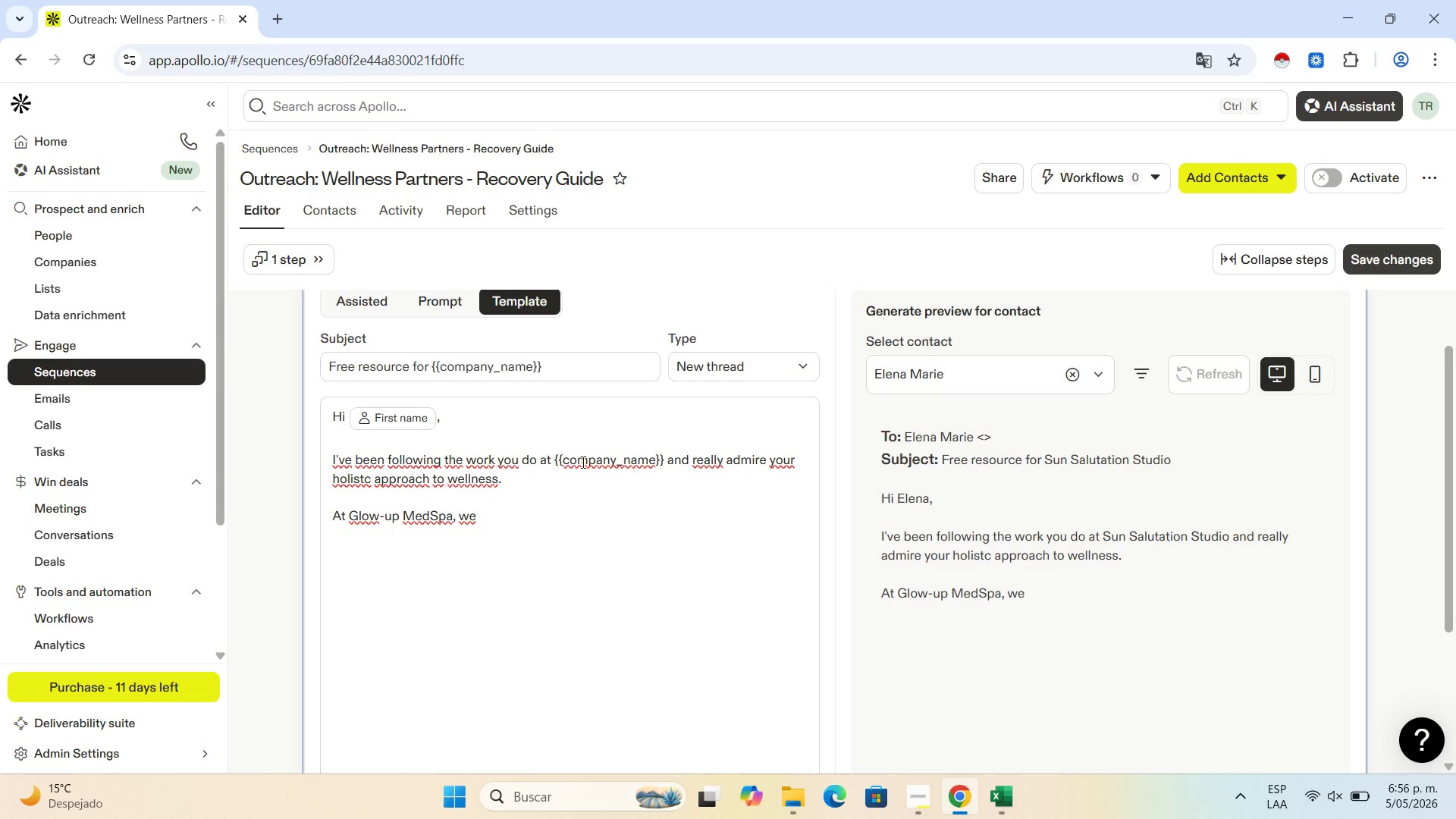 
type(recently produced a high-quality @Post-Laser Recovery Guide@)
 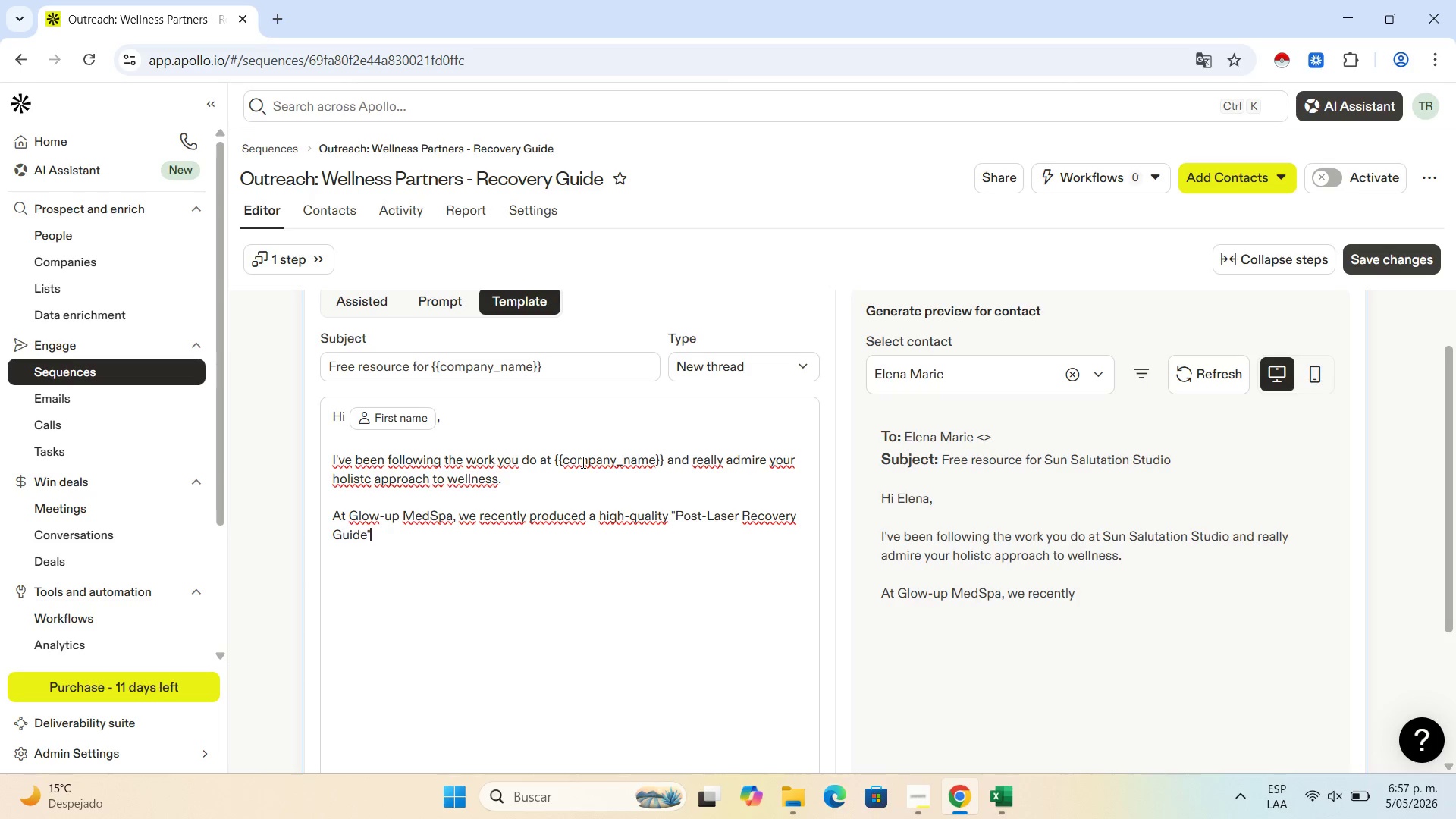 
type( designed to help cliens)
key(Backspace)
type(ts optimize their skin health)
 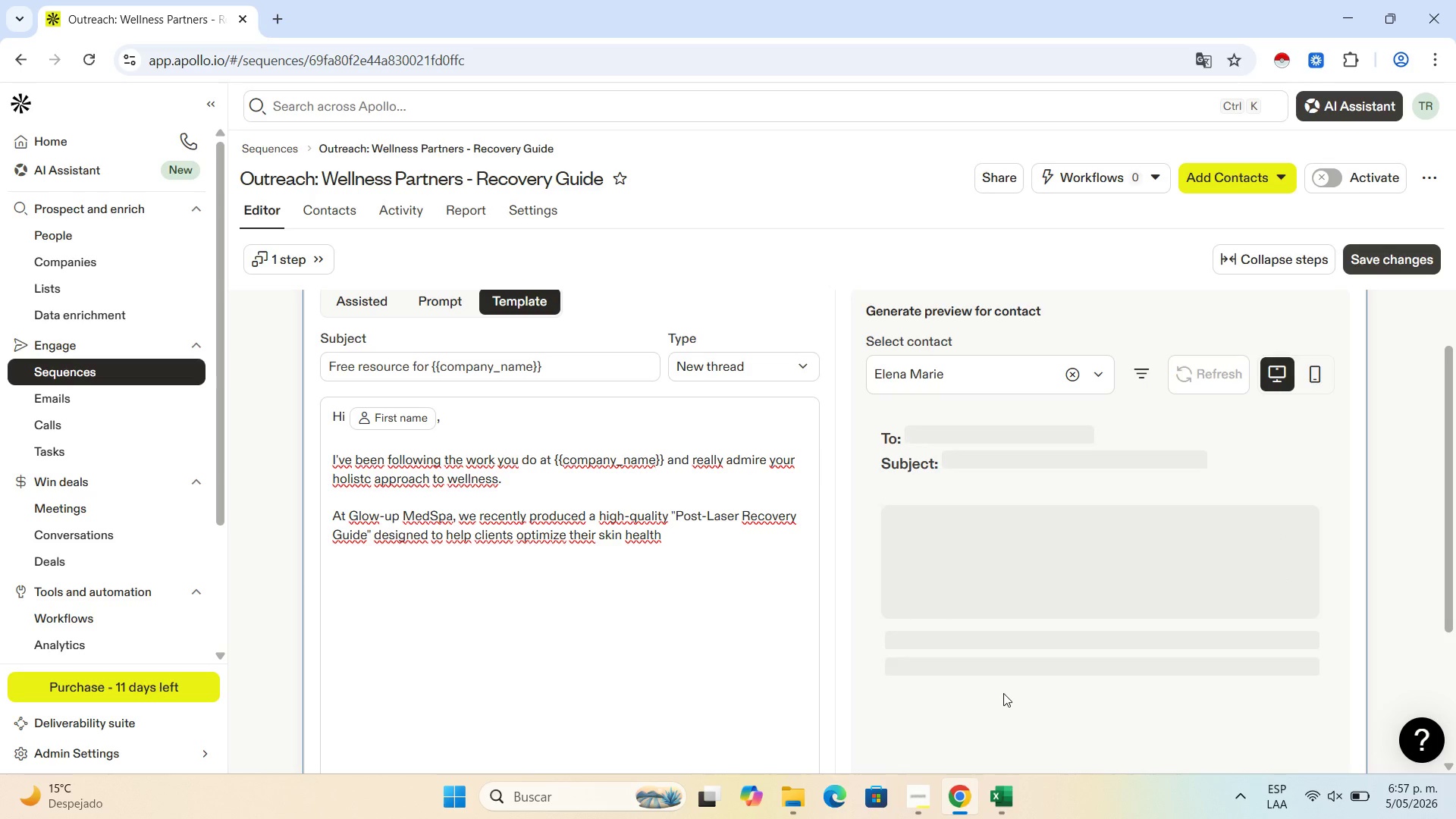 
type(. Since many )
 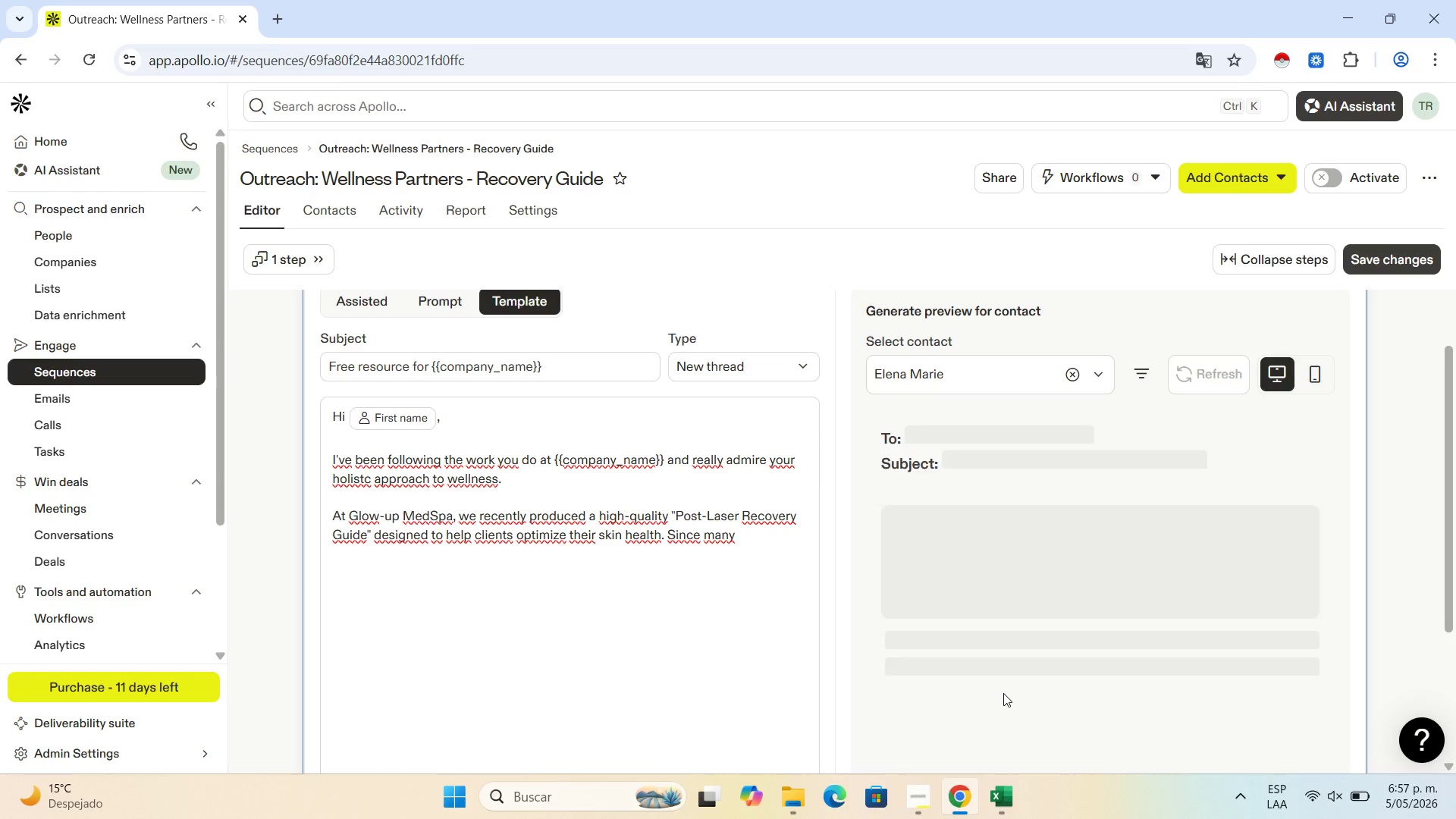 
type(of your clients likely prioritize professional-grade sl)
key(Backspace)
type(elf-care, I thought this would be a valuable free resource )
 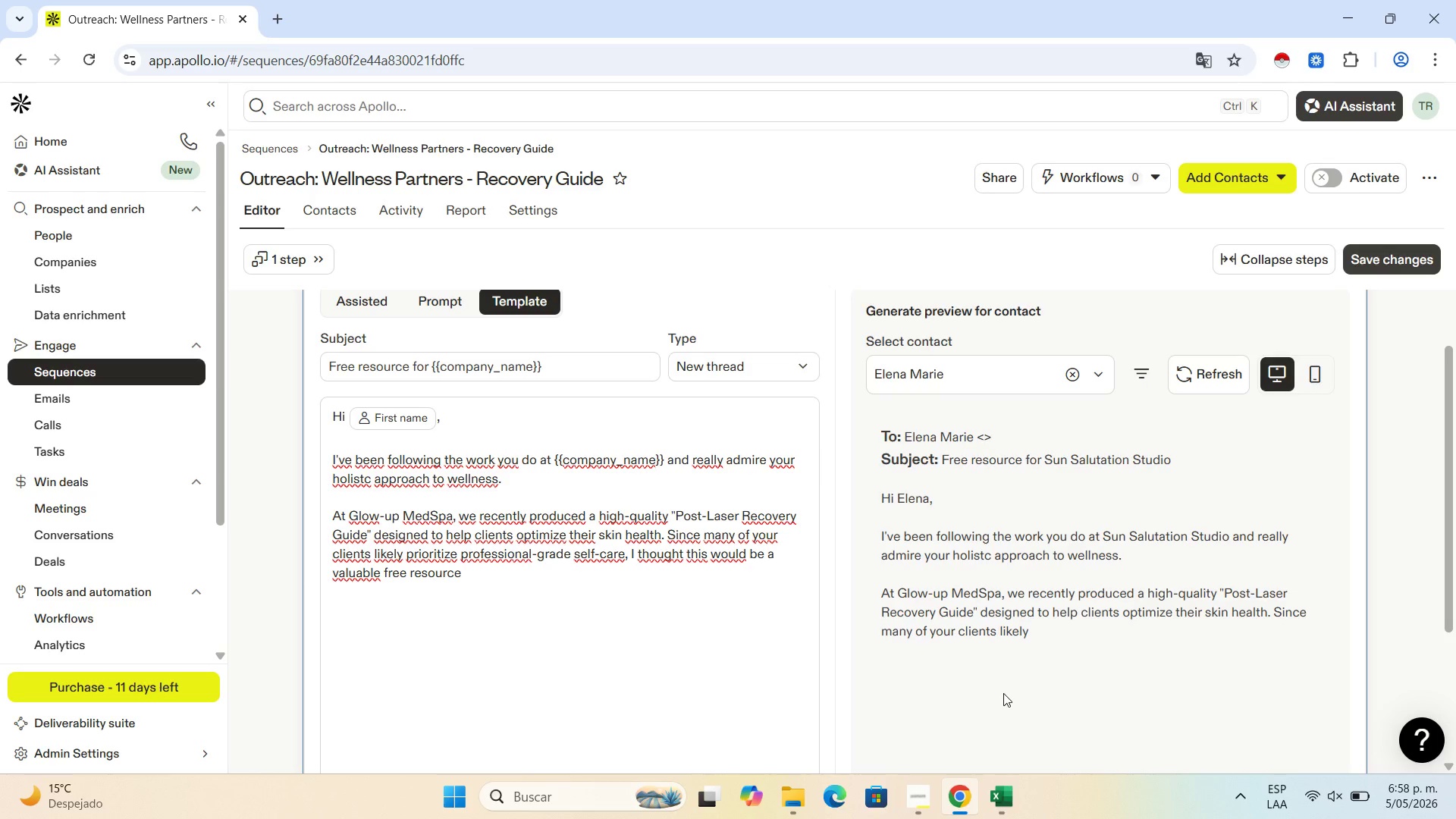 
type(for your community.)
 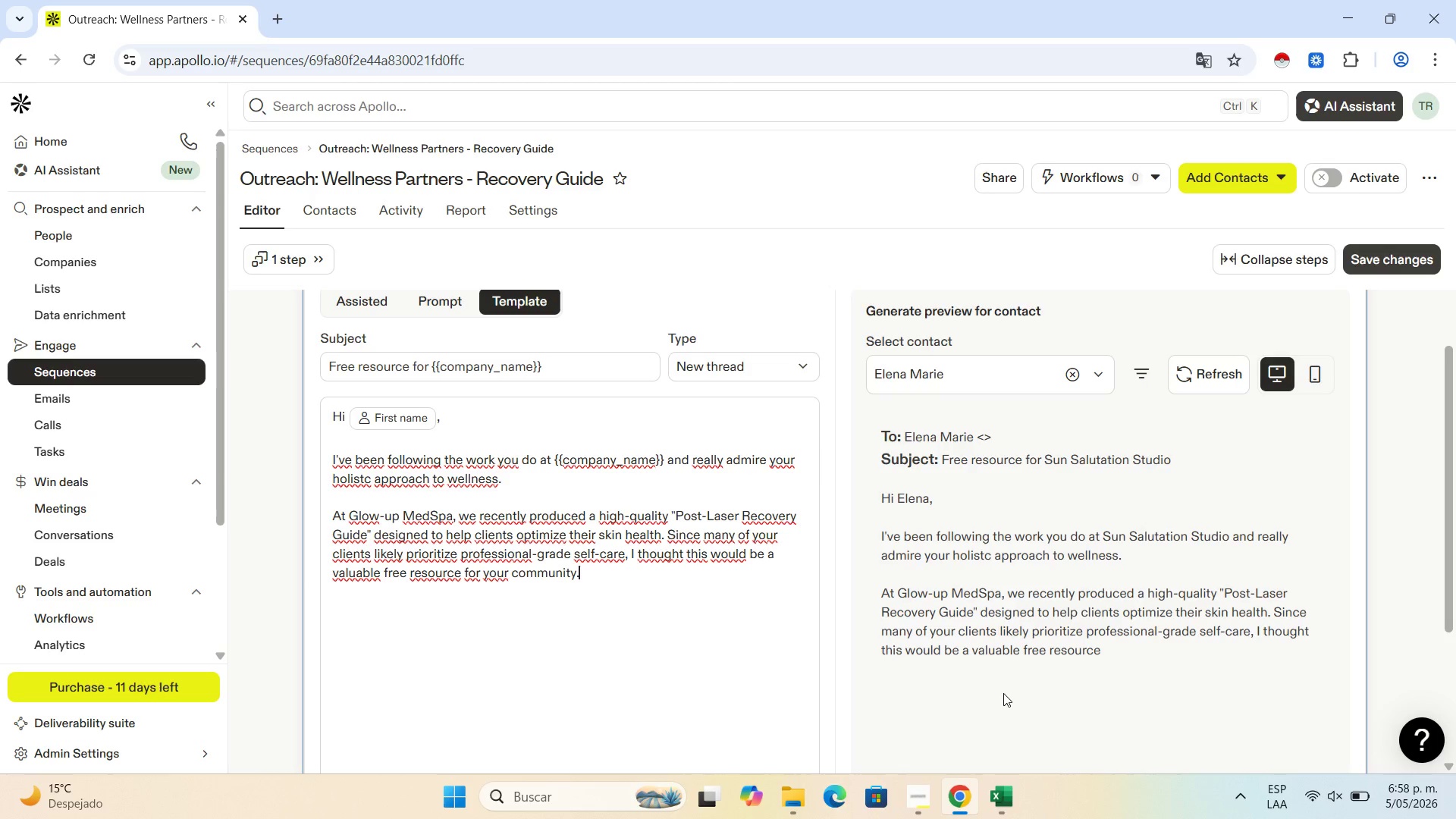 
key(Enter)
 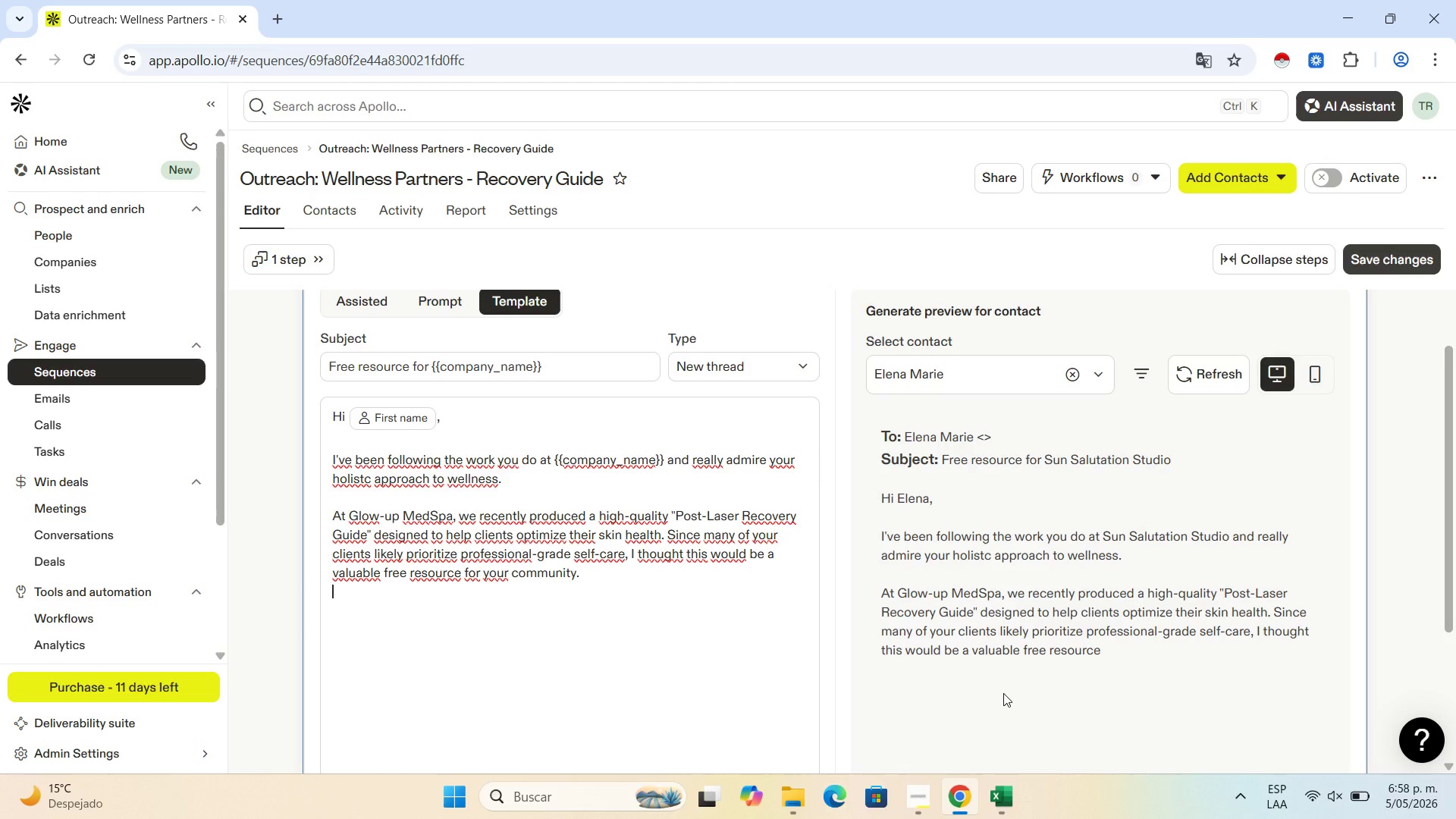 
key(Enter)
 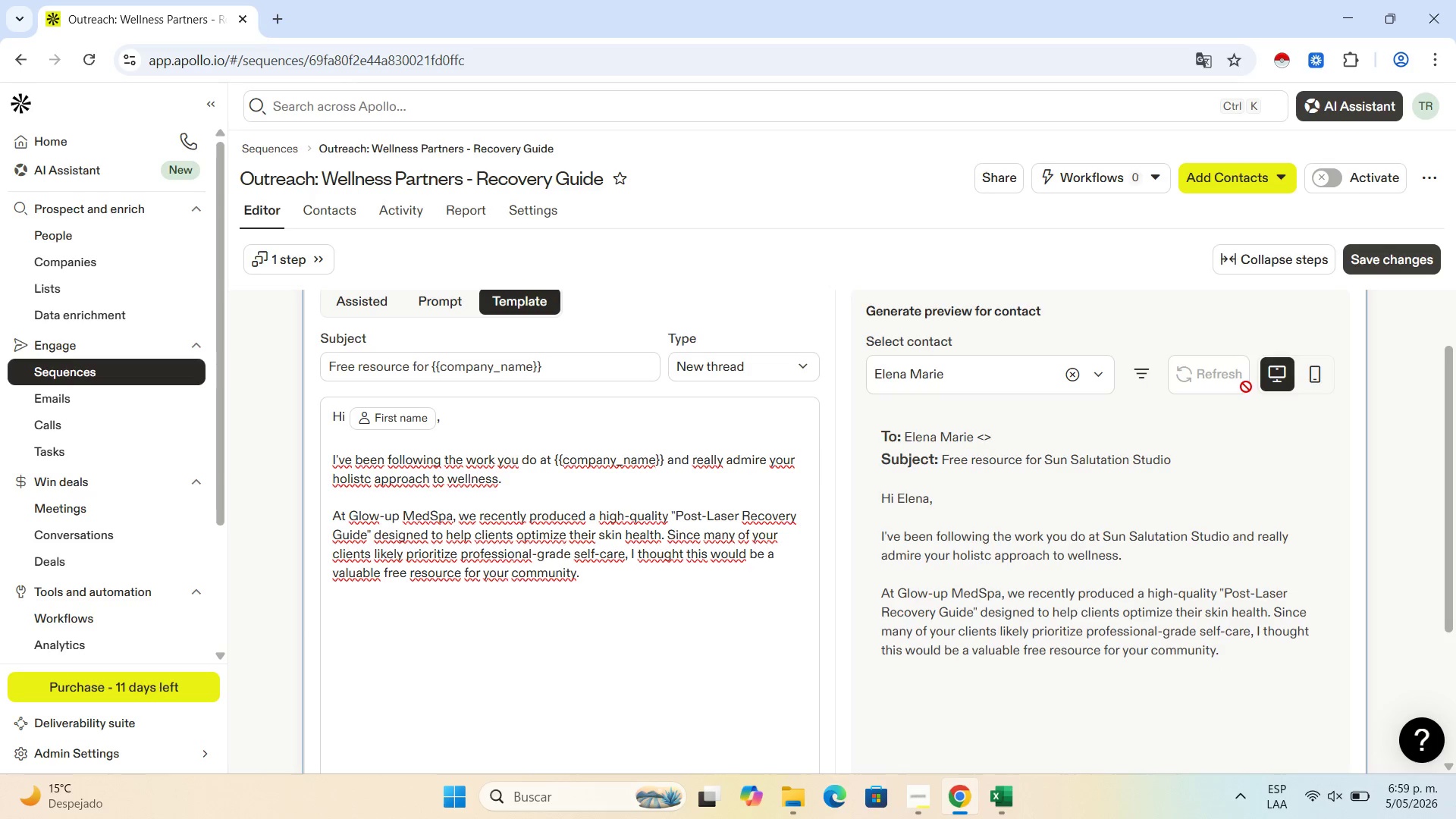 
wait(68.14)
 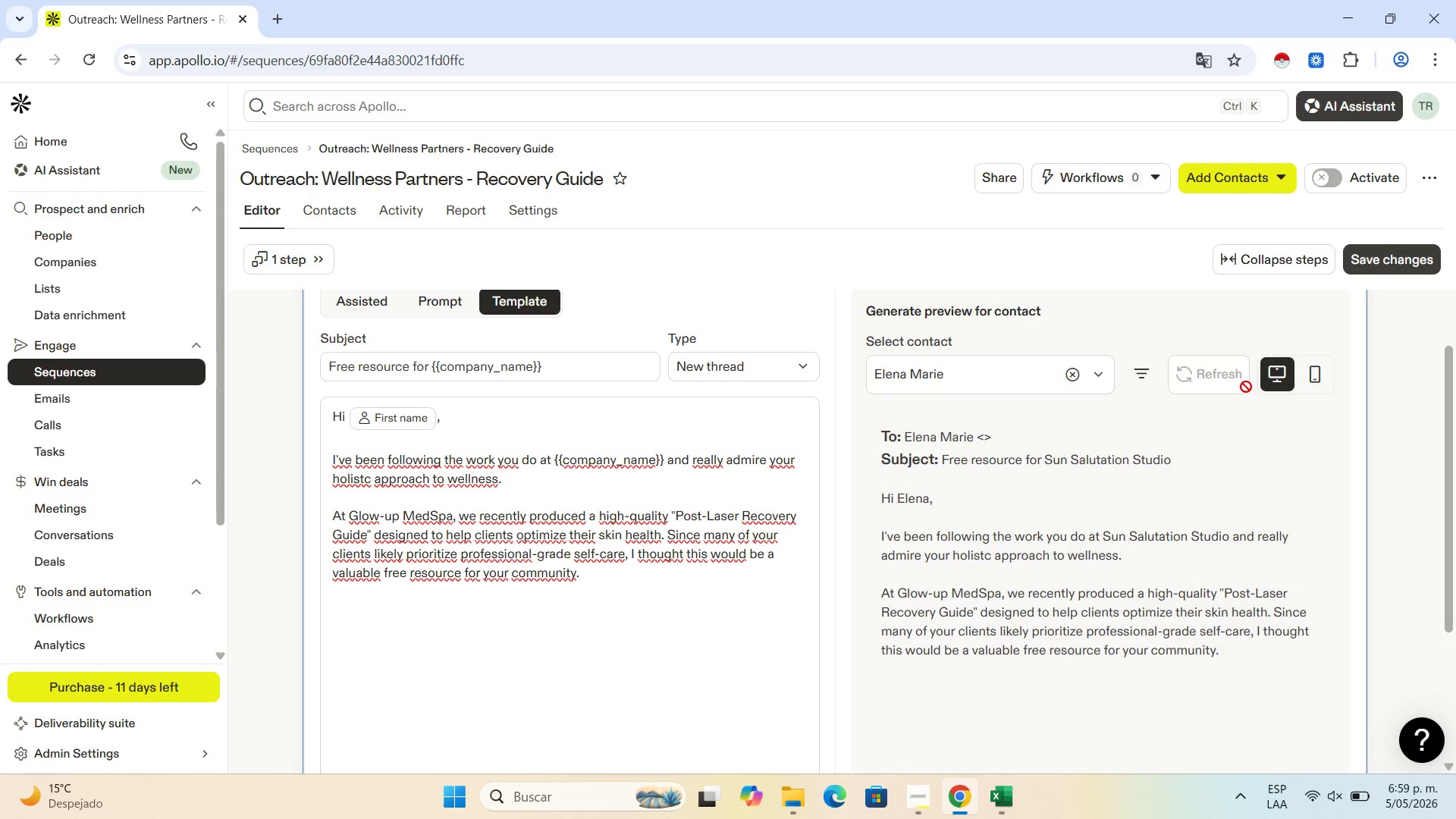 
hold_key(key=ShiftLeft, duration=0.36)
 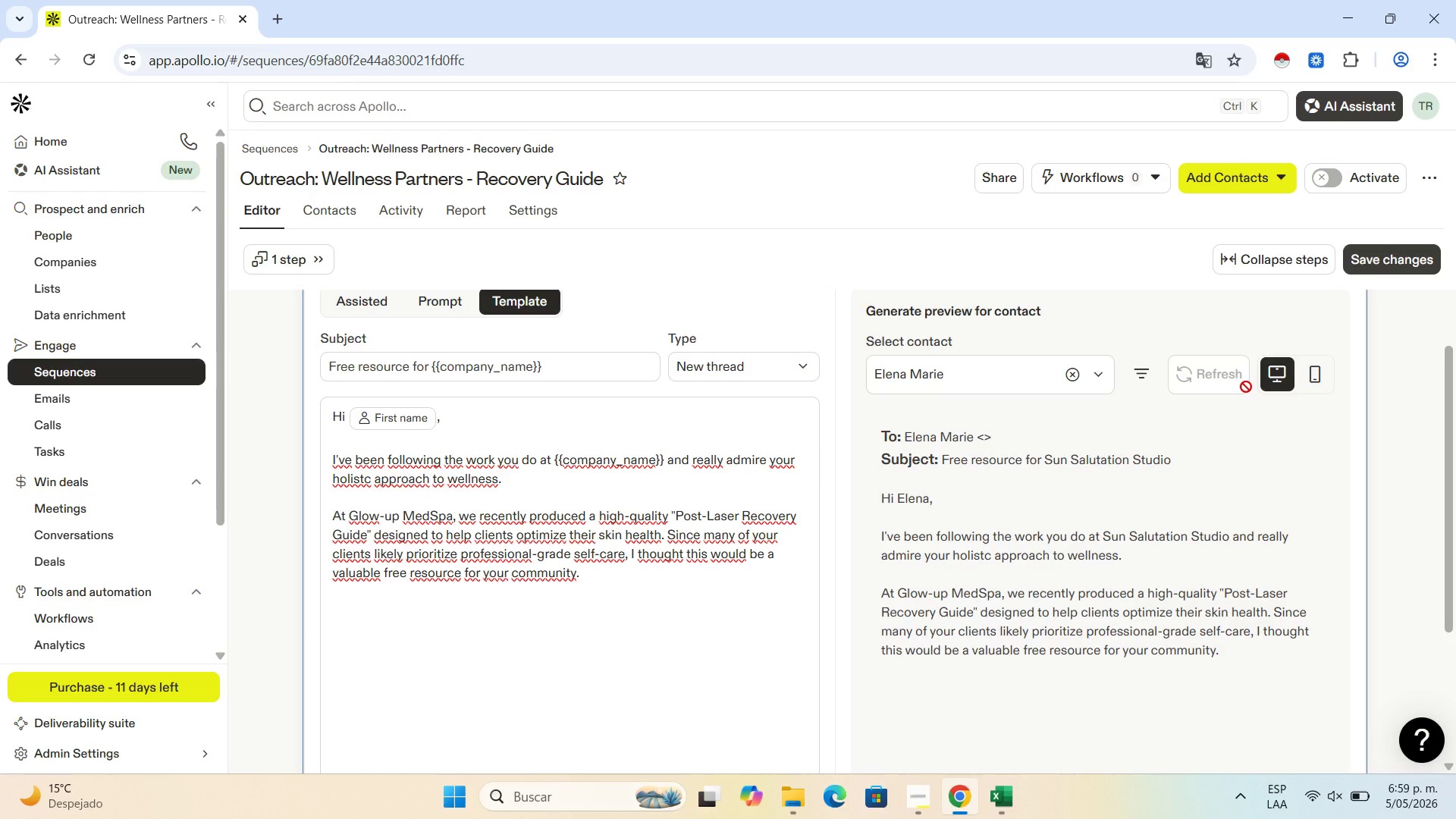 
type(Would you be open to me sending over )
 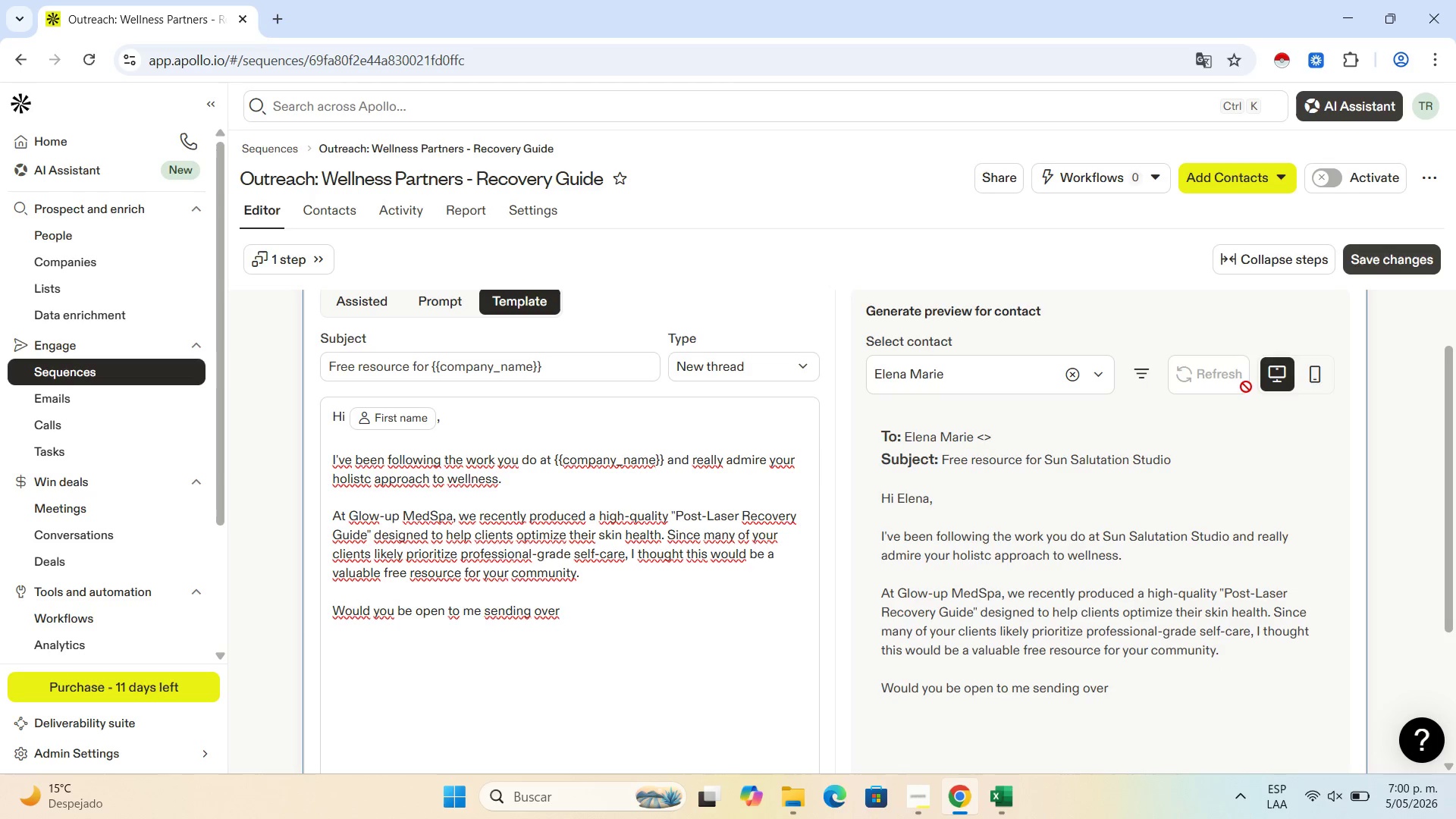 
wait(42.08)
 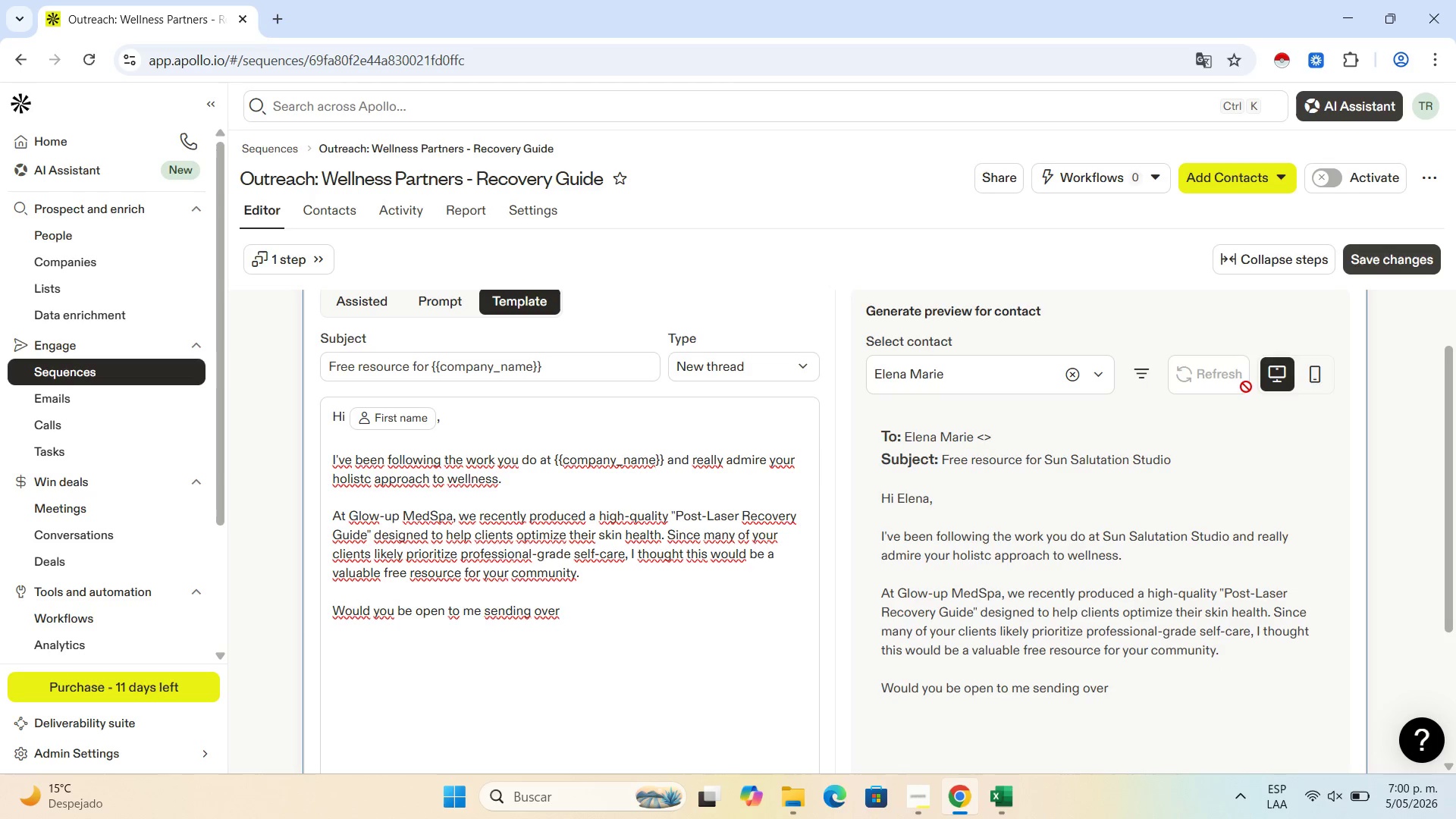 
type(the p)
key(Backspace)
type(PDFso you can share ir )
key(Backspace)
key(Backspace)
type(t )
 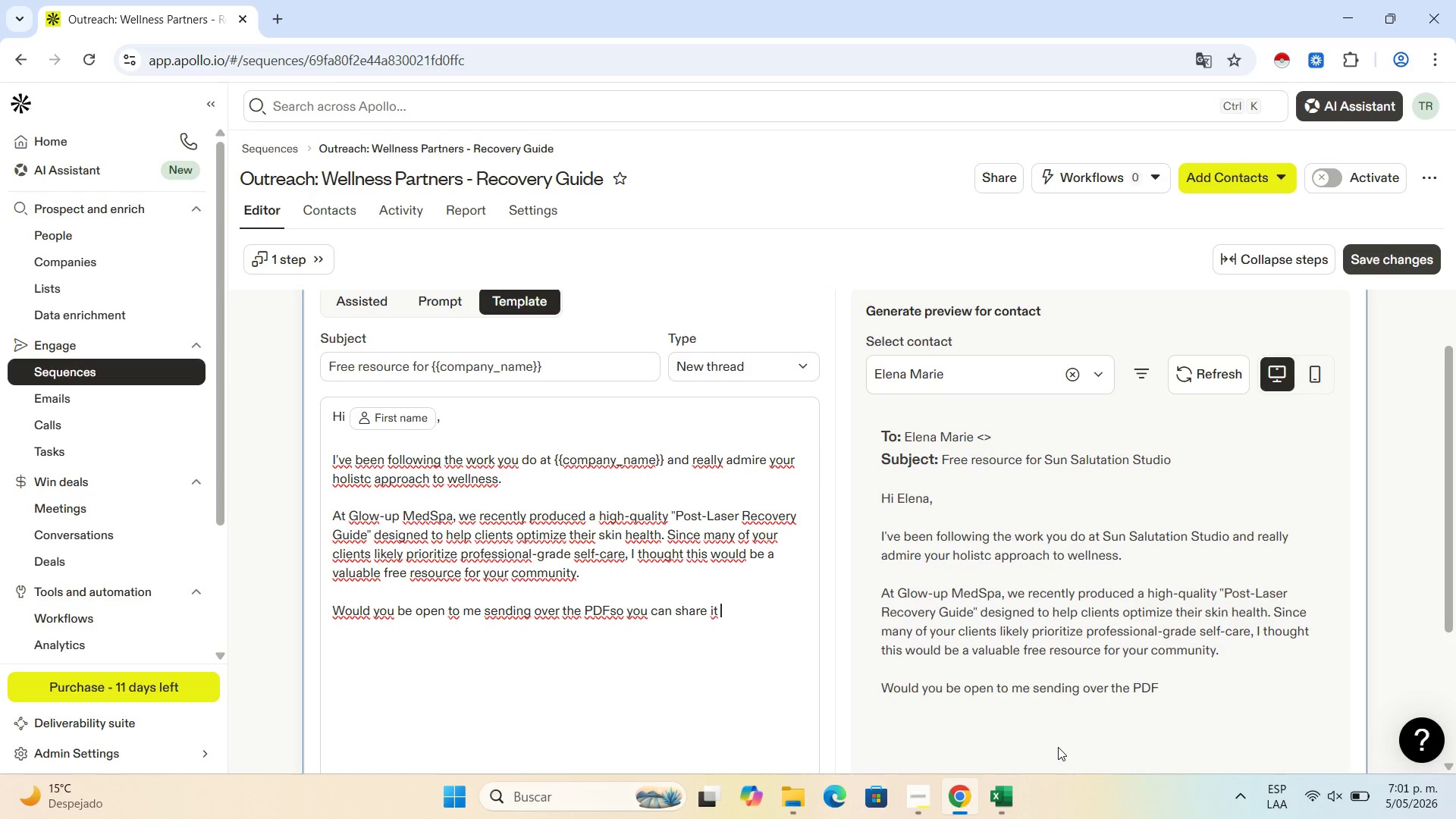 
wait(8.02)
 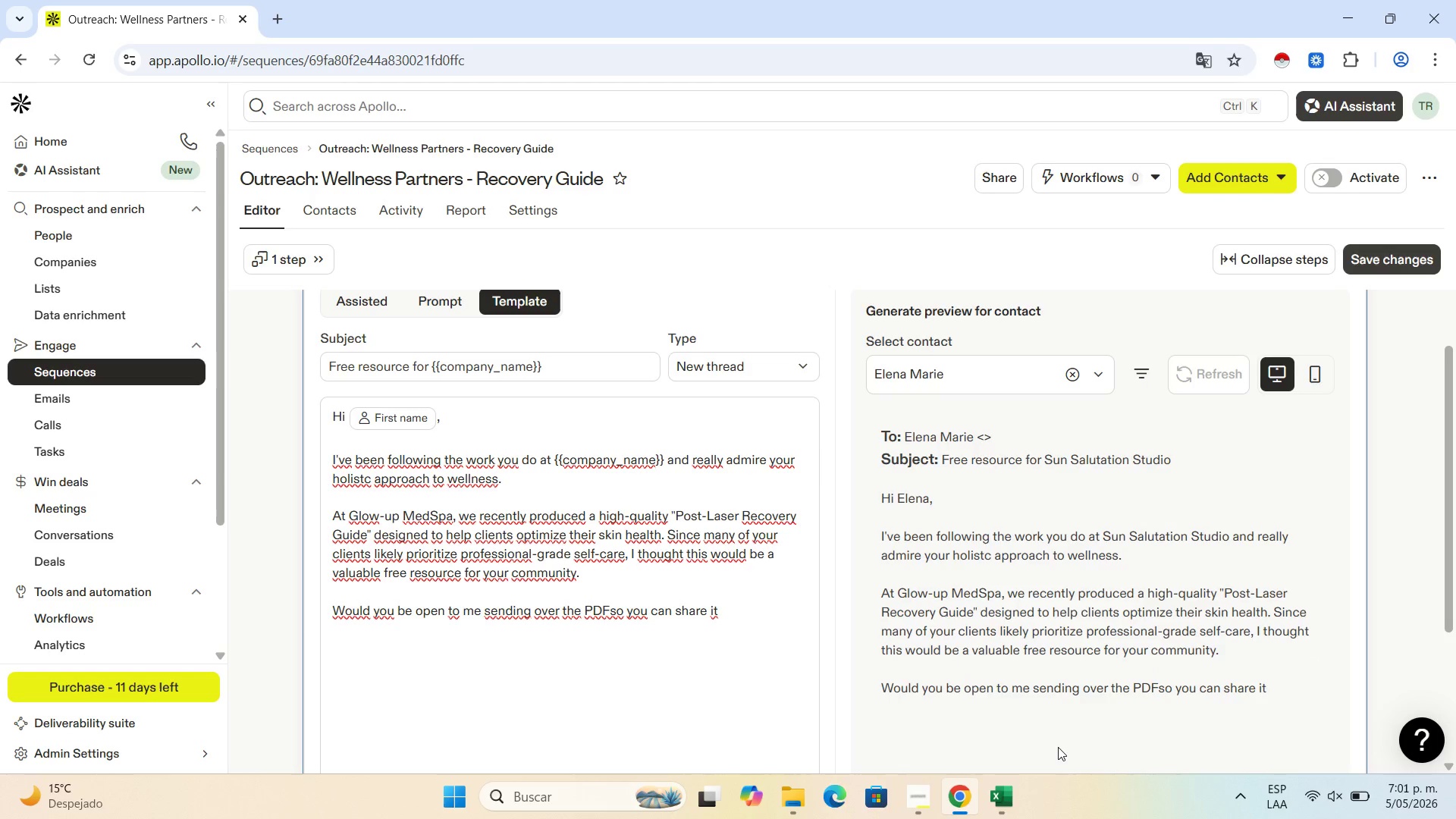 
type(with )
 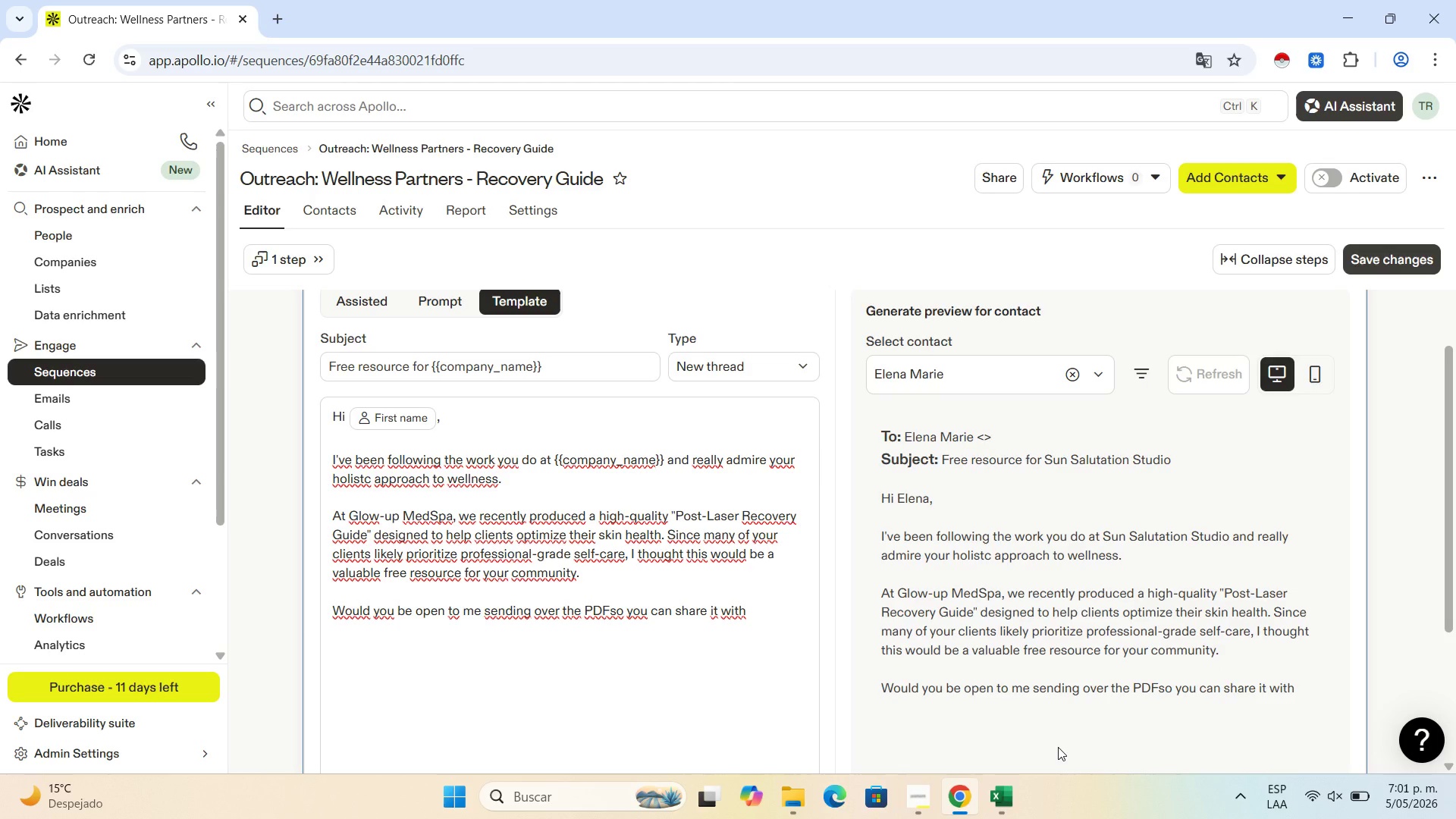 
wait(16.53)
 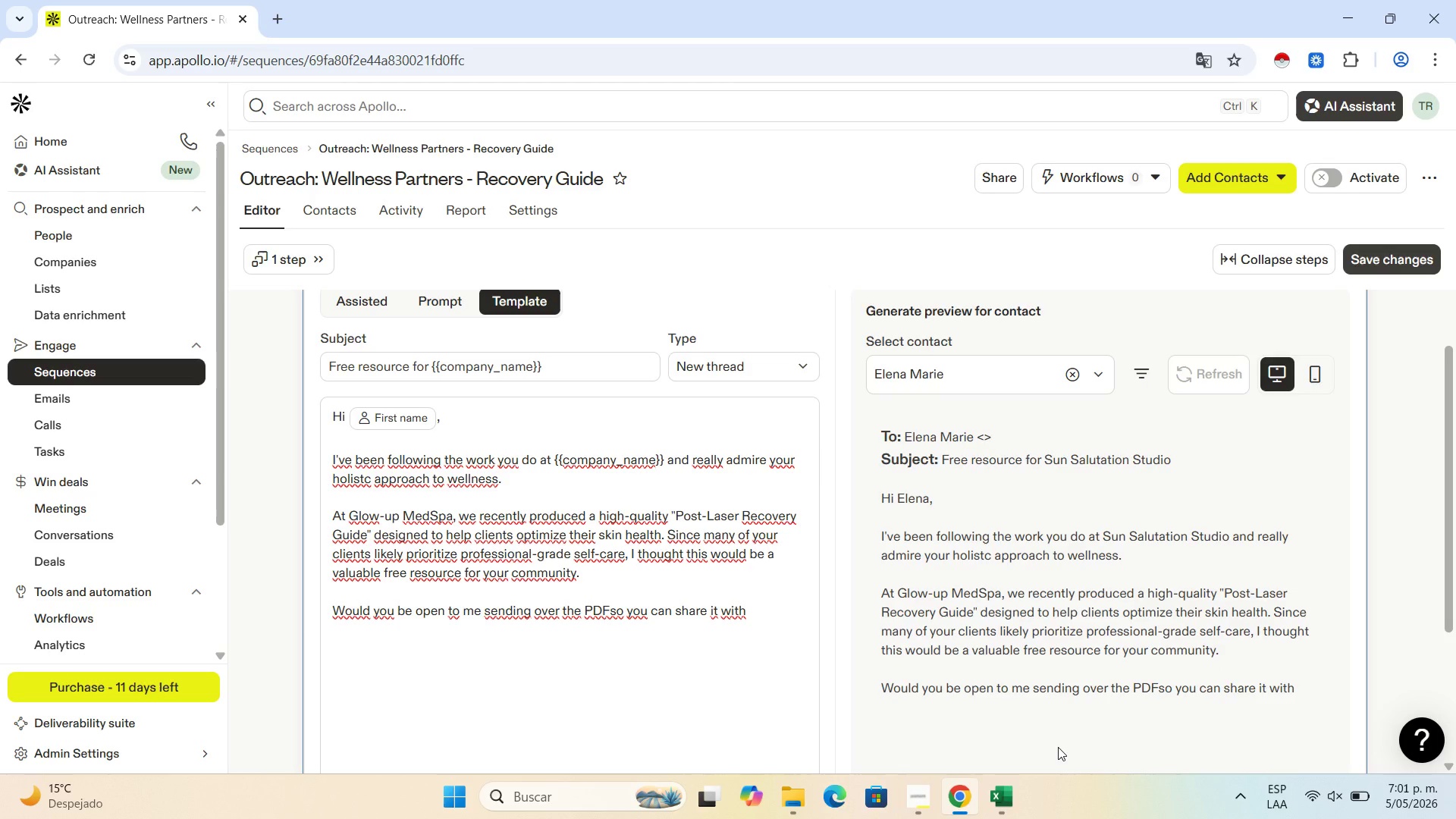 
type(your )
 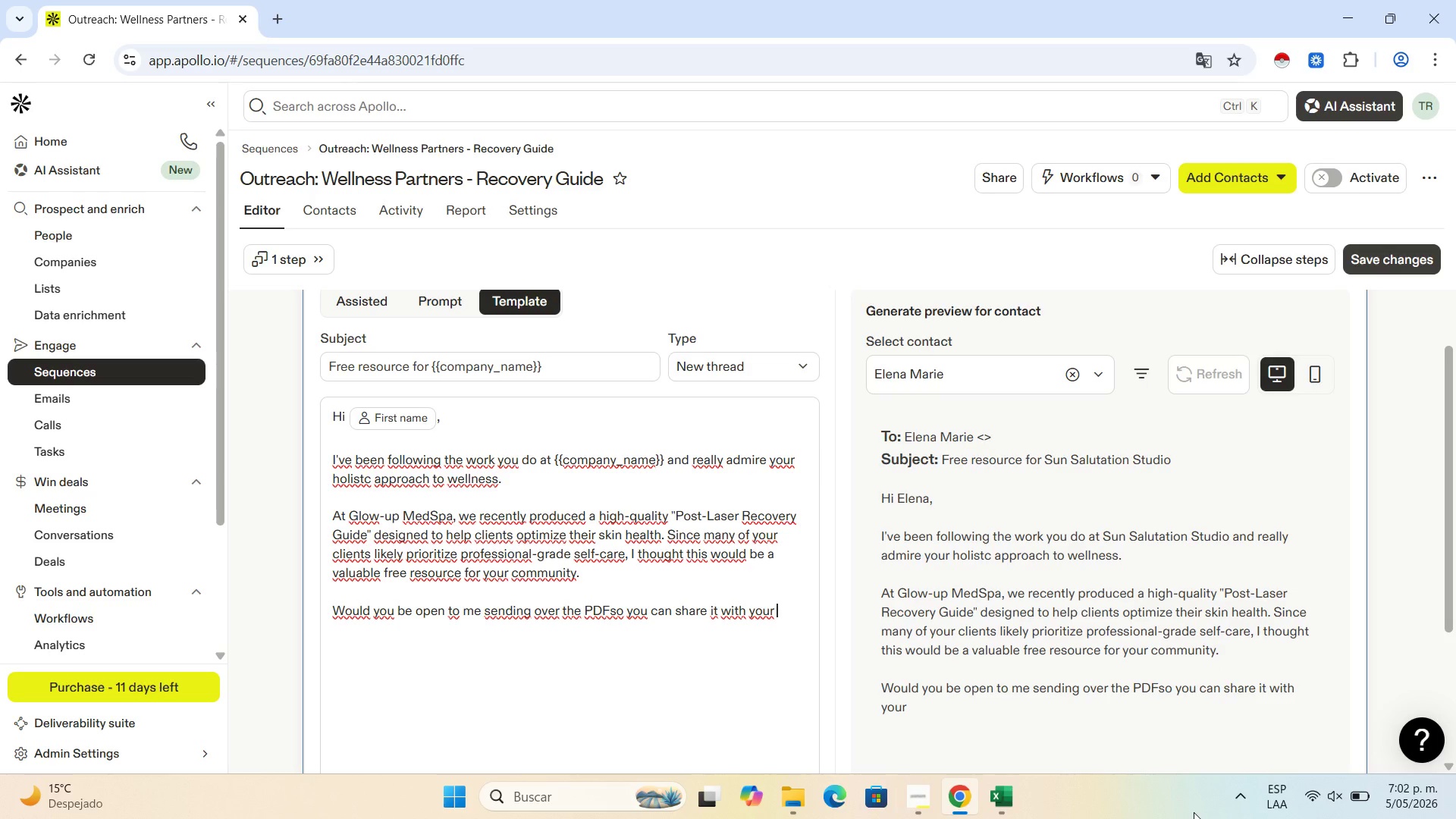 
wait(42.47)
 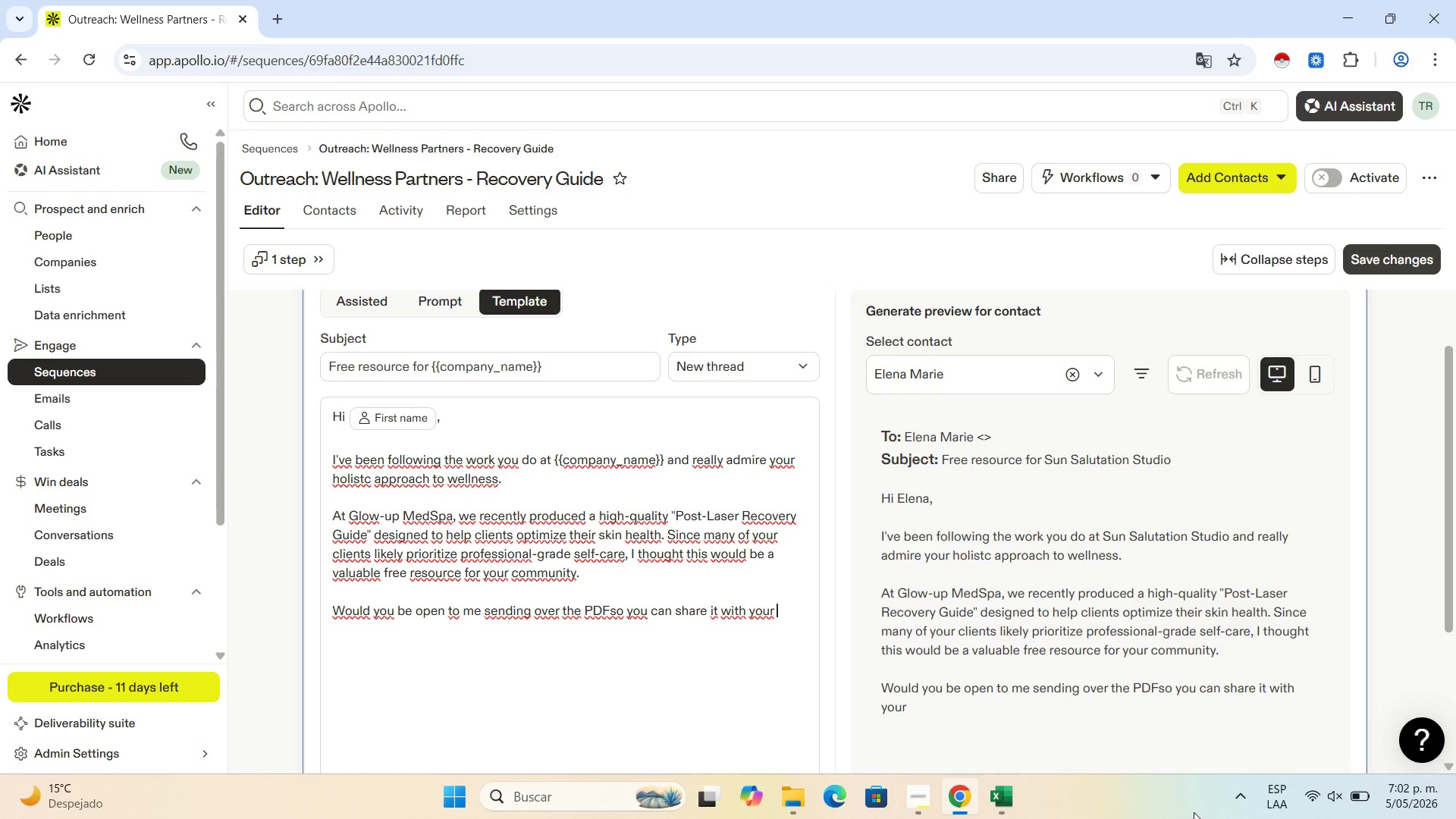 
type(clients as a complimentary vl)
key(Backspace)
type(alue )
 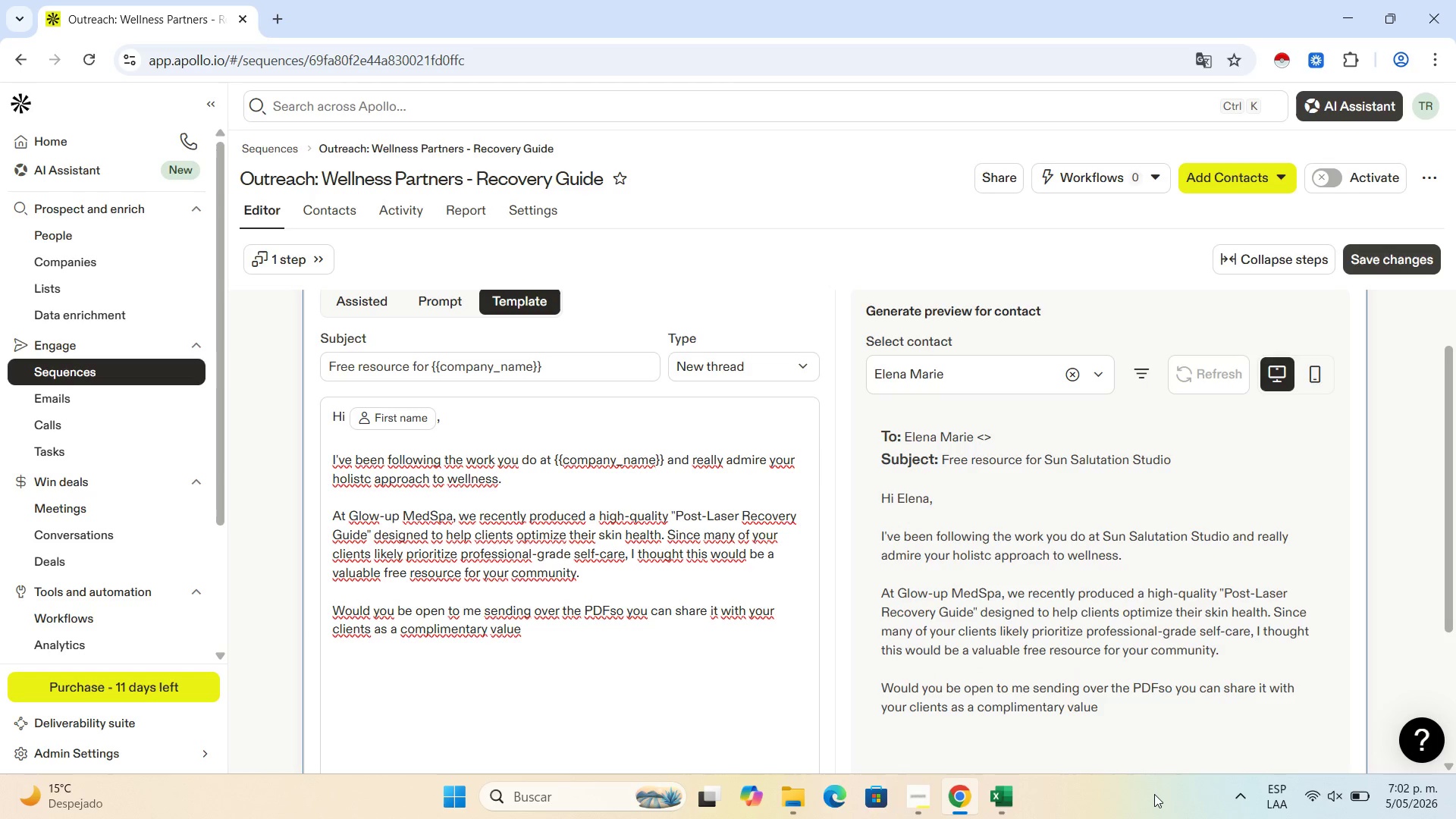 
wait(9.05)
 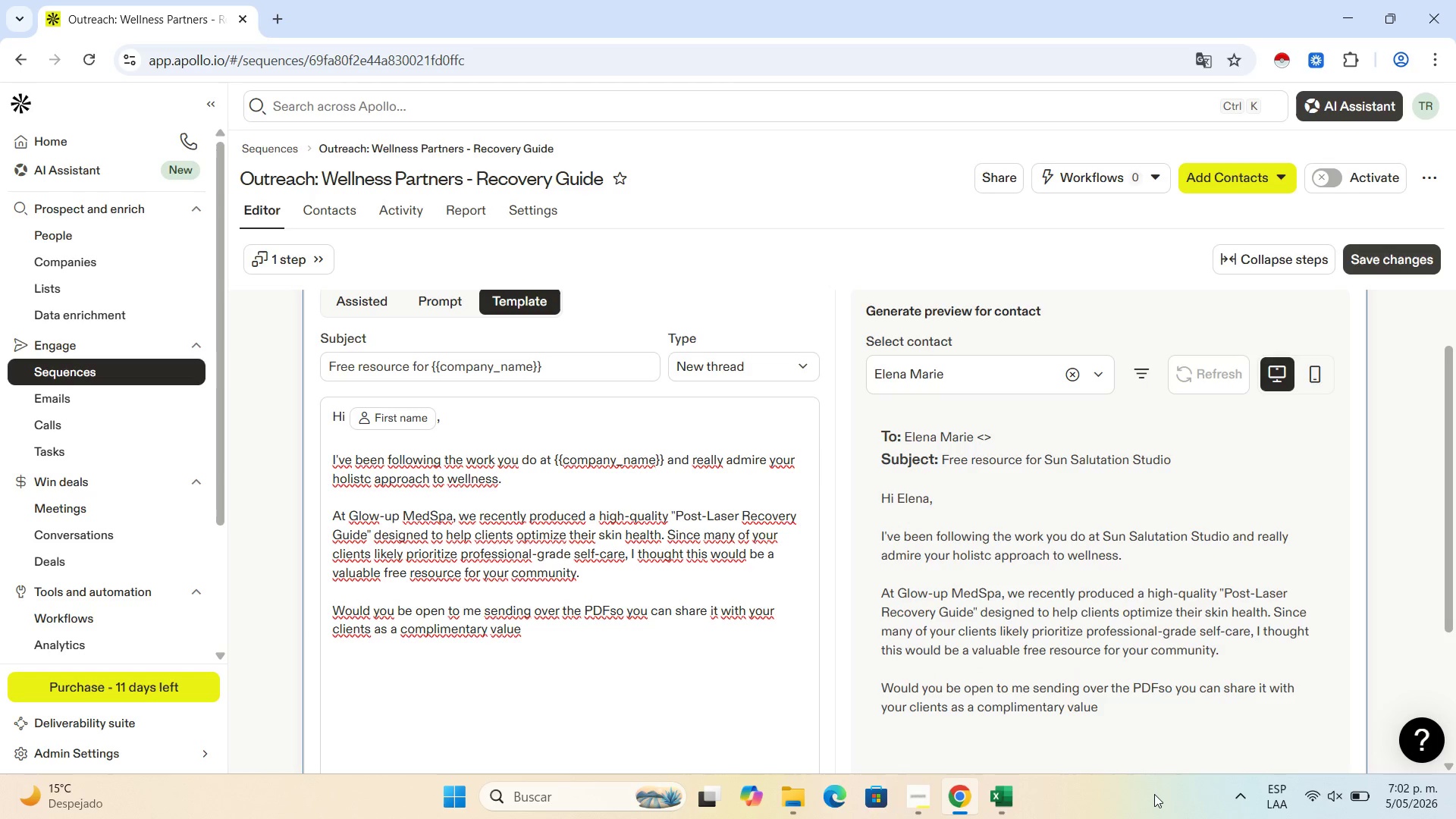 
type(-add{)
 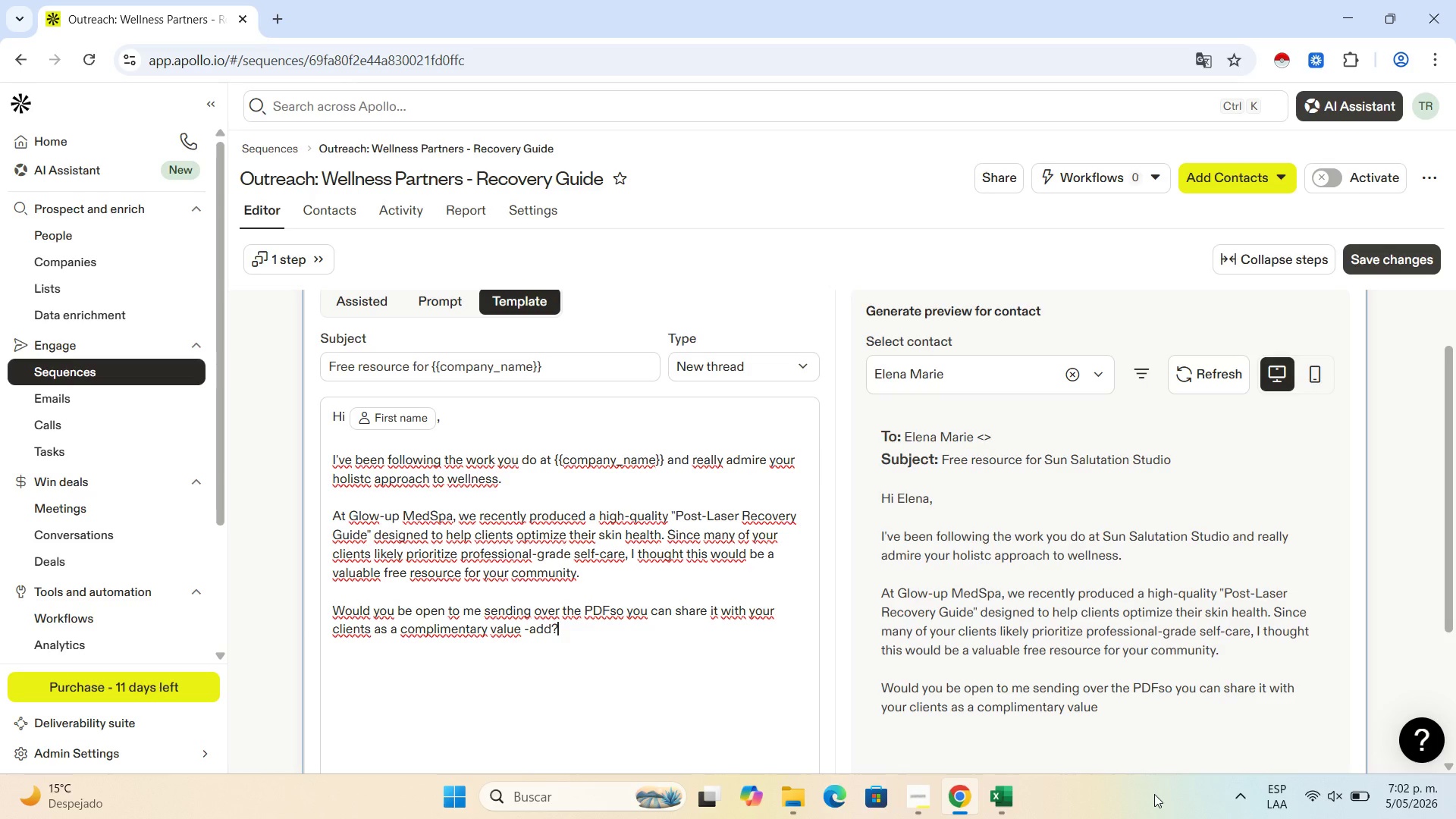 
key(Shift+Enter)
 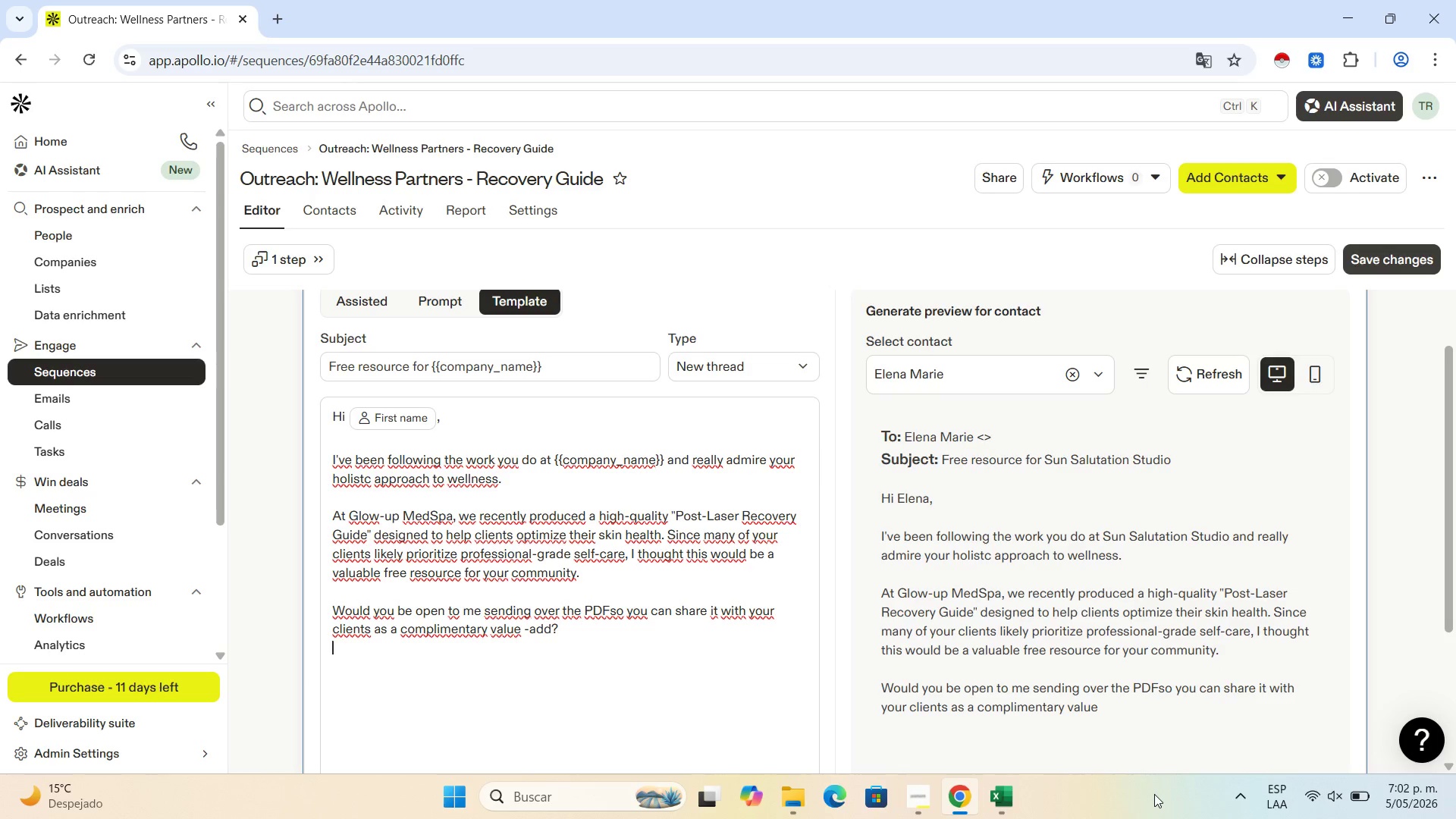 
key(Shift+Enter)
 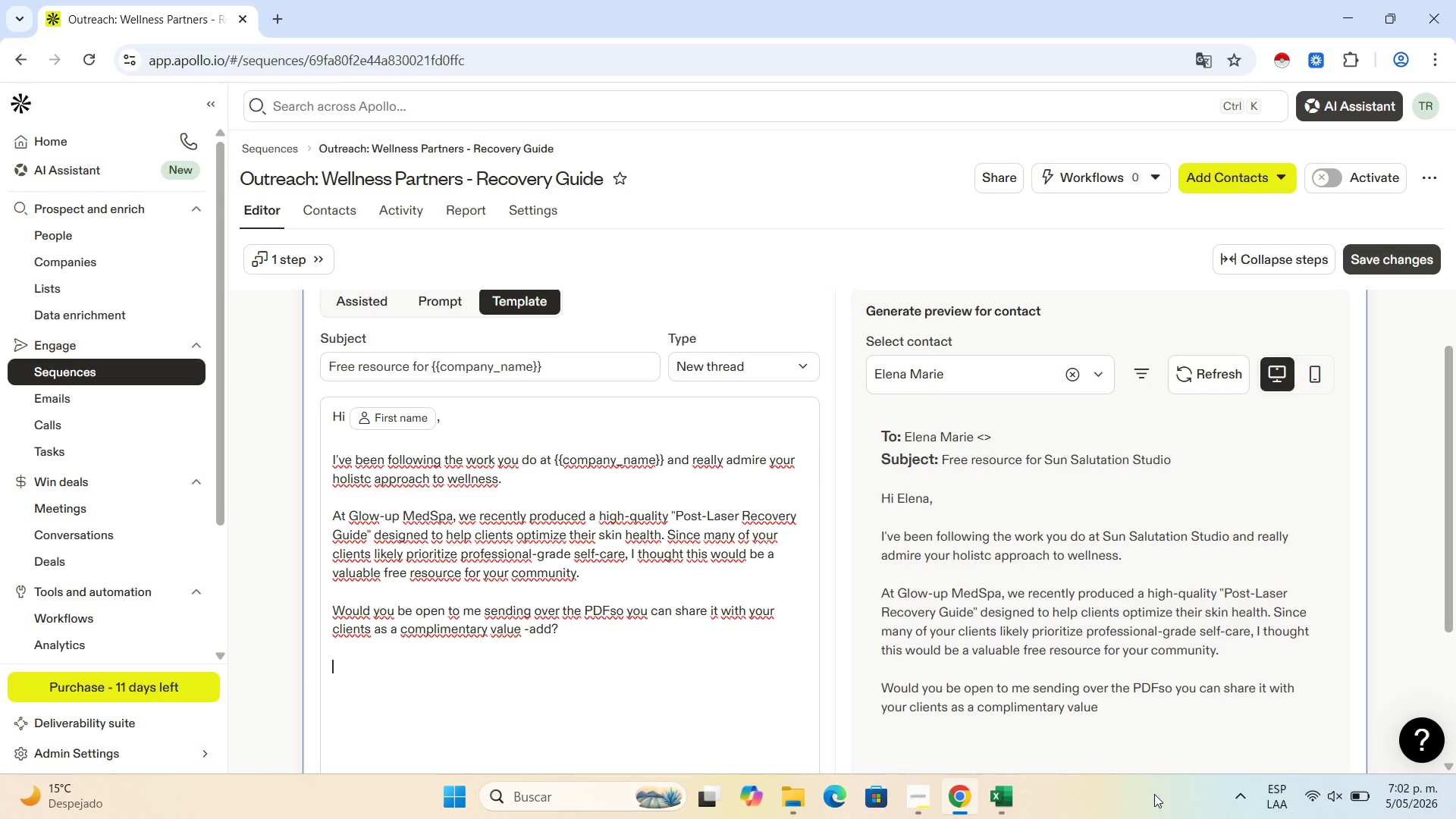 
type(Best regards, )
 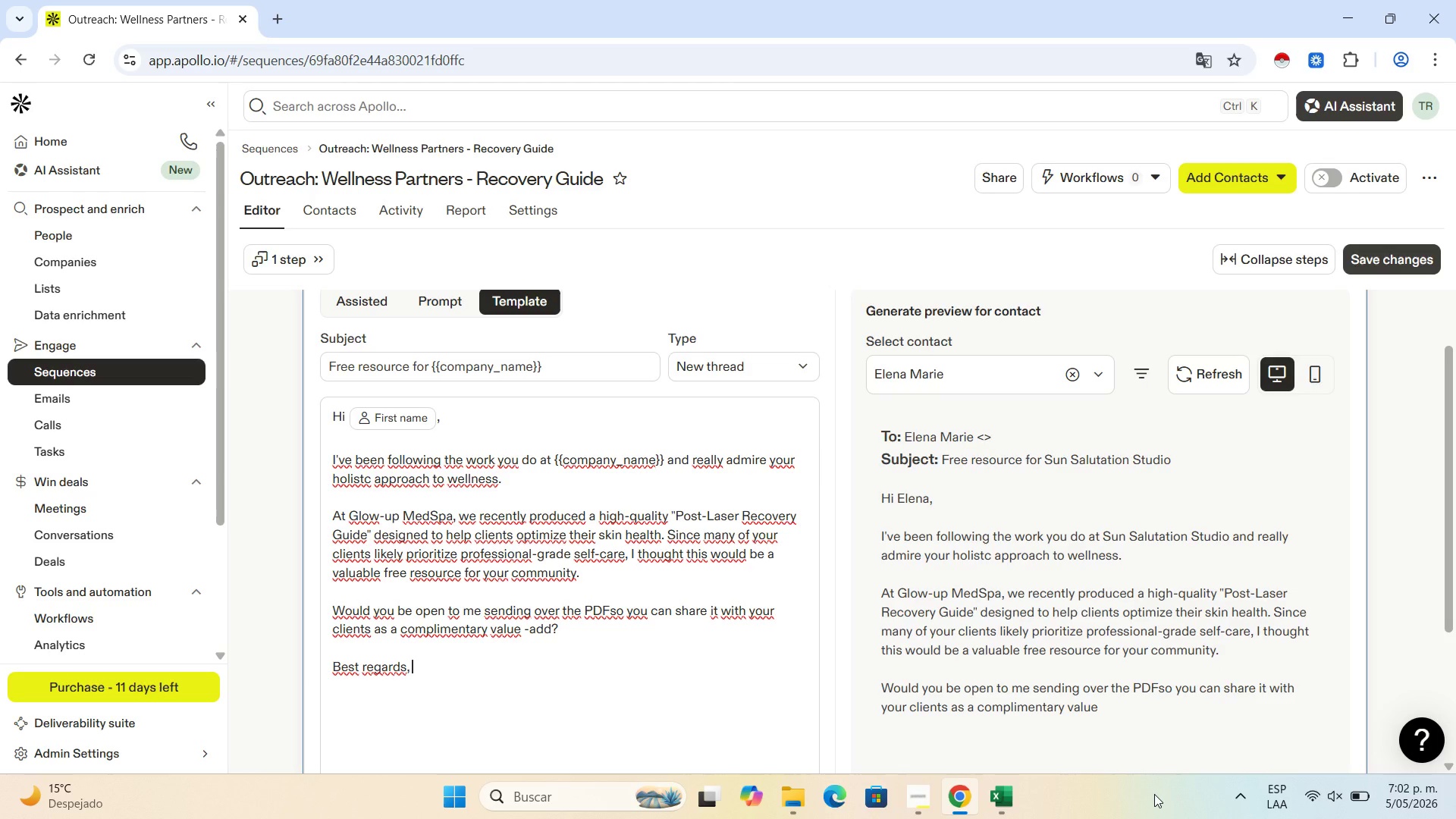 
key(Enter)
 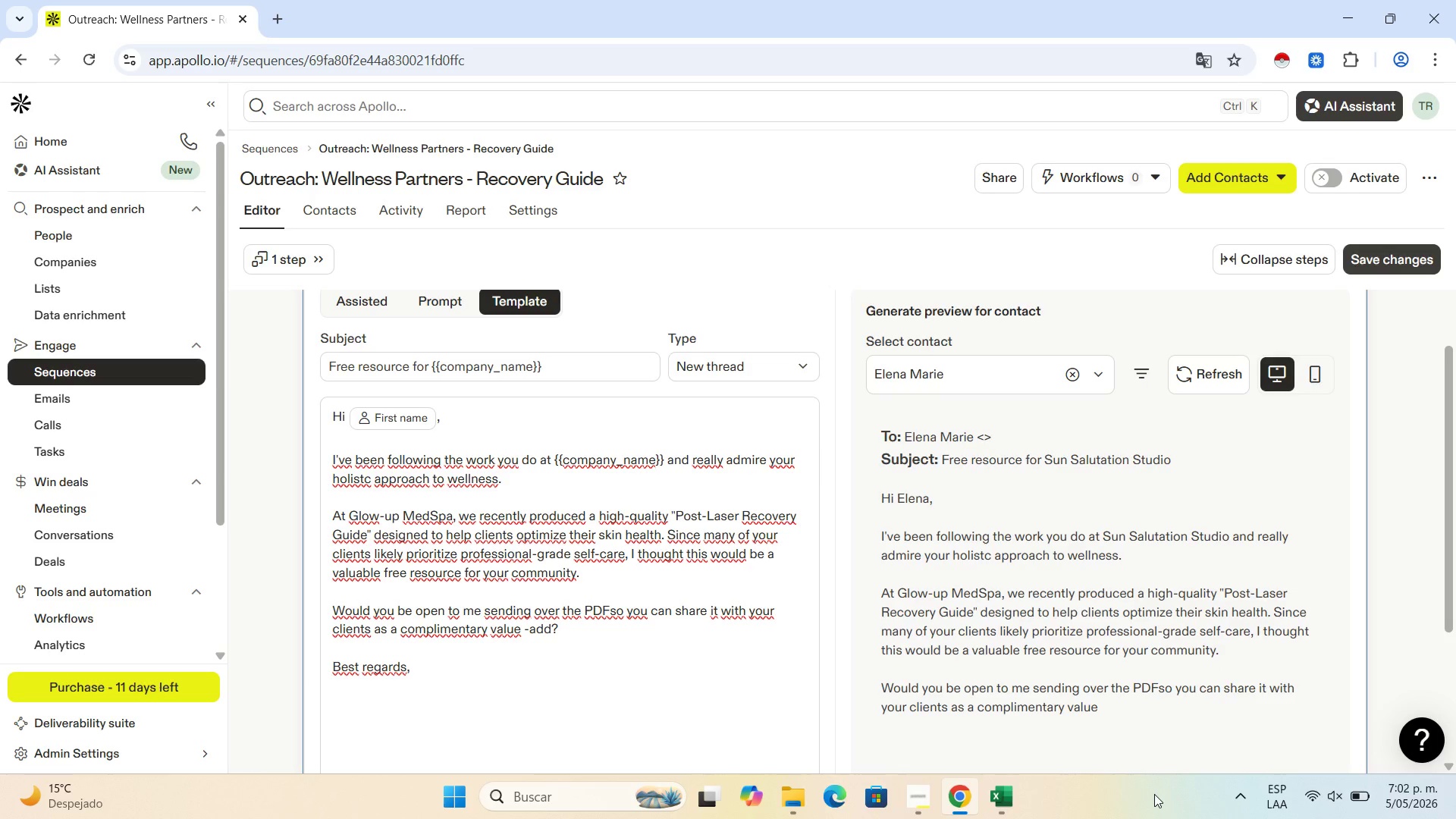 
key(Enter)
 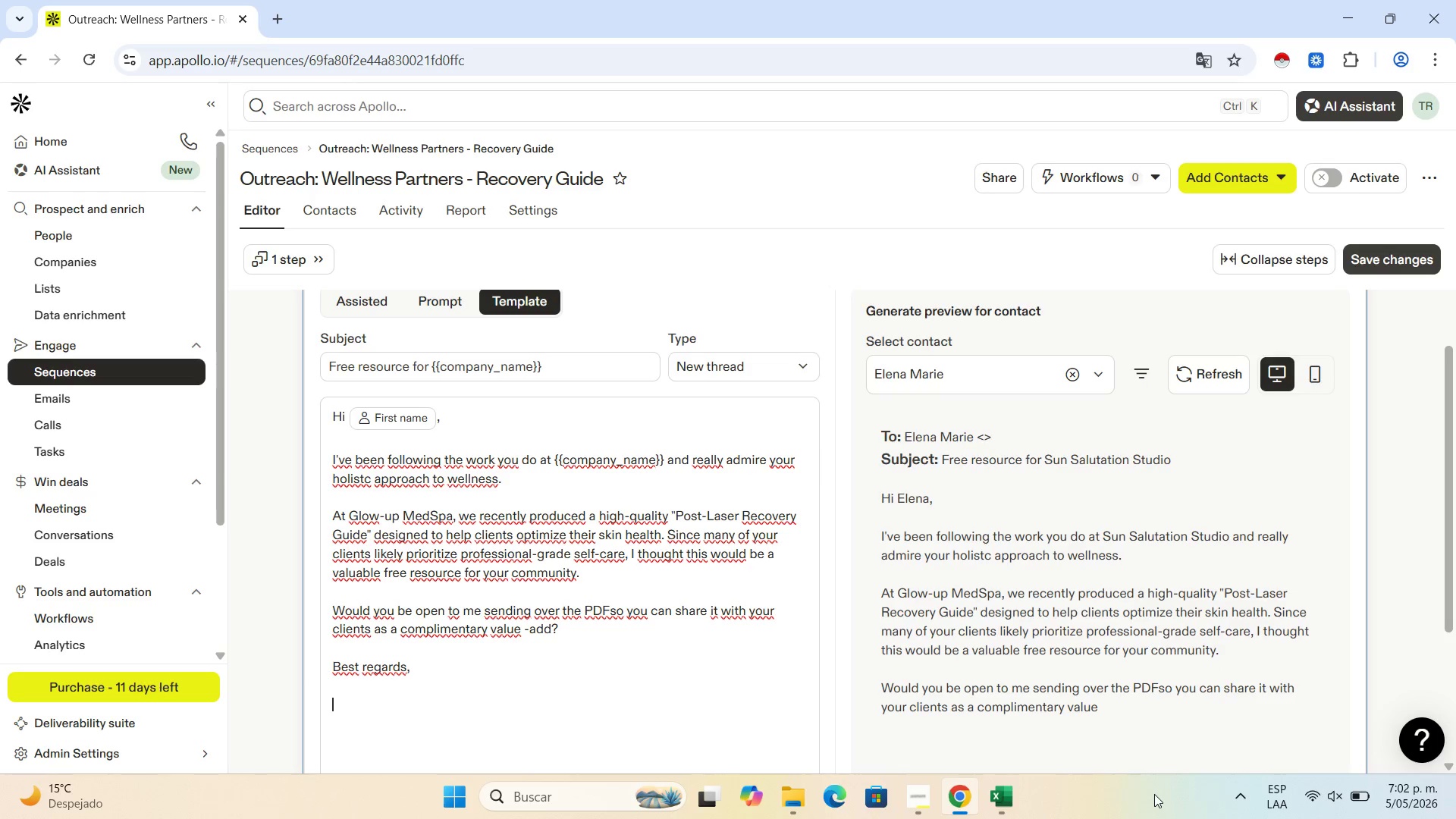 
type(Laura [NumLock][NumLock])
key(Backspace)
key(Backspace)
key(Backspace)
key(Backspace)
key(Backspace)
key(Backspace)
key(Backspace)
type(Laura Agudelo)
 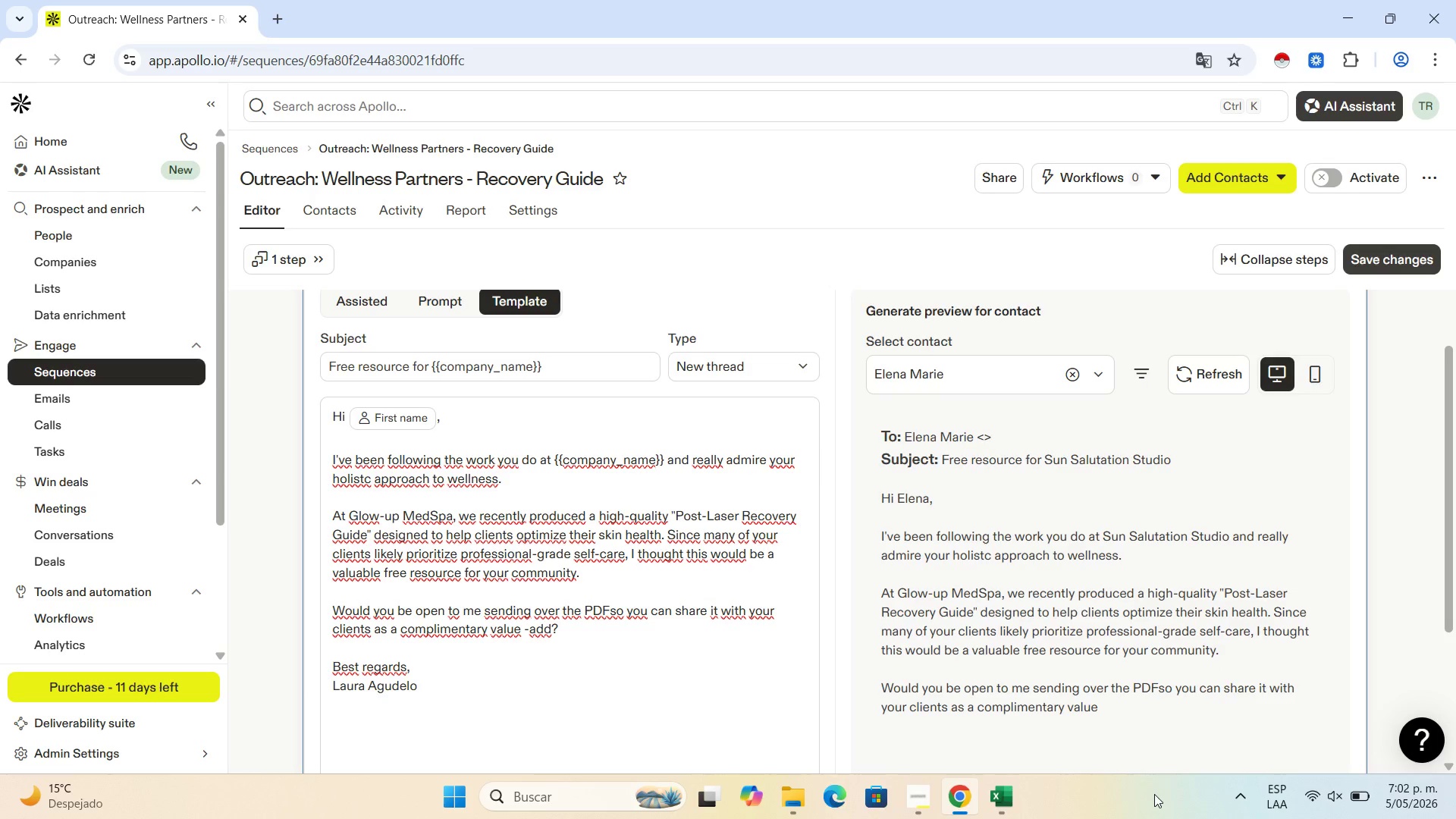 
key(Shift+Enter)
 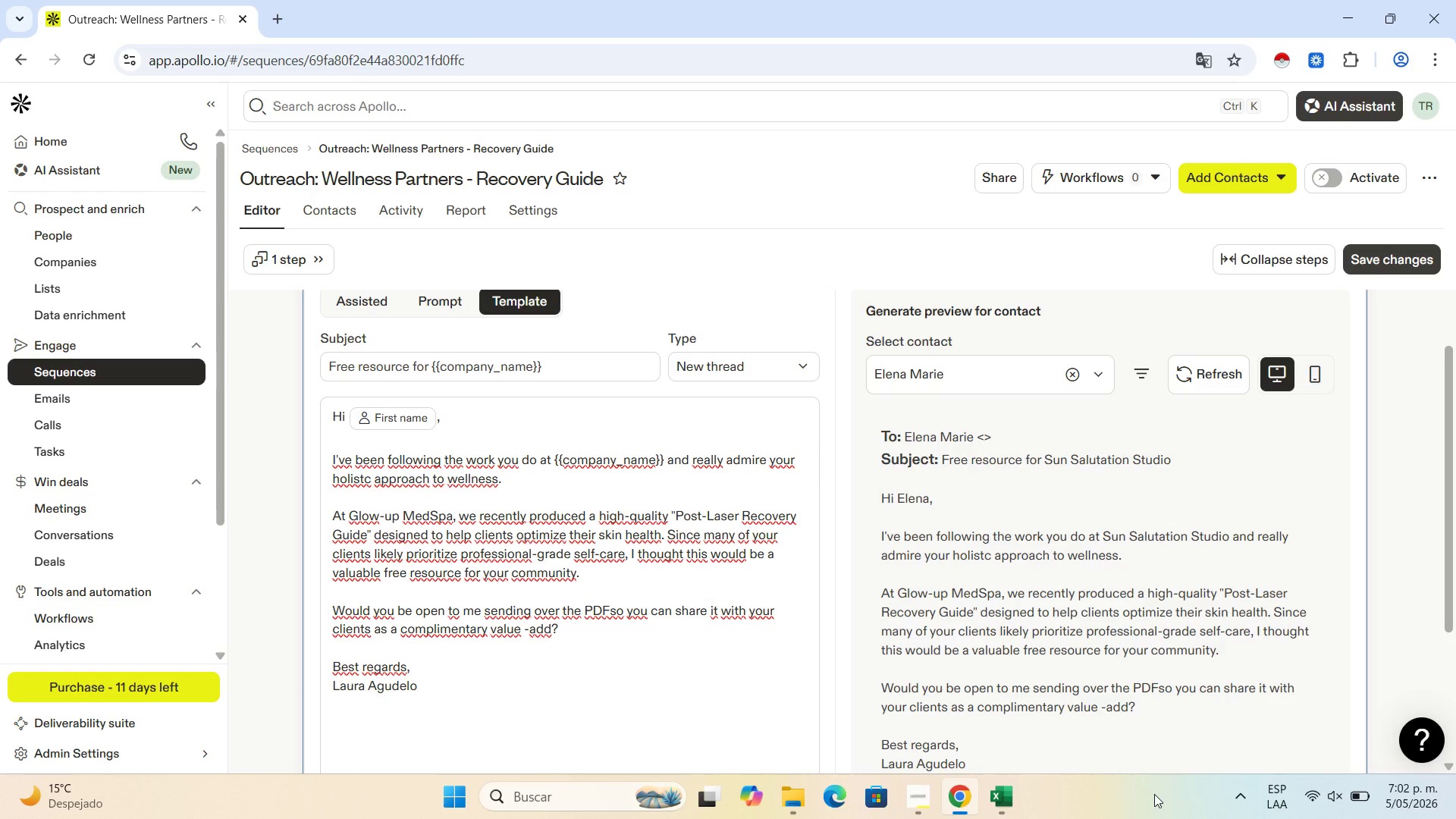 
type(Glow-up MedSpa)
 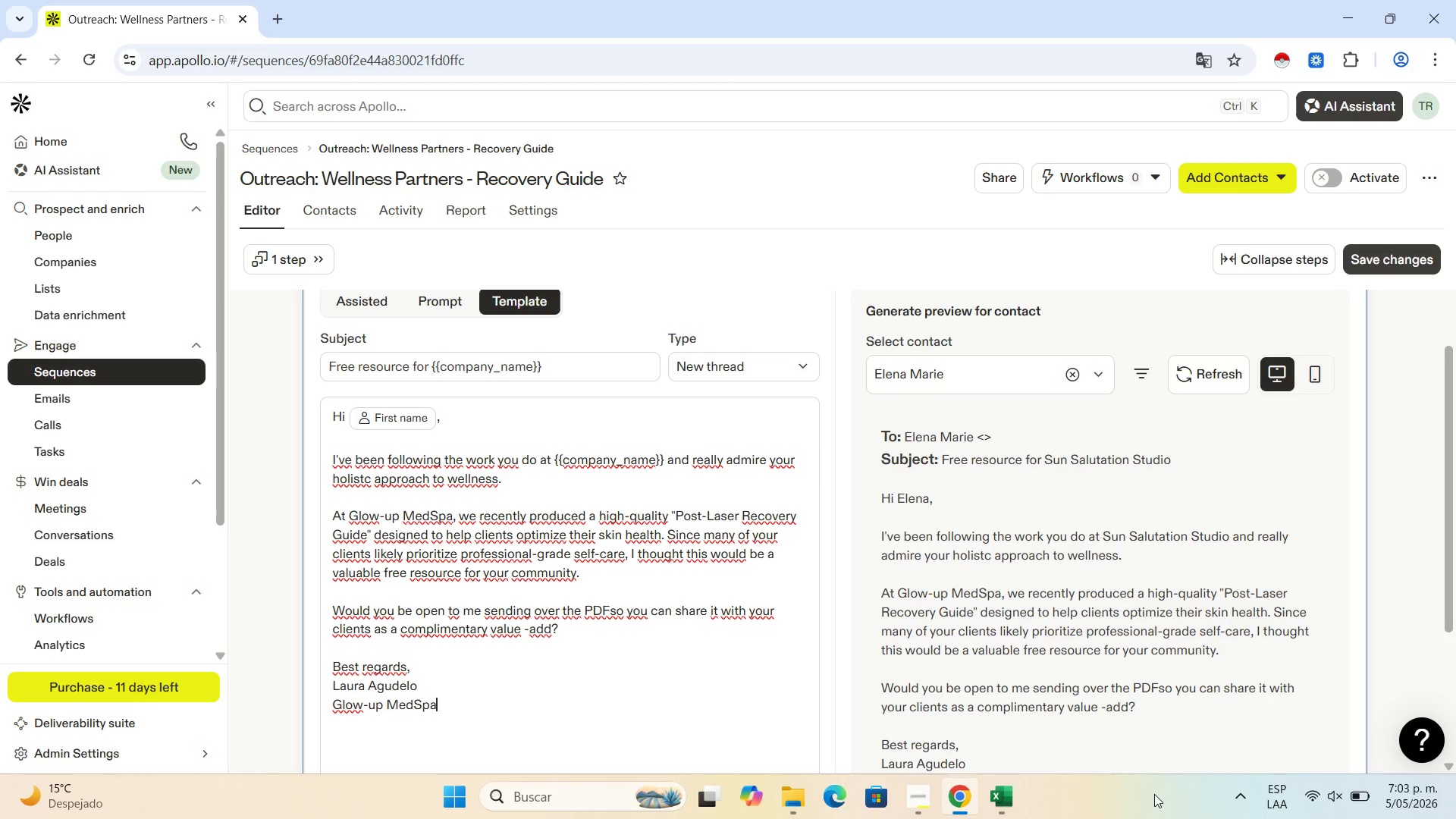 
wait(30.92)
 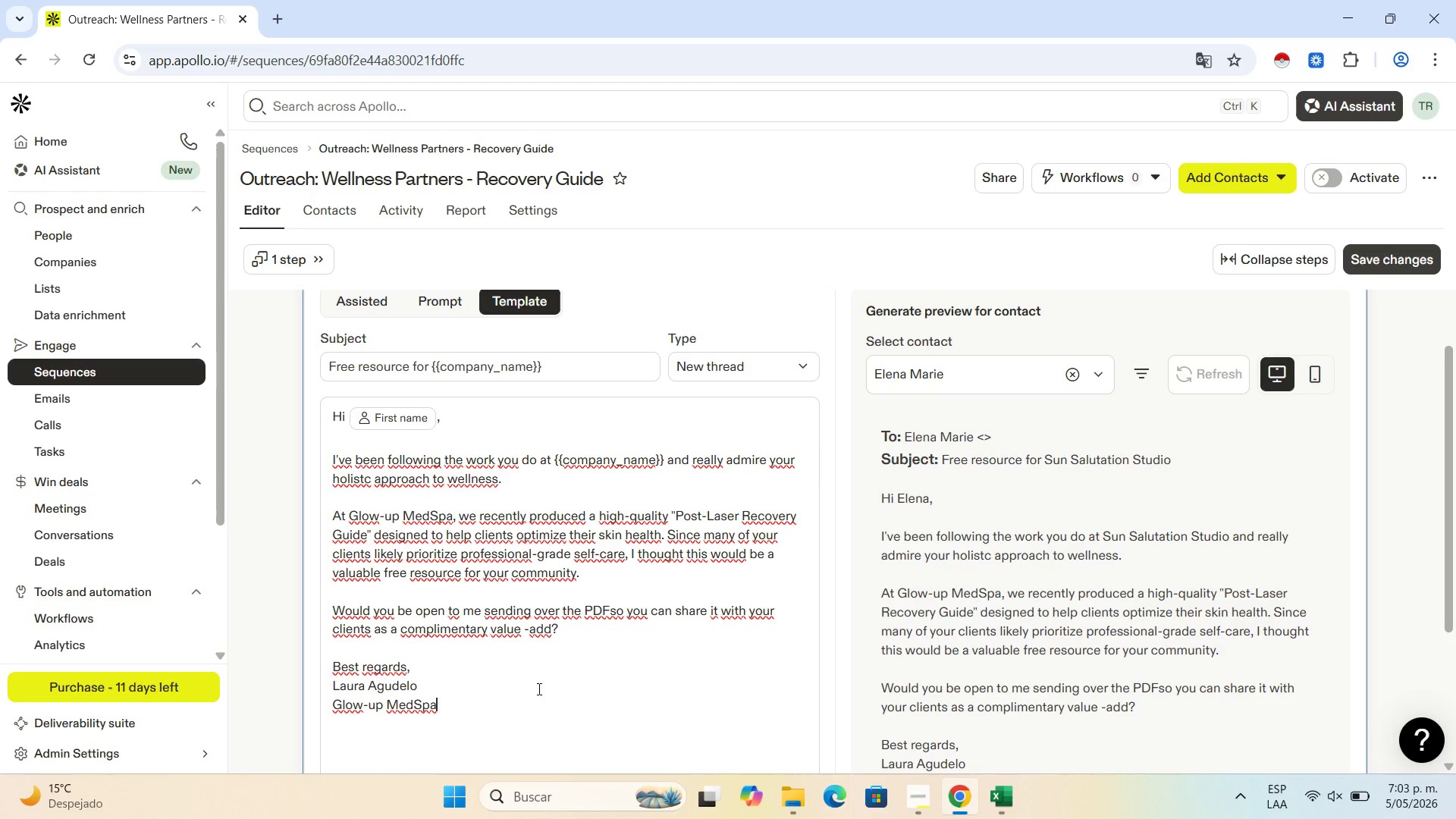 
left_click([468, 703])
 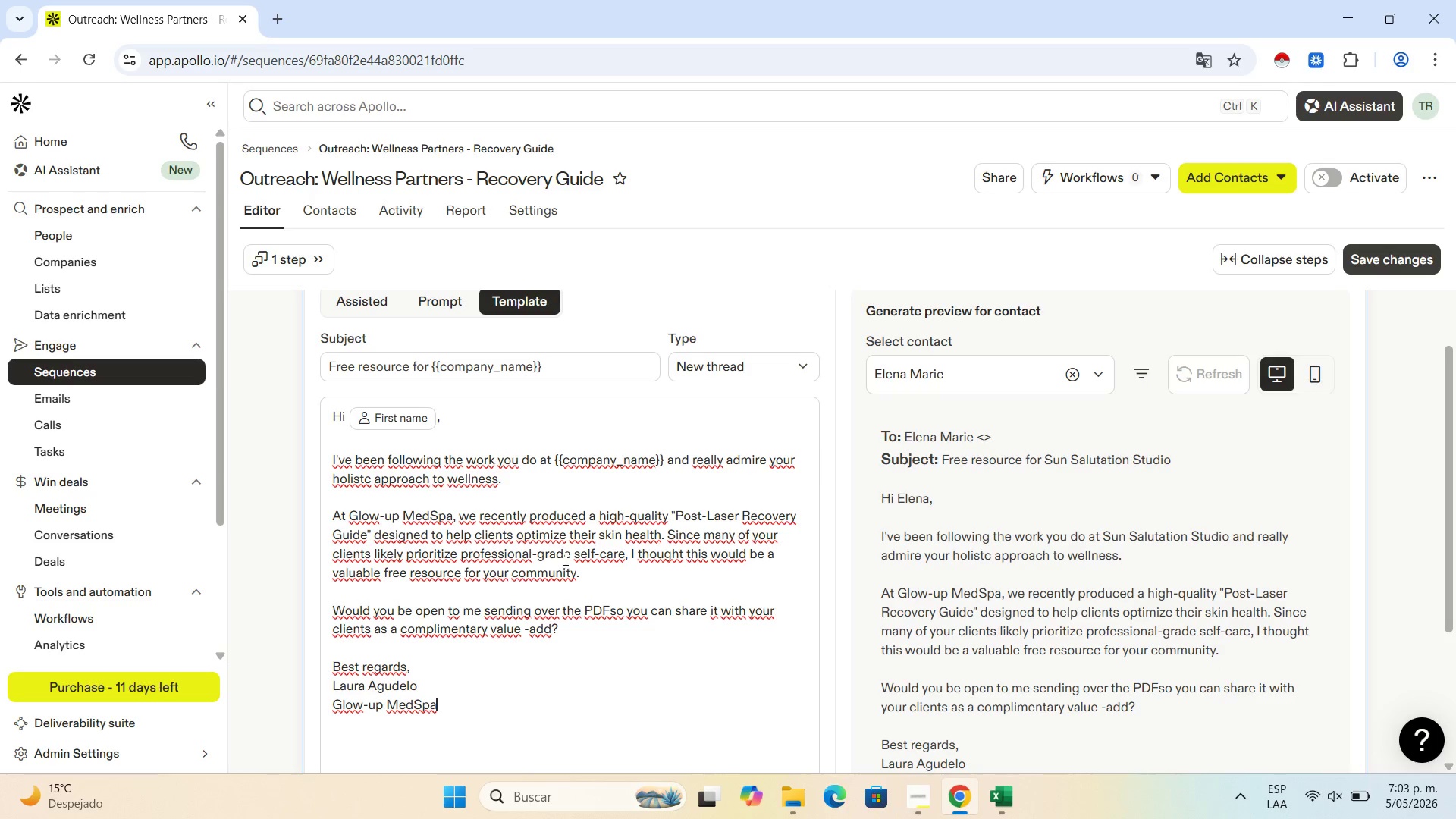 
scroll: coordinate [529, 435], scroll_direction: down, amount: 4.0
 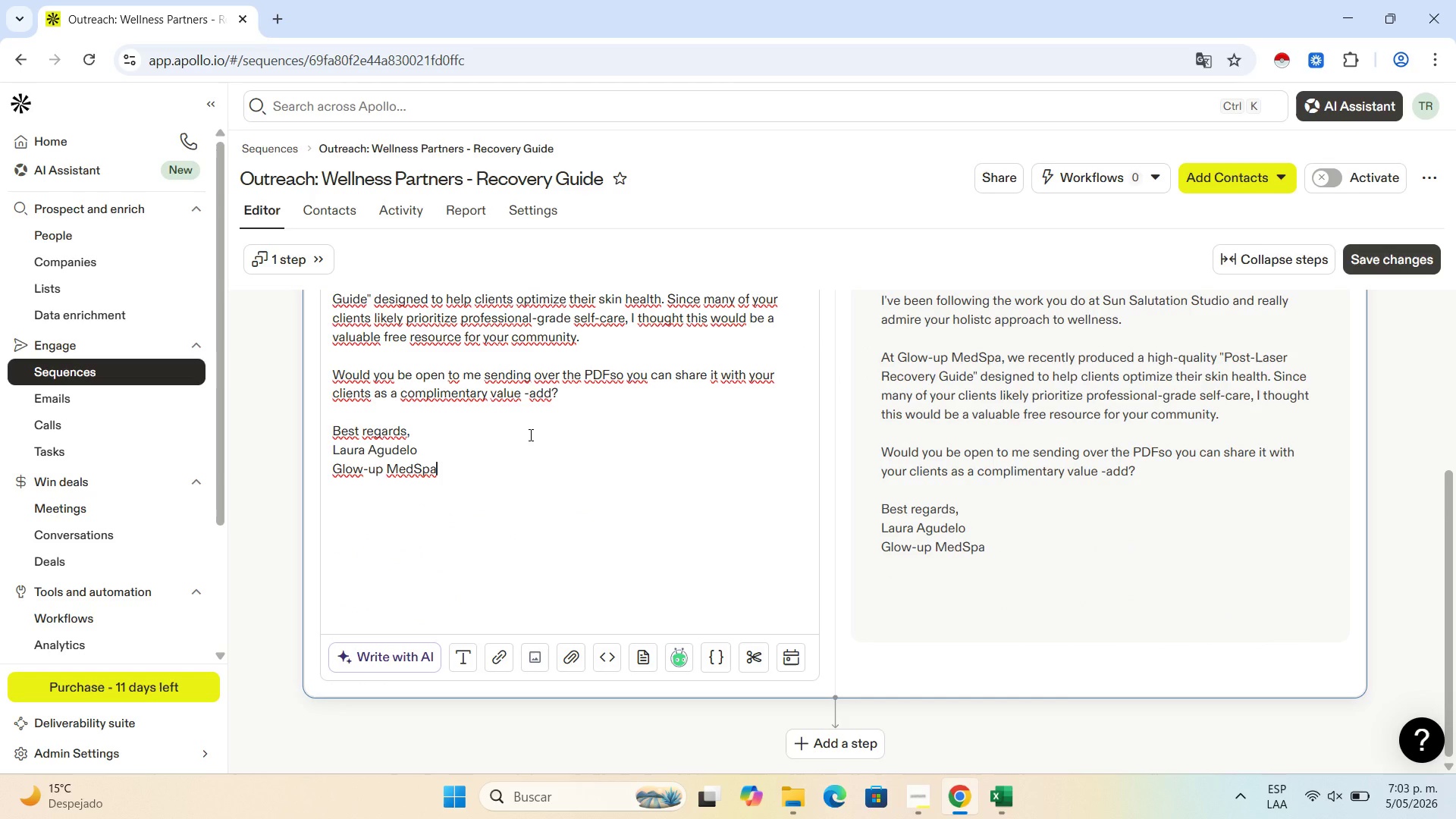 
scroll: coordinate [529, 435], scroll_direction: up, amount: 2.0
 